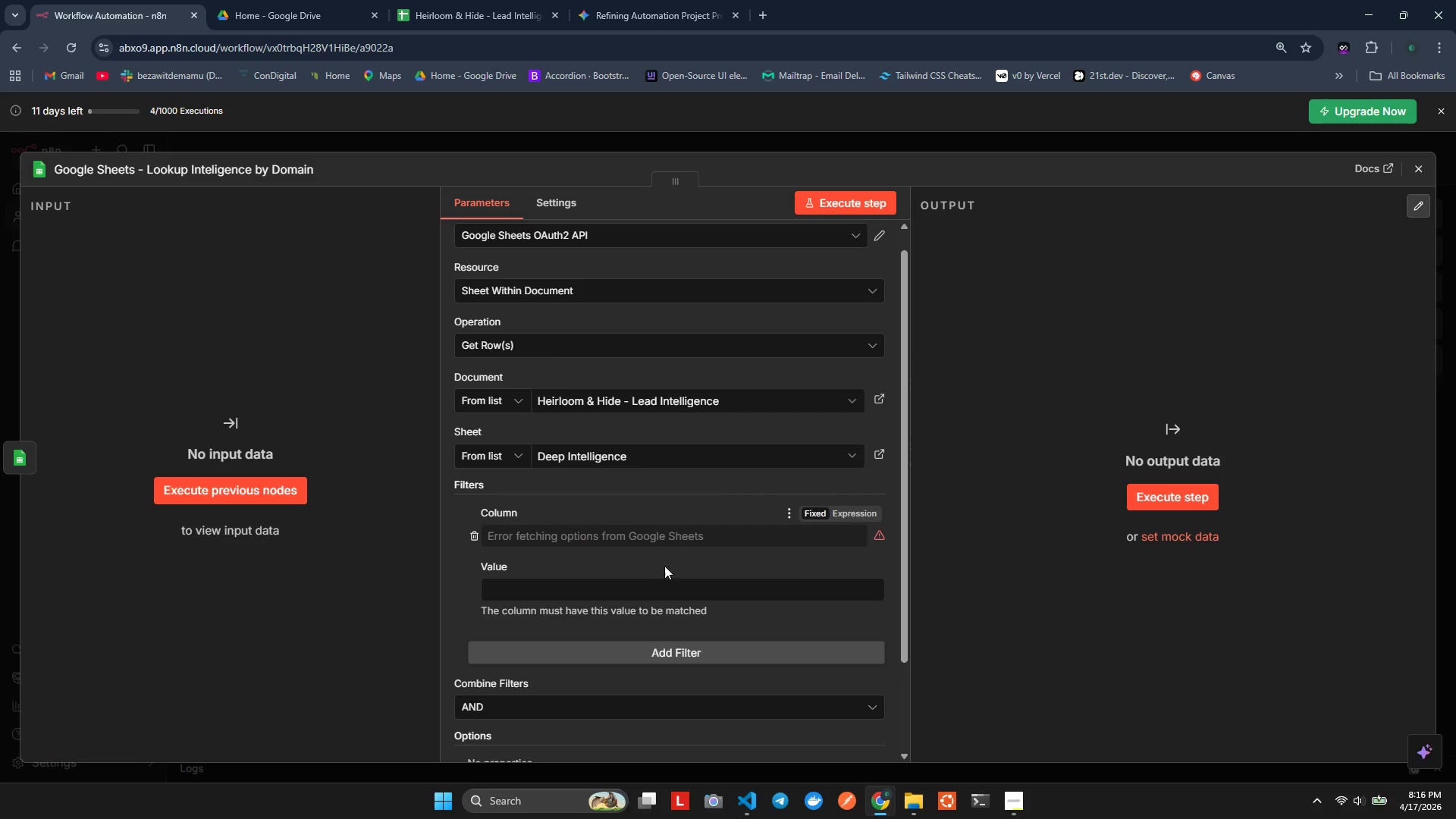 
left_click([686, 535])
 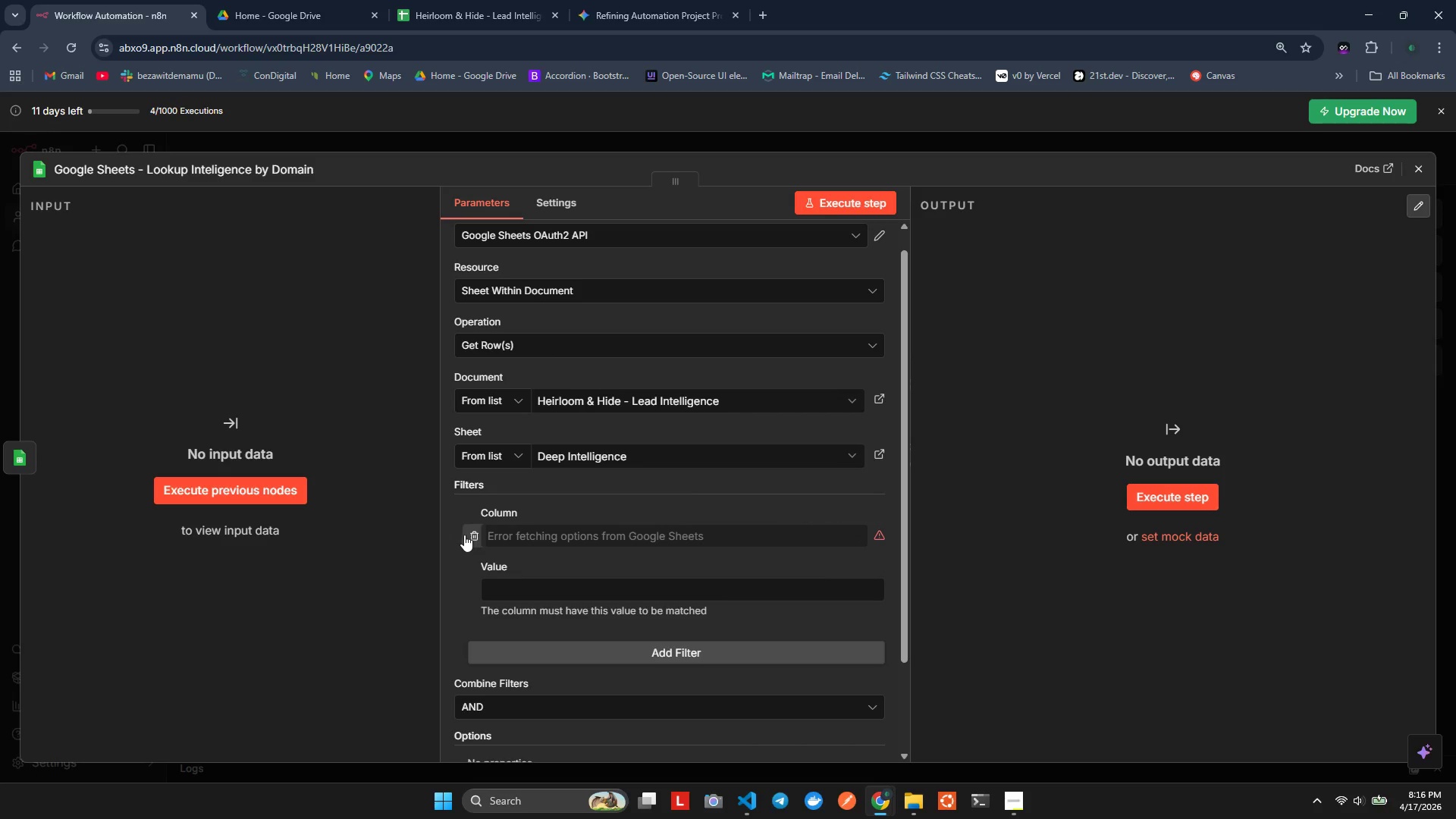 
wait(6.88)
 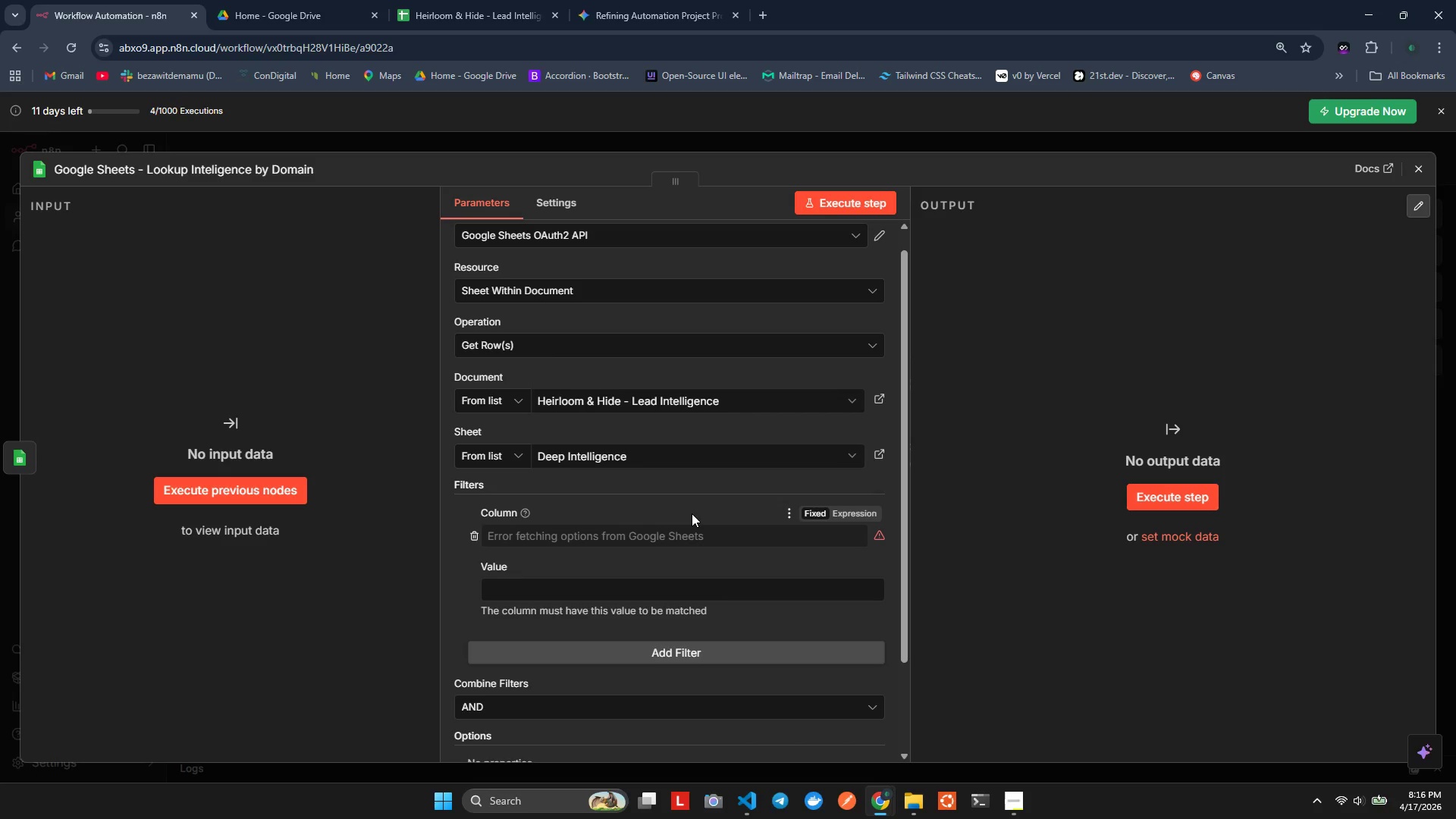 
left_click([786, 514])
 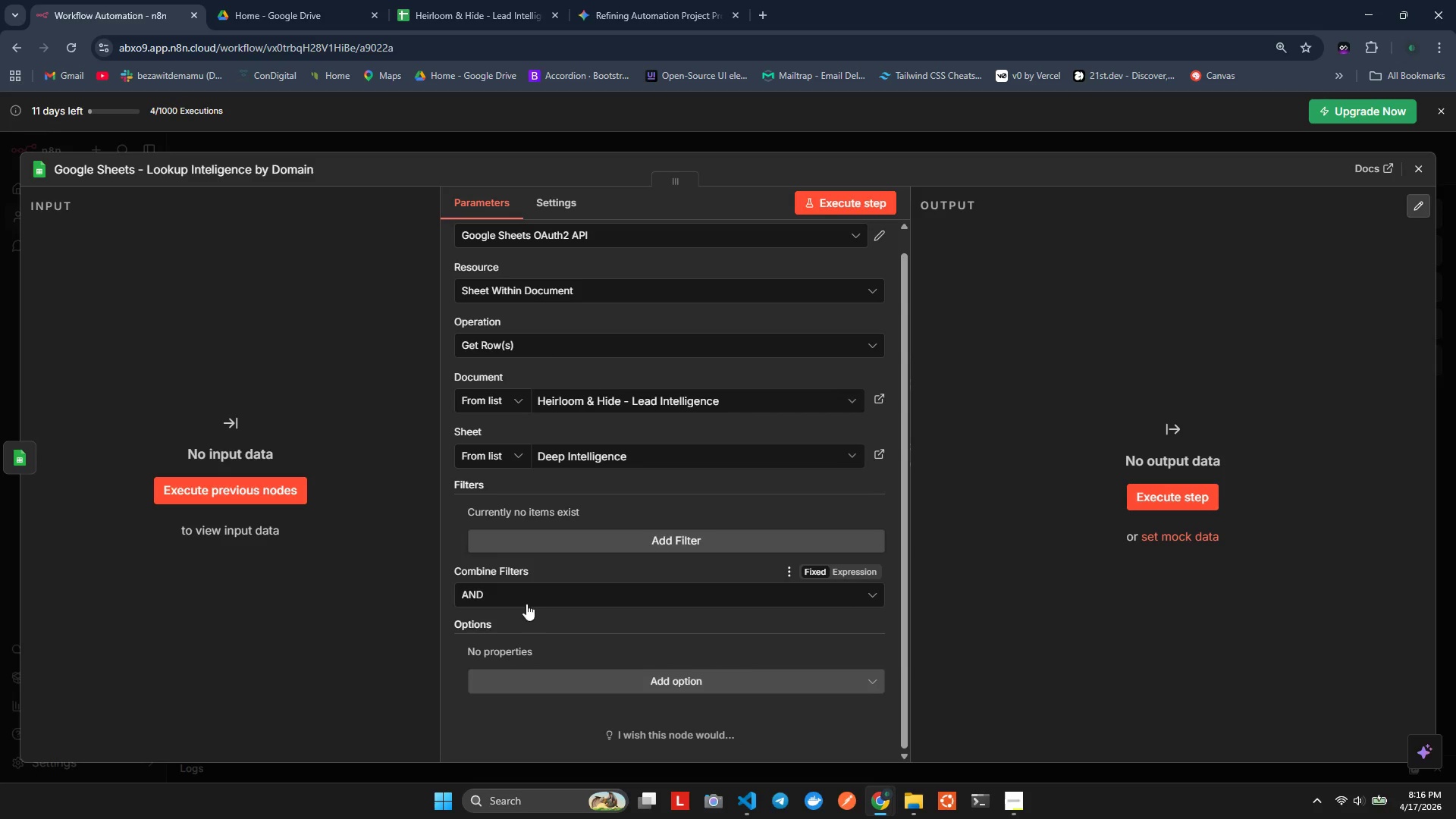 
left_click([537, 596])
 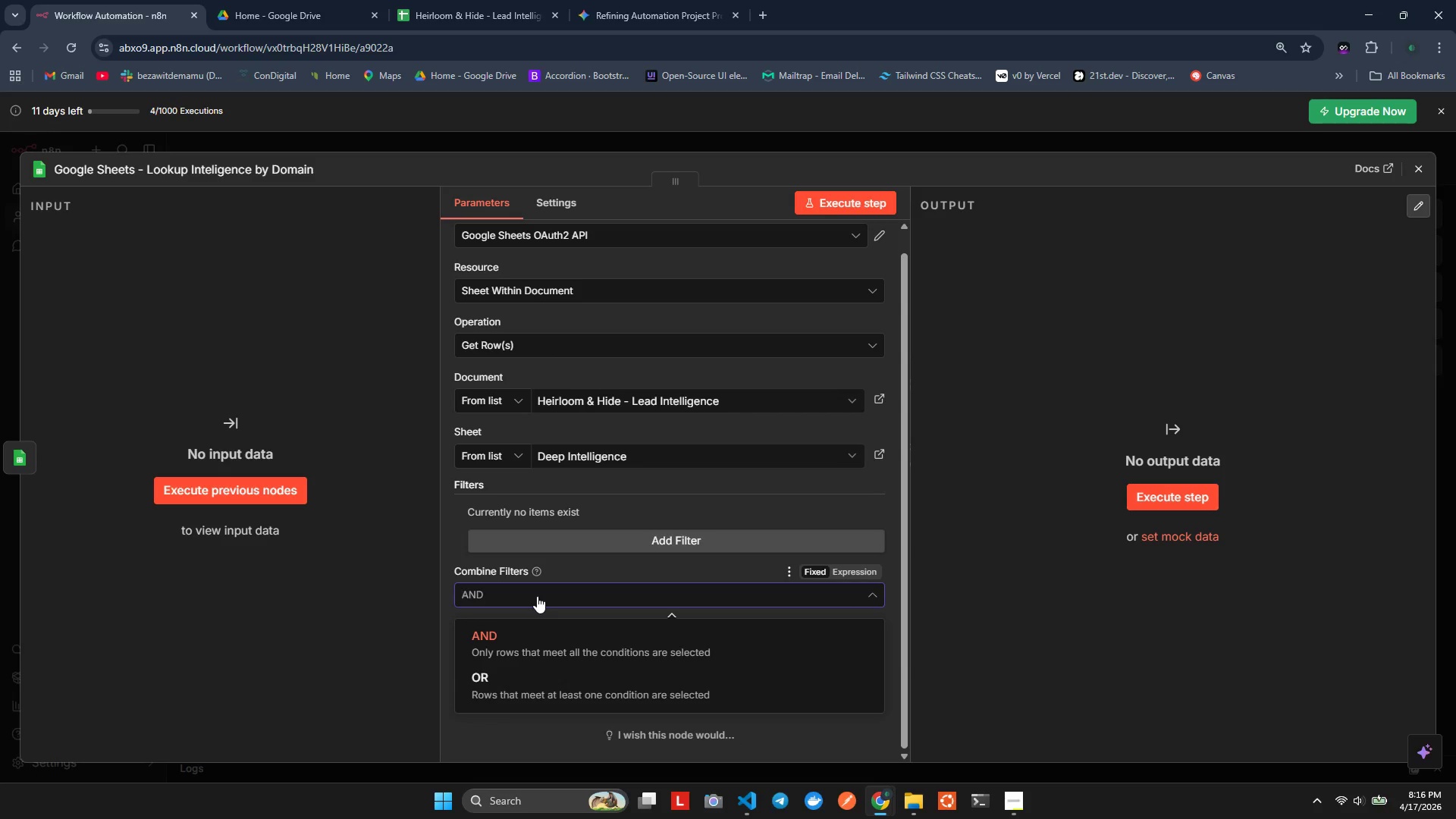 
double_click([537, 596])
 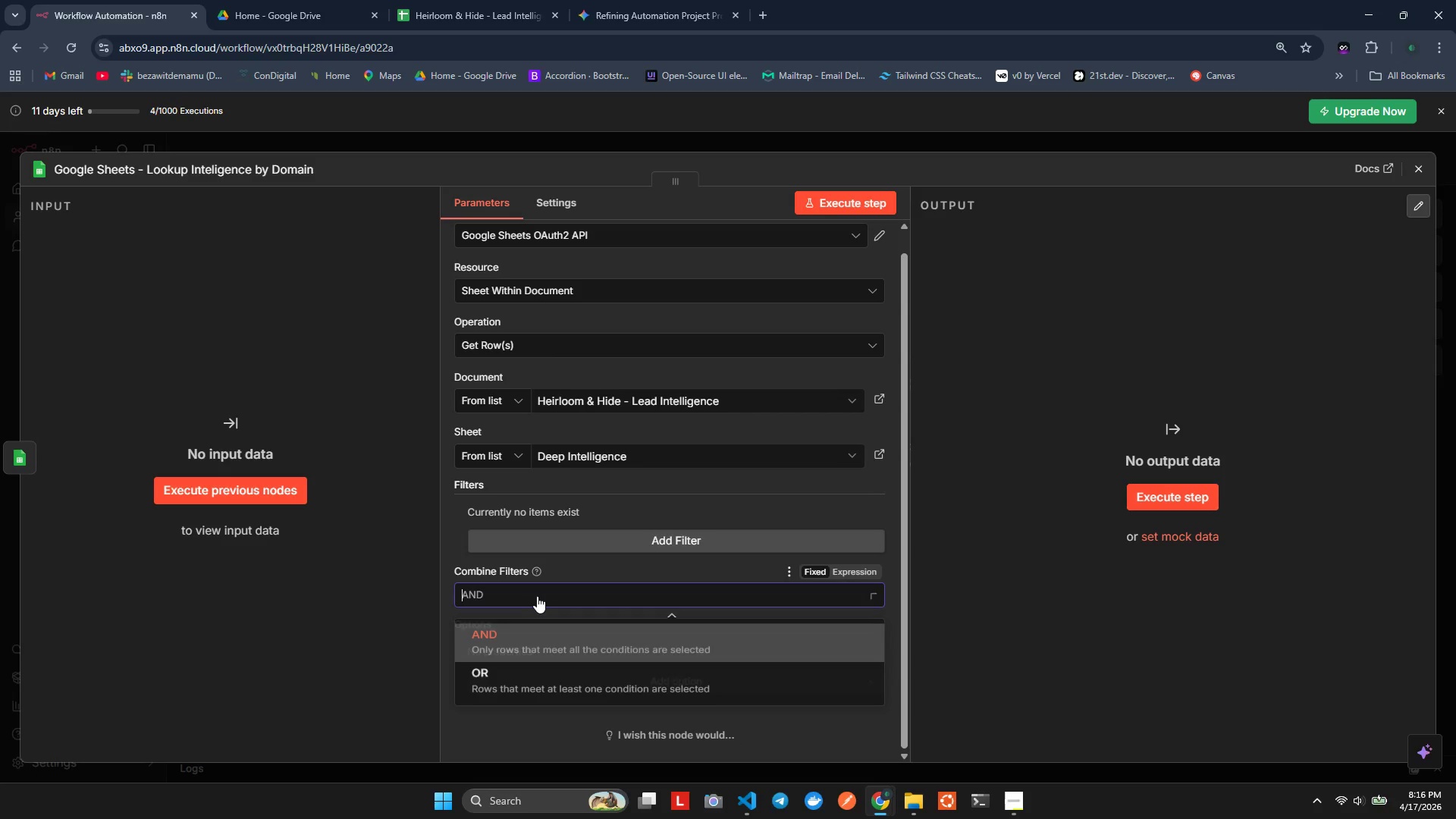 
triple_click([537, 596])
 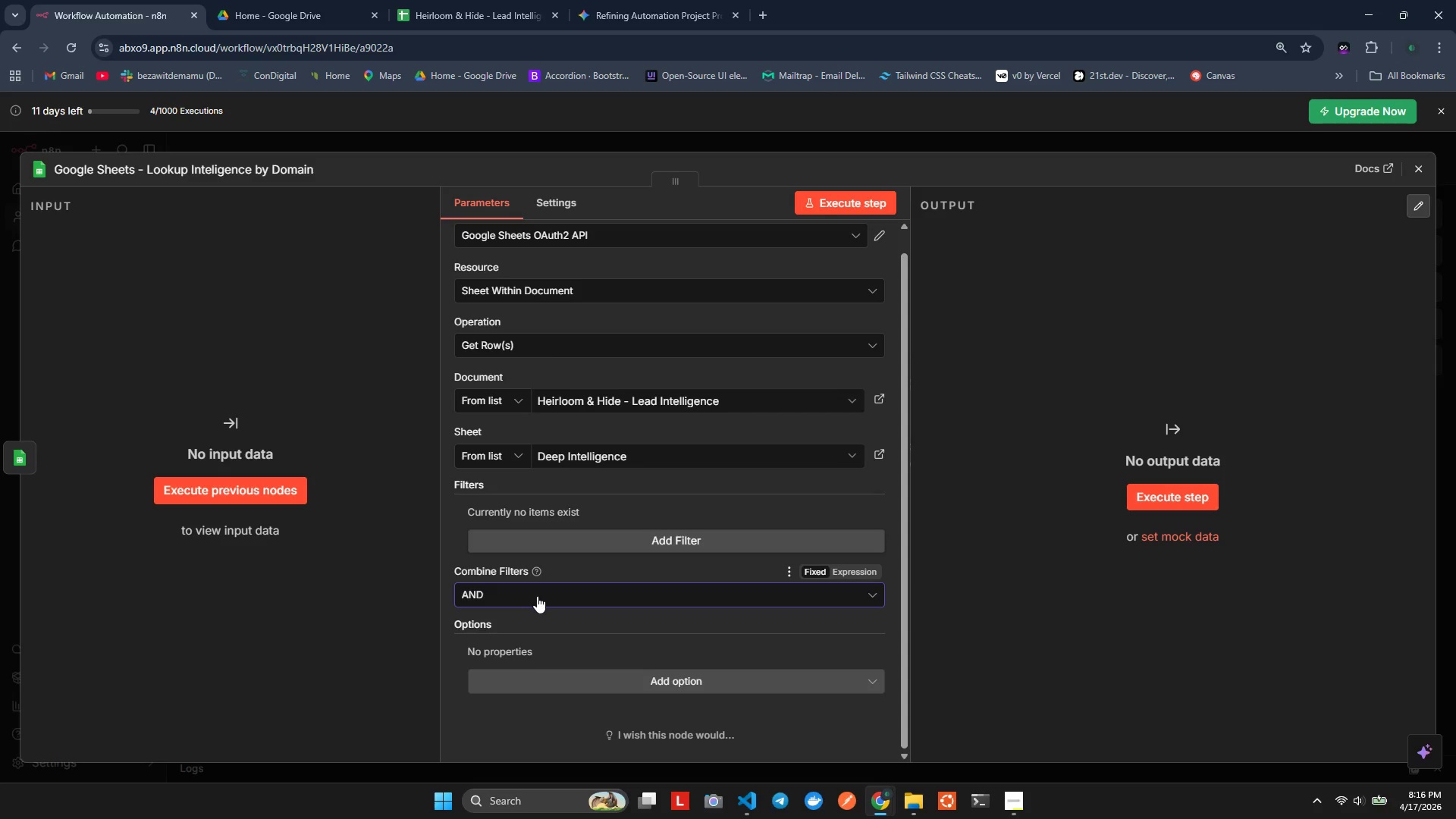 
wait(9.64)
 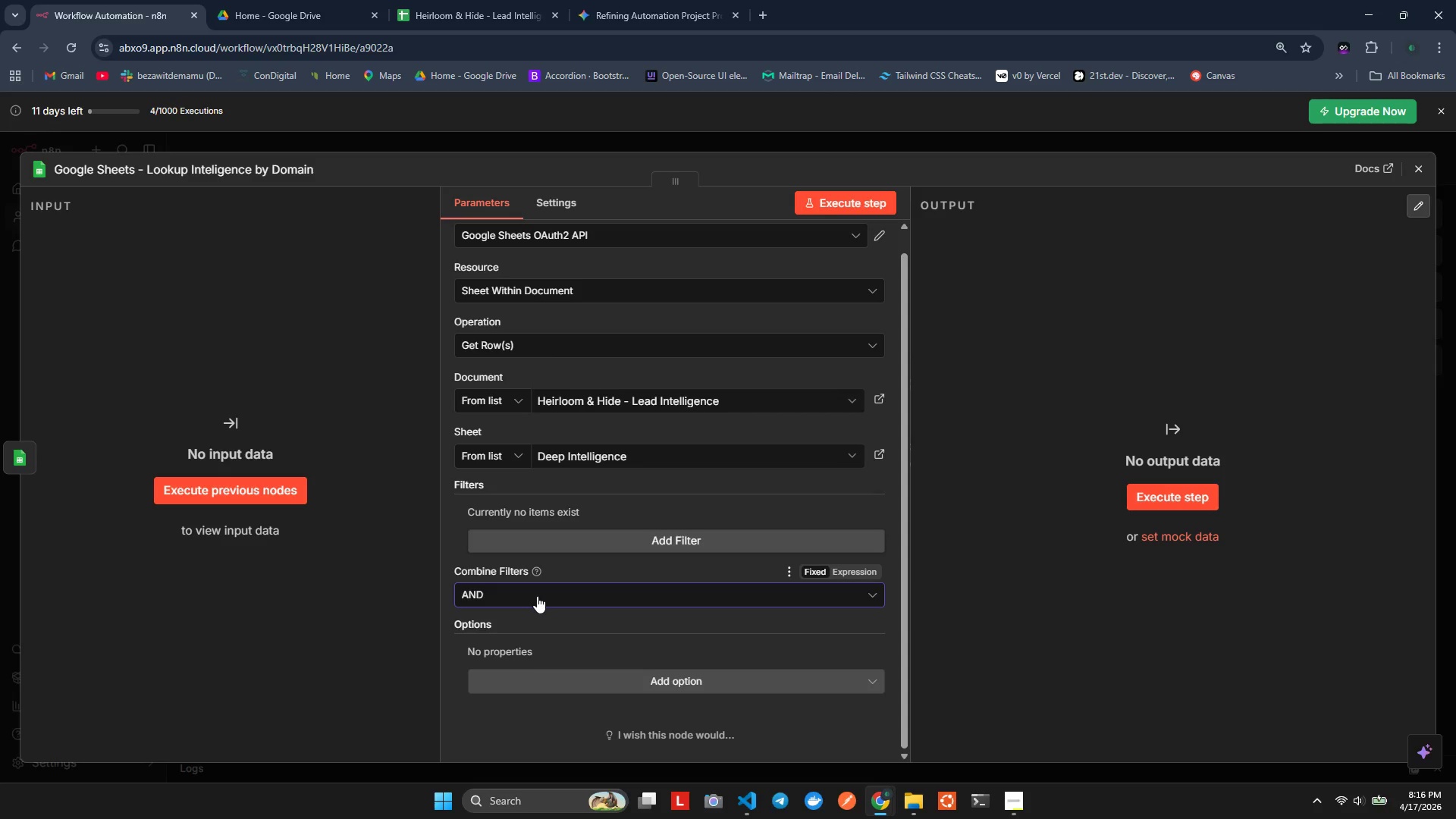 
left_click([640, 539])
 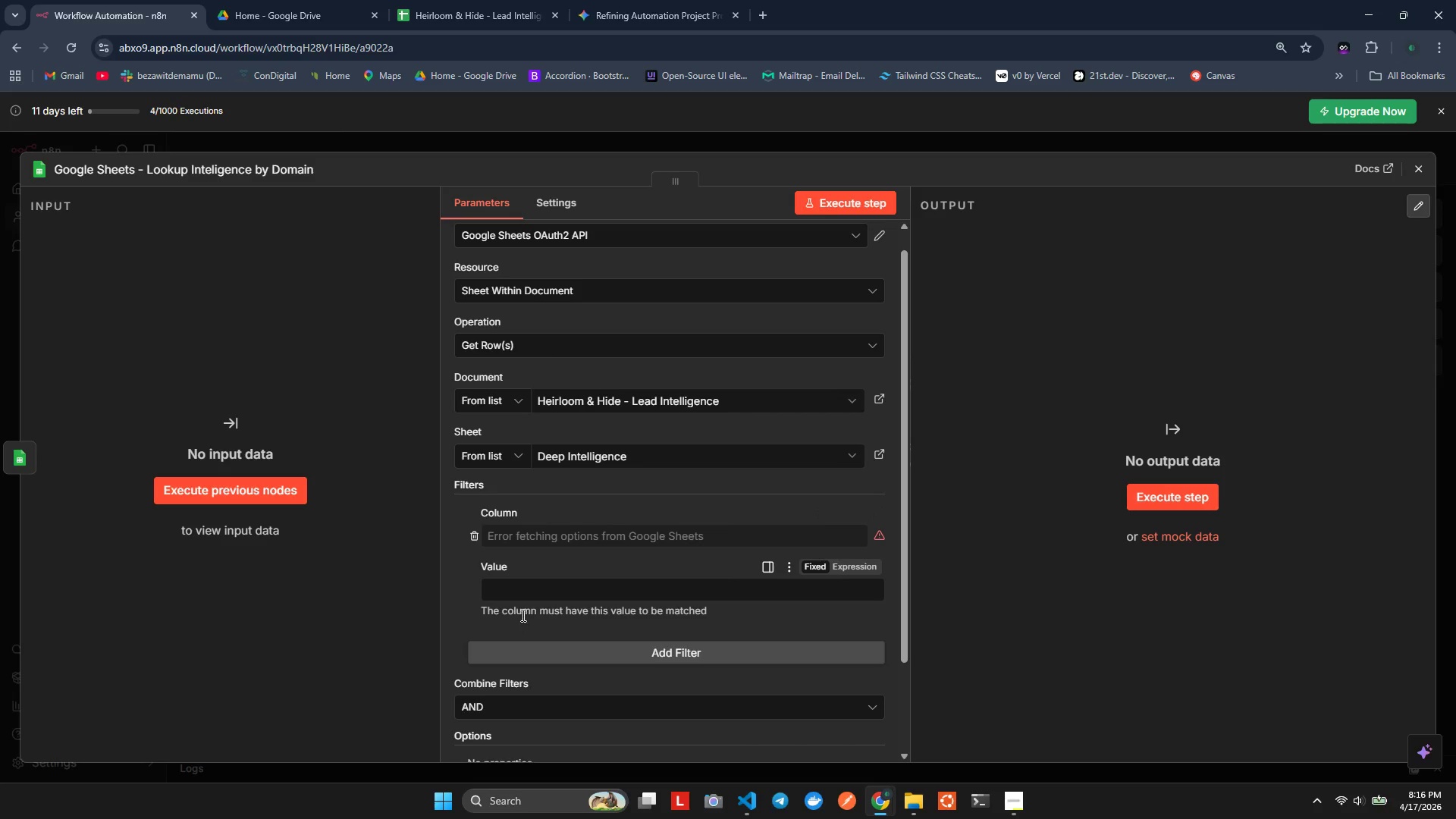 
left_click([531, 534])
 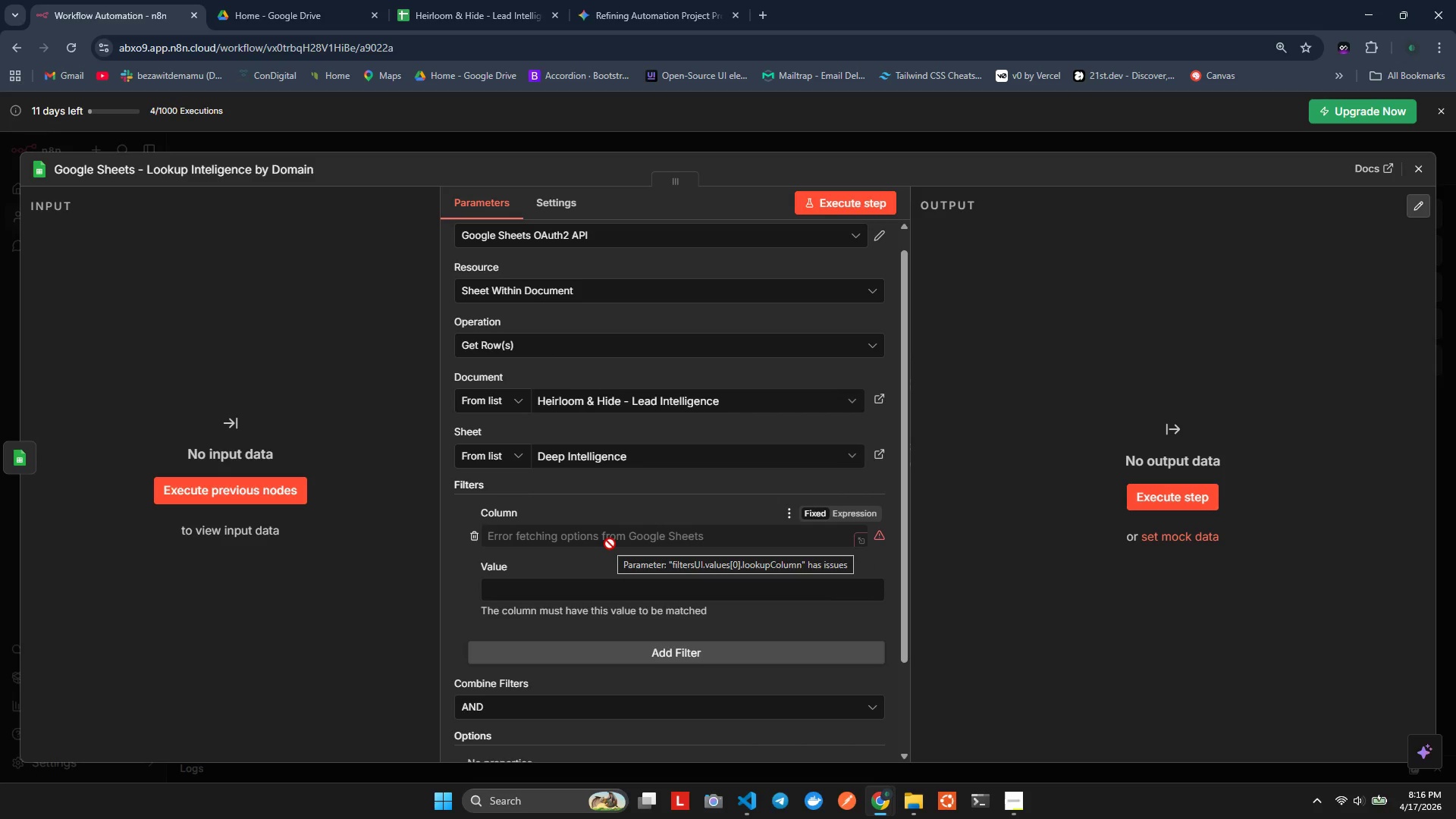 
wait(12.97)
 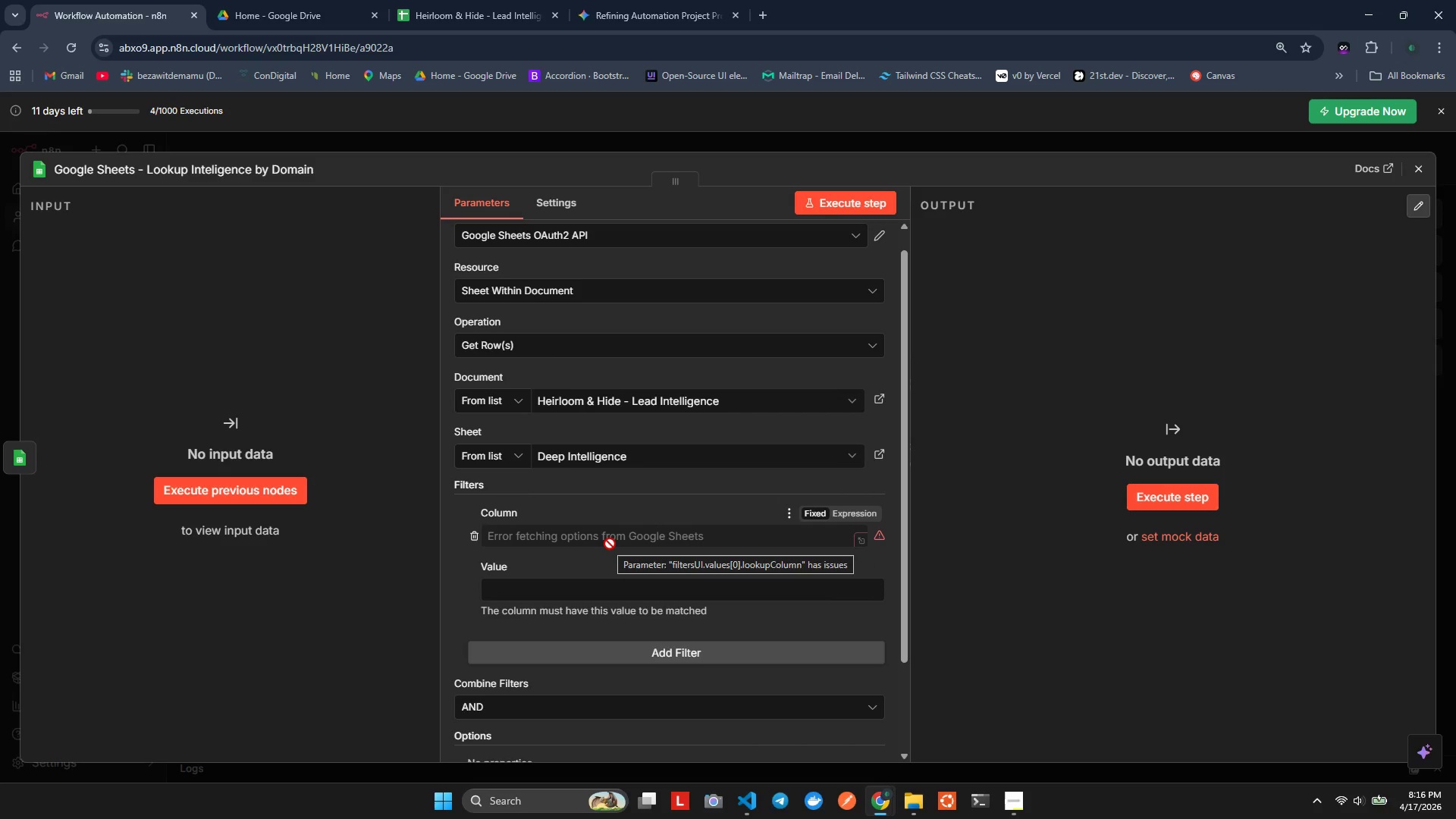 
left_click([469, 529])
 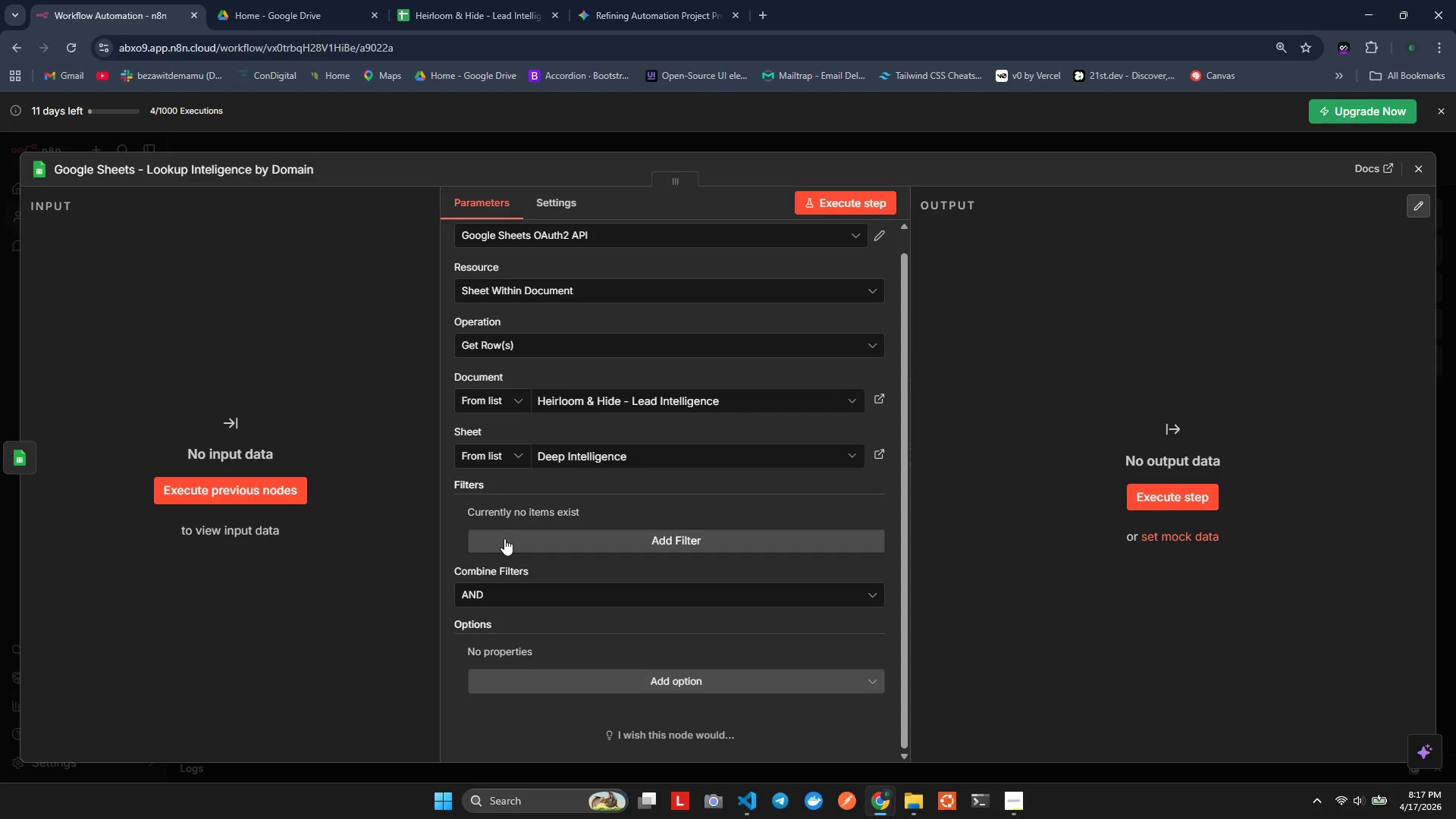 
wait(81.28)
 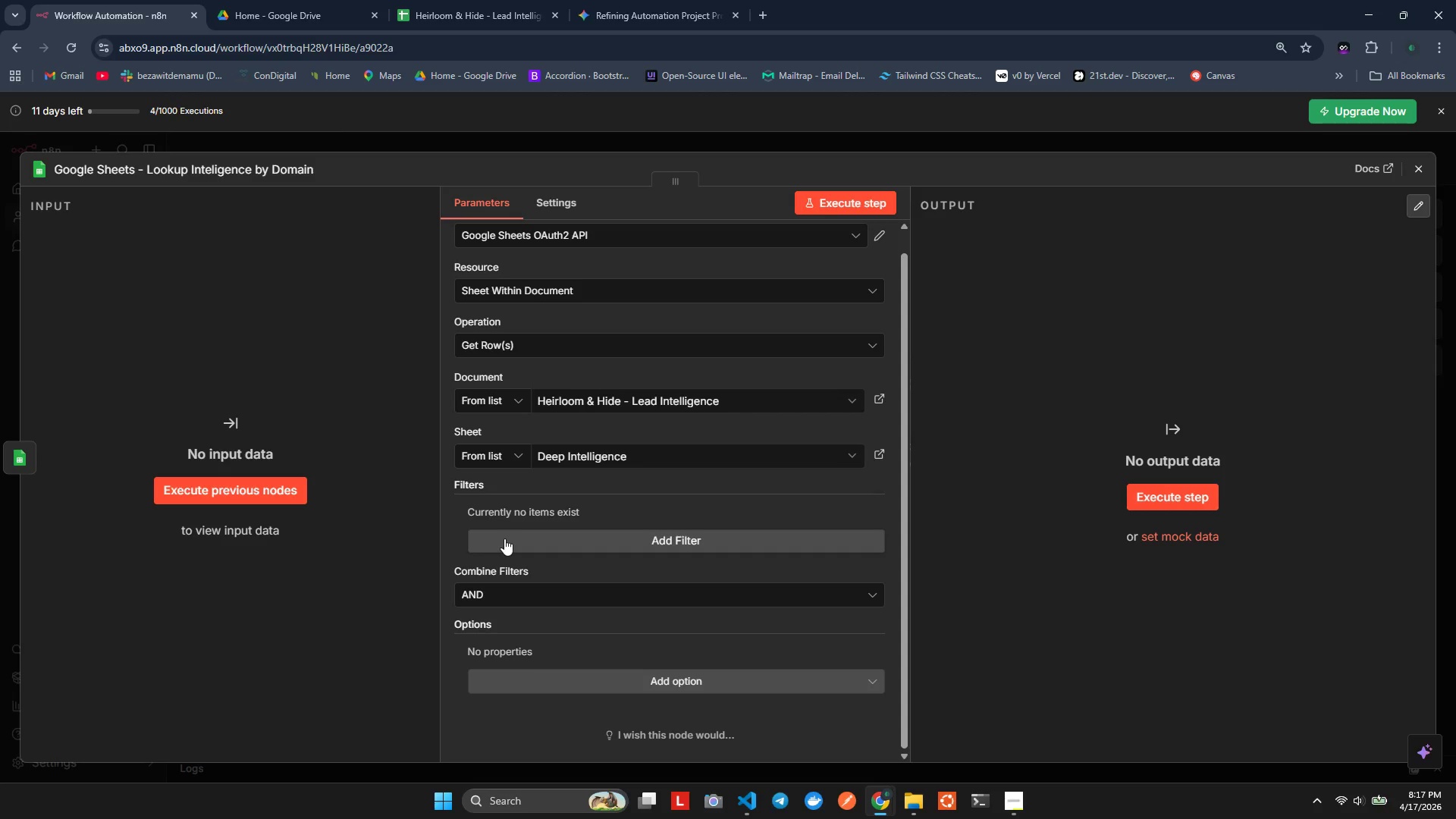 
left_click([560, 543])
 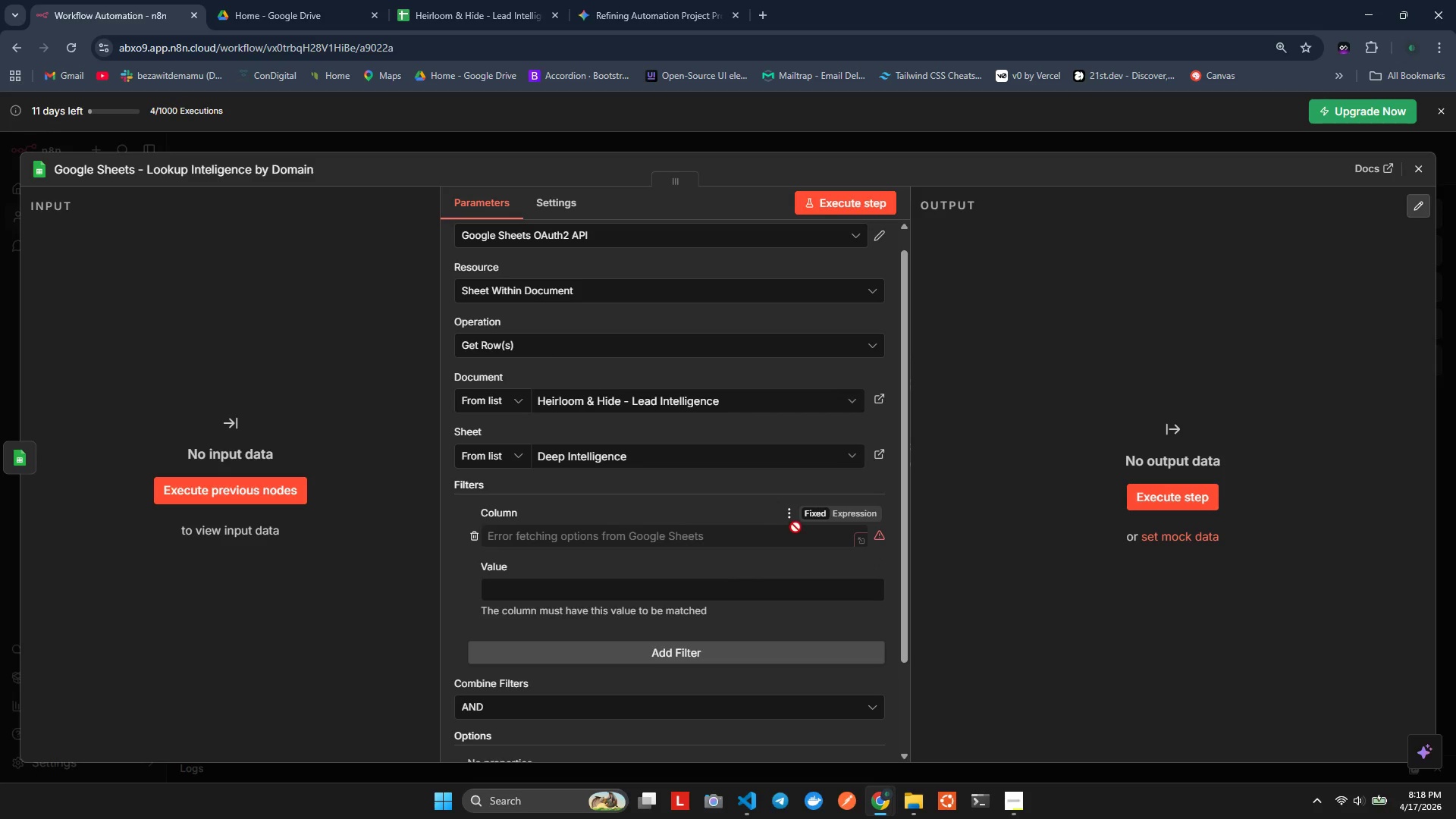 
wait(5.98)
 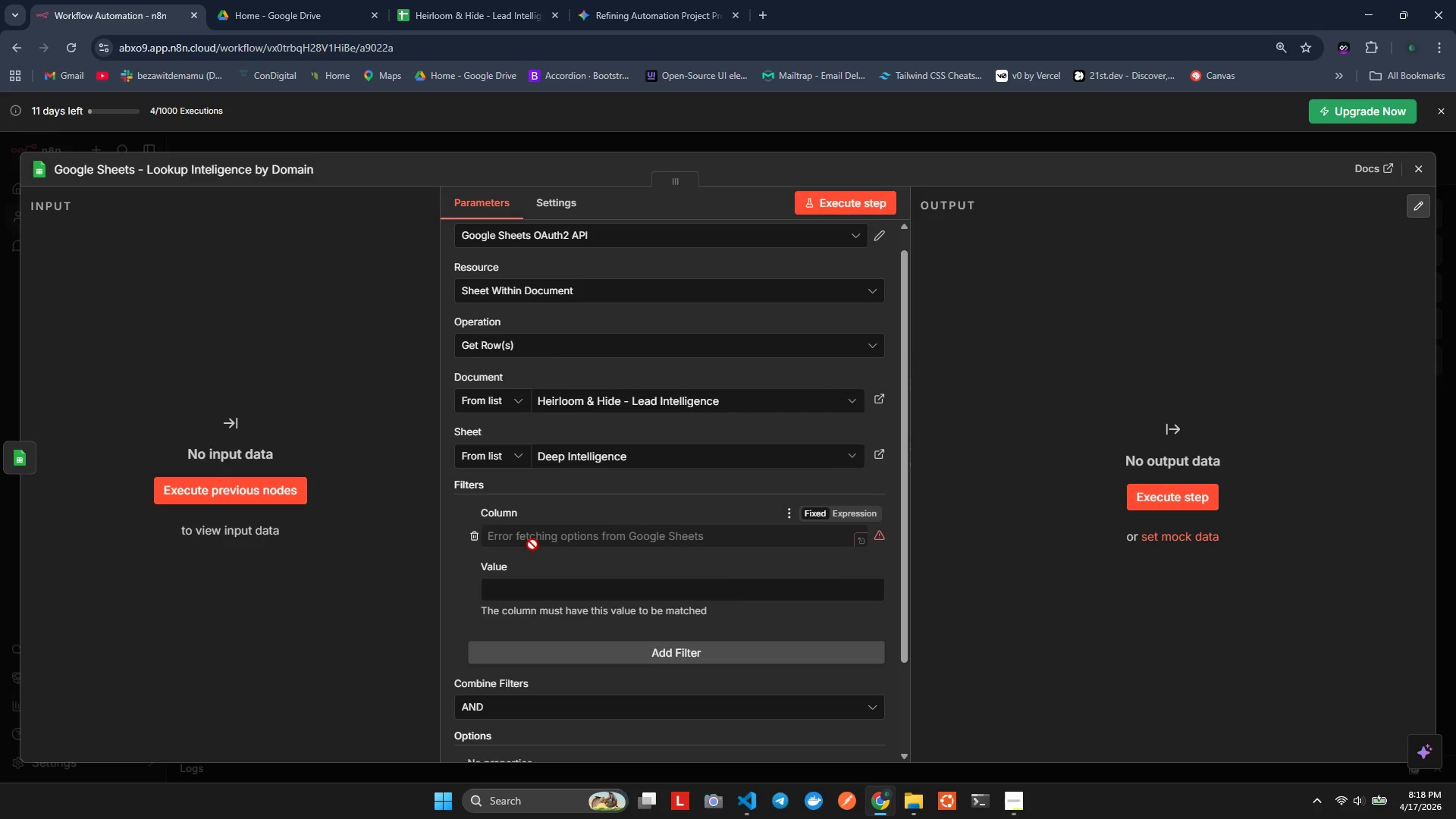 
left_click([858, 537])
 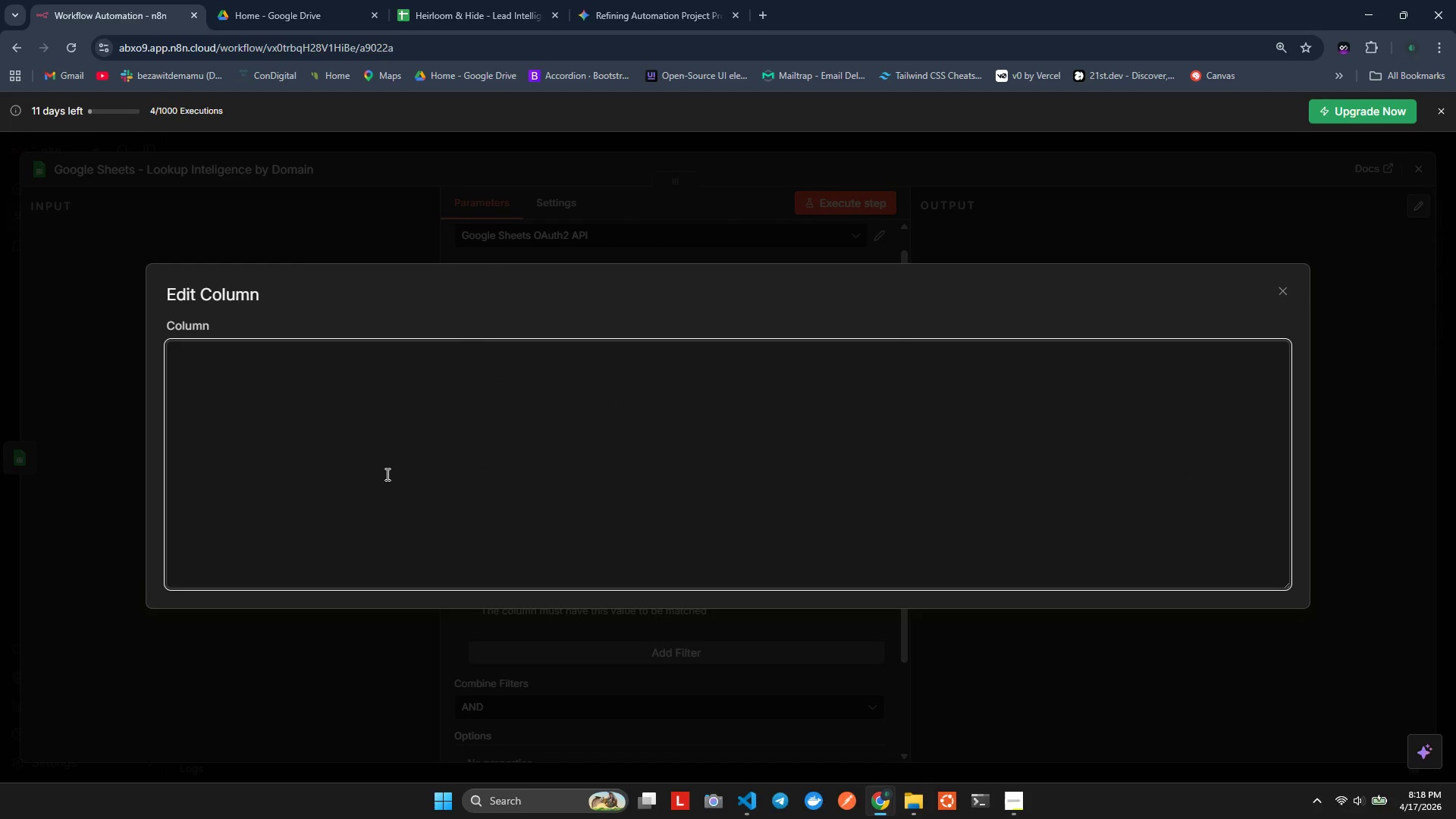 
type(DOMAIN)
 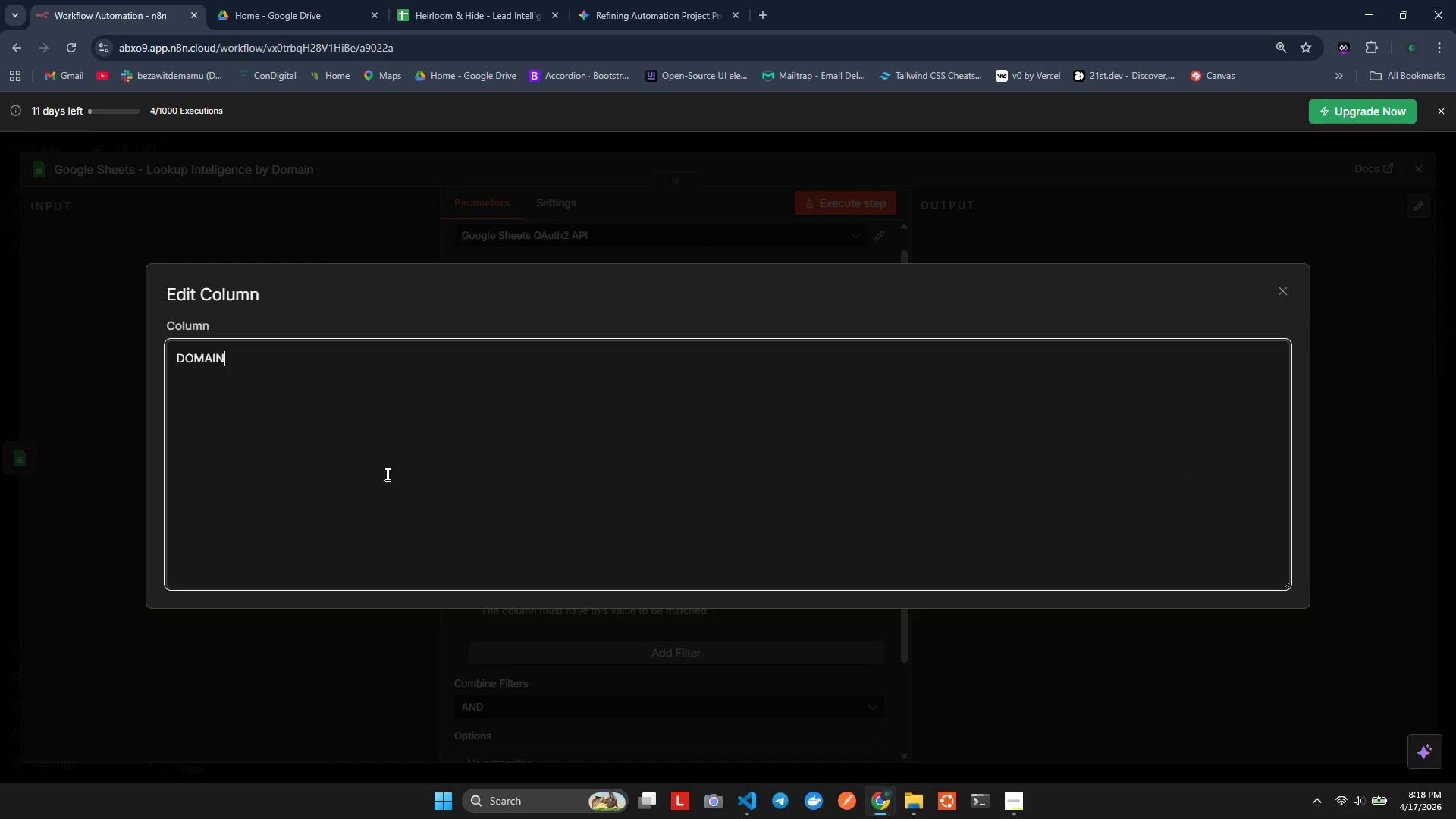 
key(Enter)
 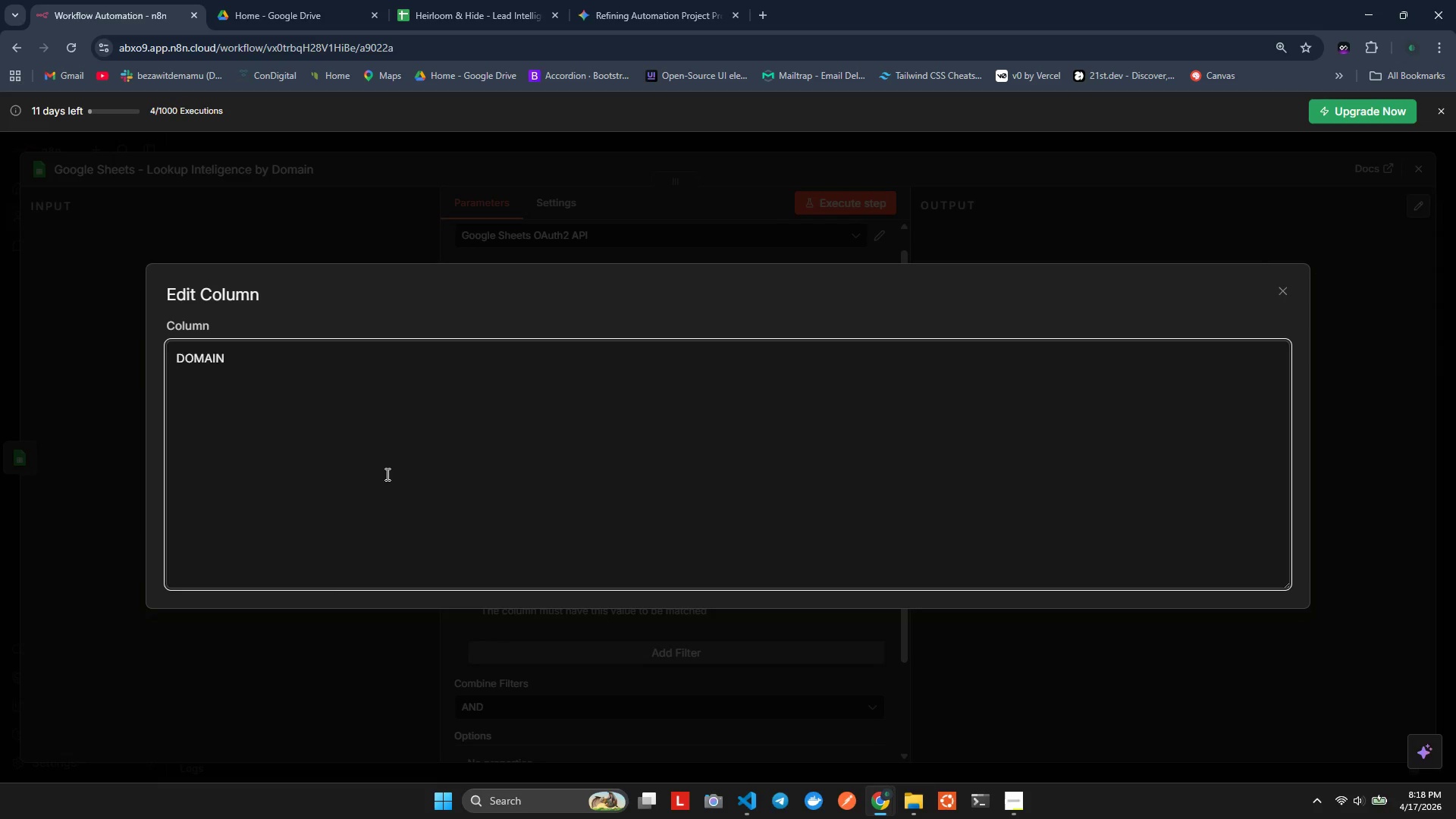 
key(Backspace)
key(Backspace)
key(Backspace)
key(Backspace)
key(Backspace)
key(Backspace)
key(Backspace)
key(Backspace)
type(Domain)
 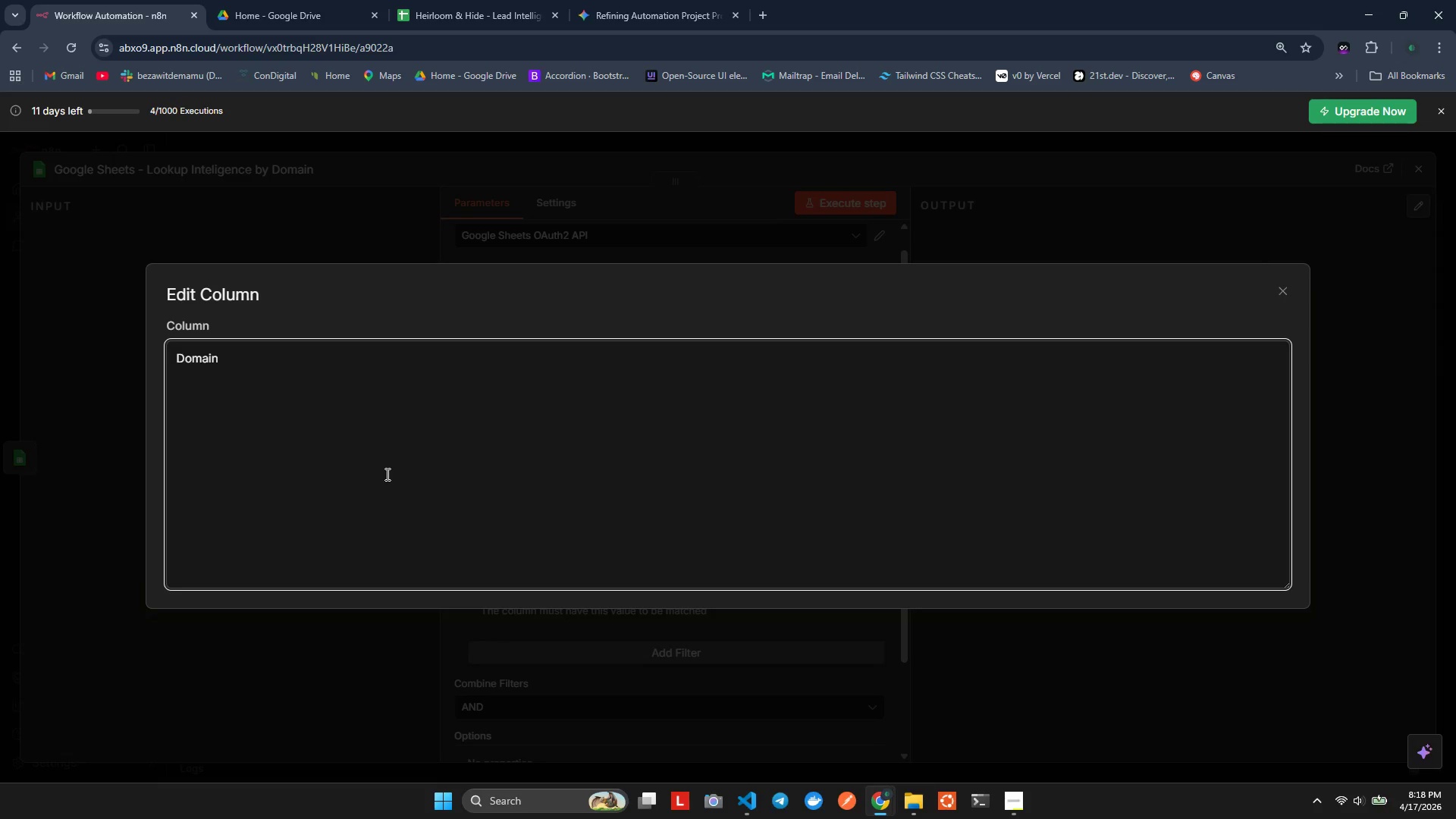 
key(Enter)
 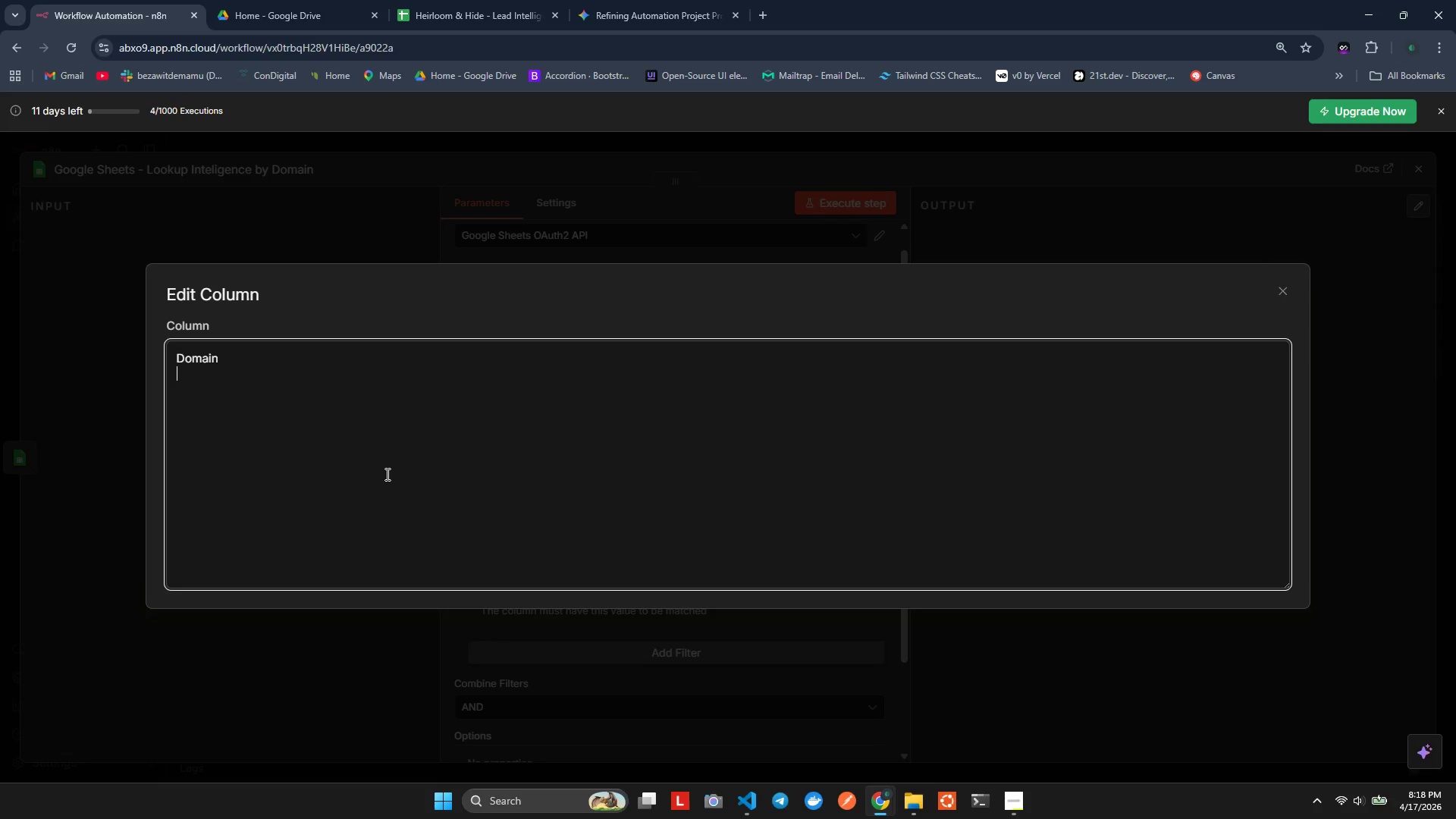 
key(Backspace)
 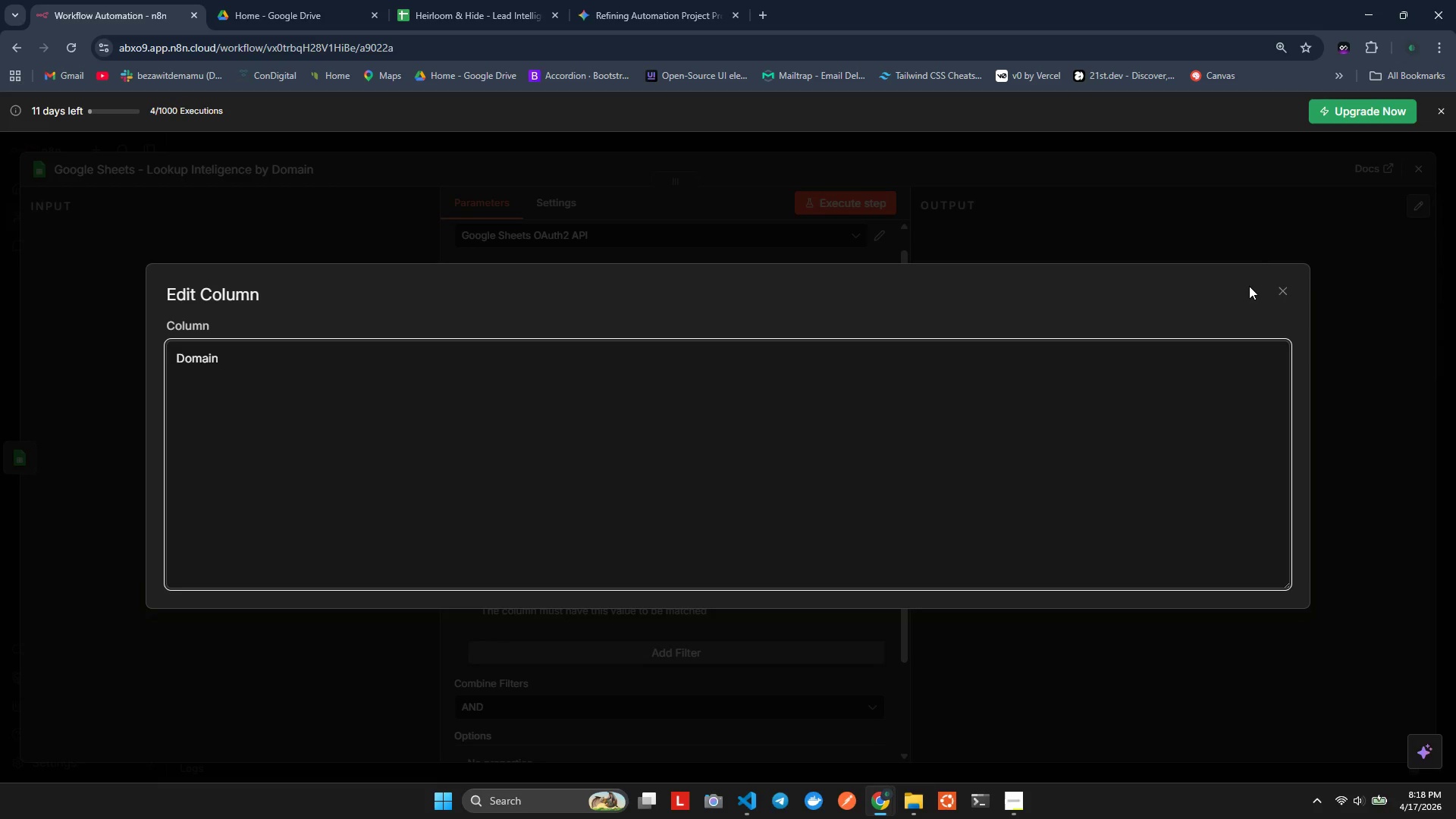 
left_click([1284, 289])
 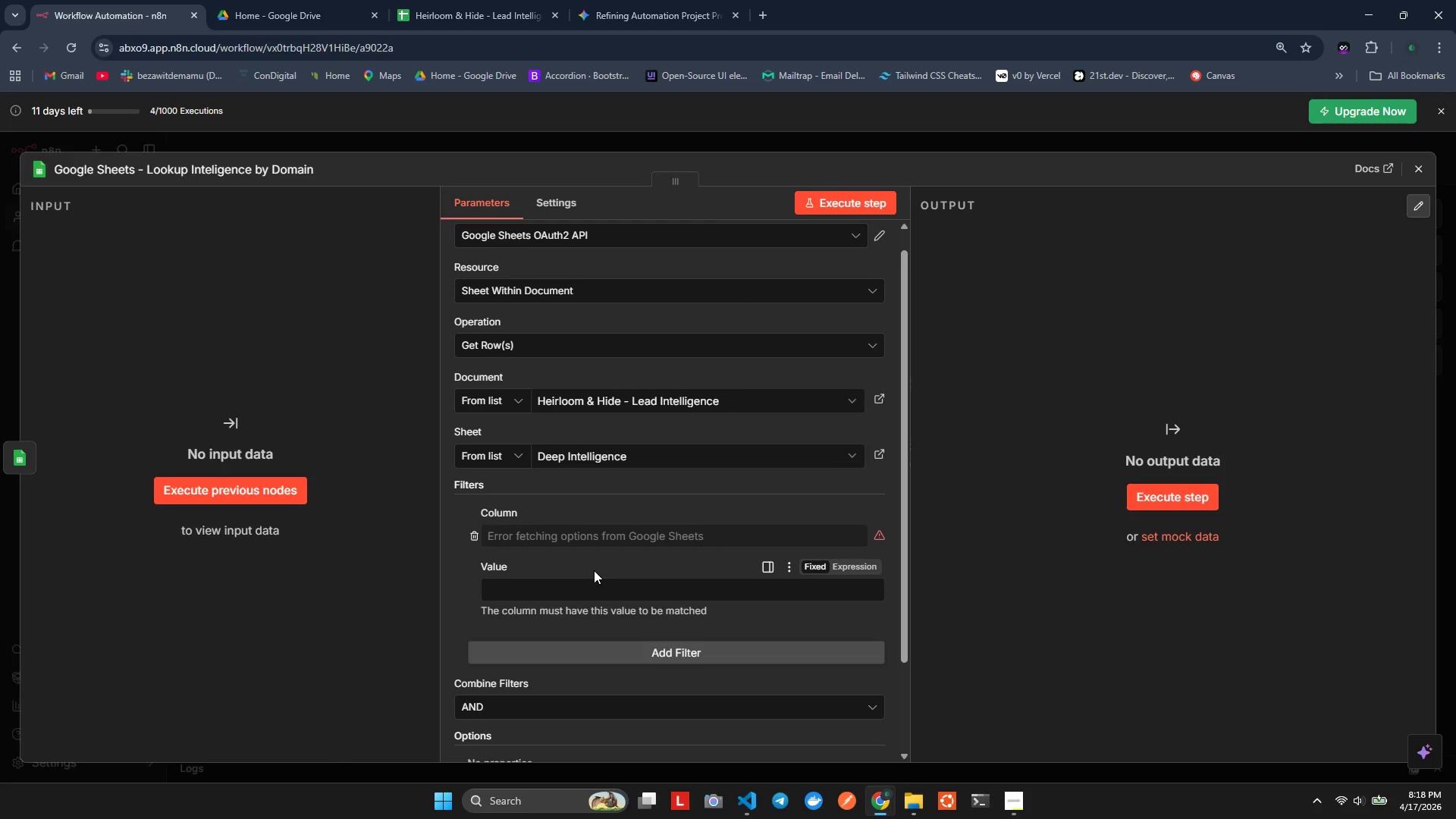 
left_click([558, 540])
 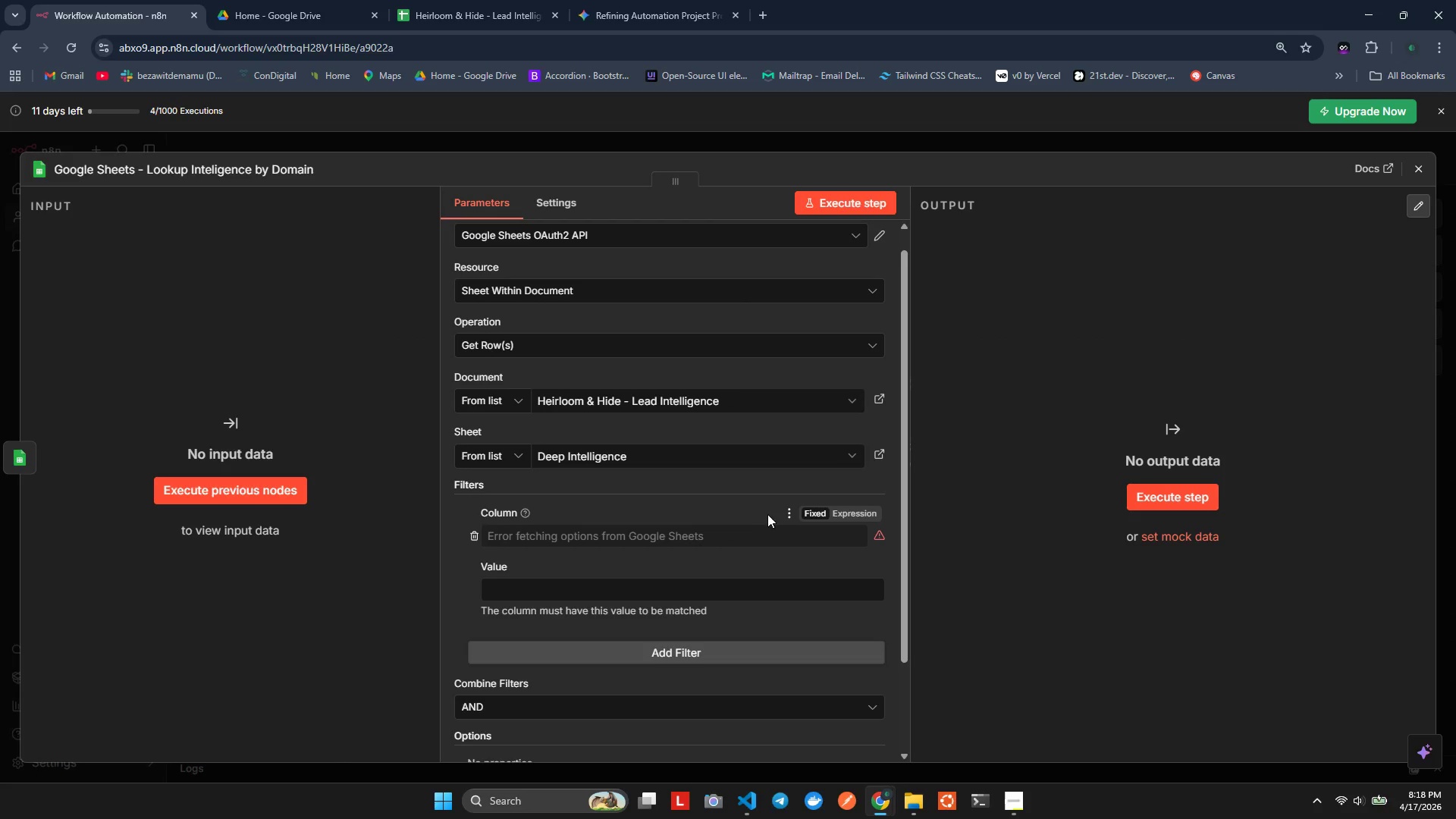 
left_click([795, 513])
 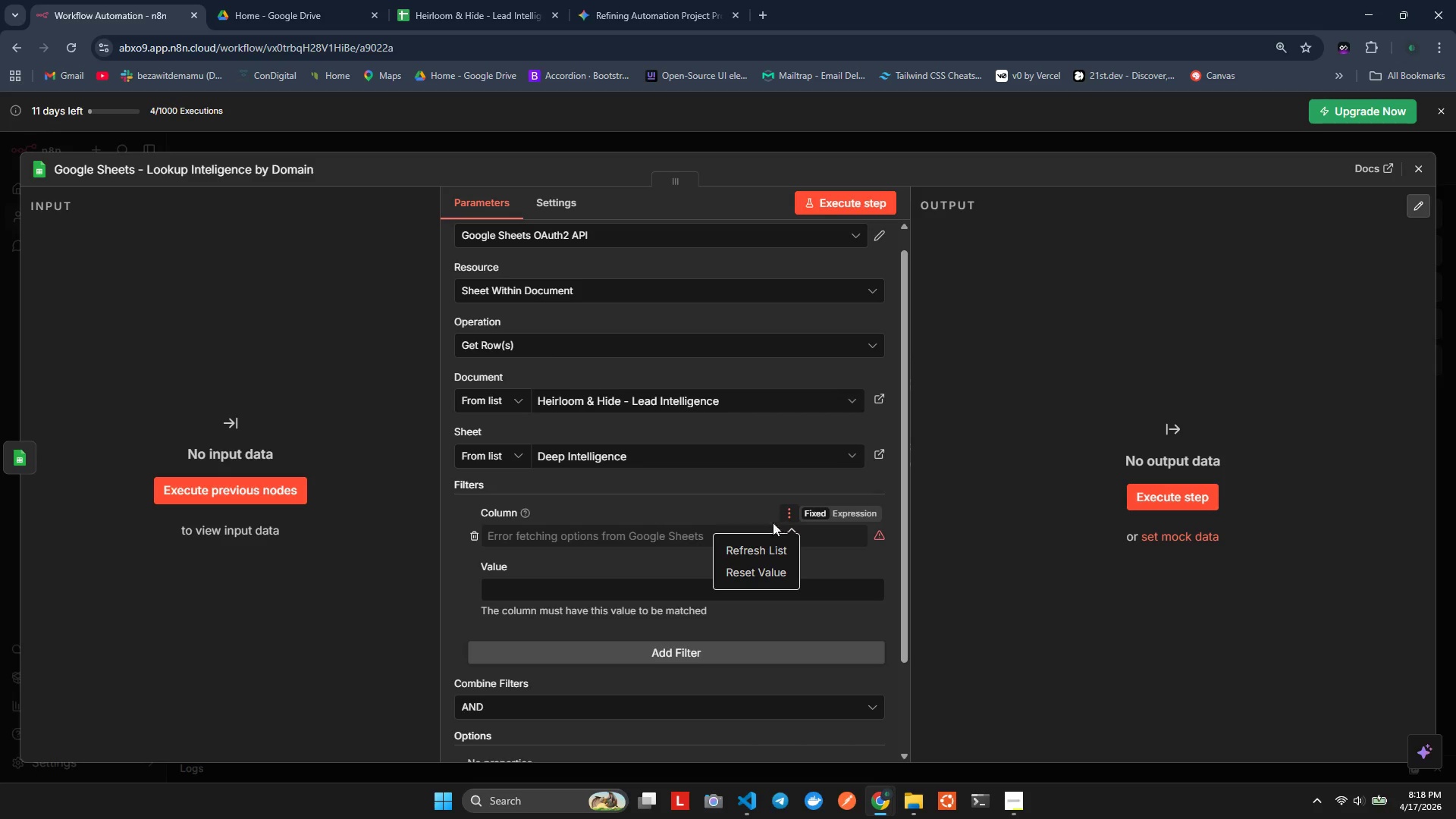 
left_click([742, 521])
 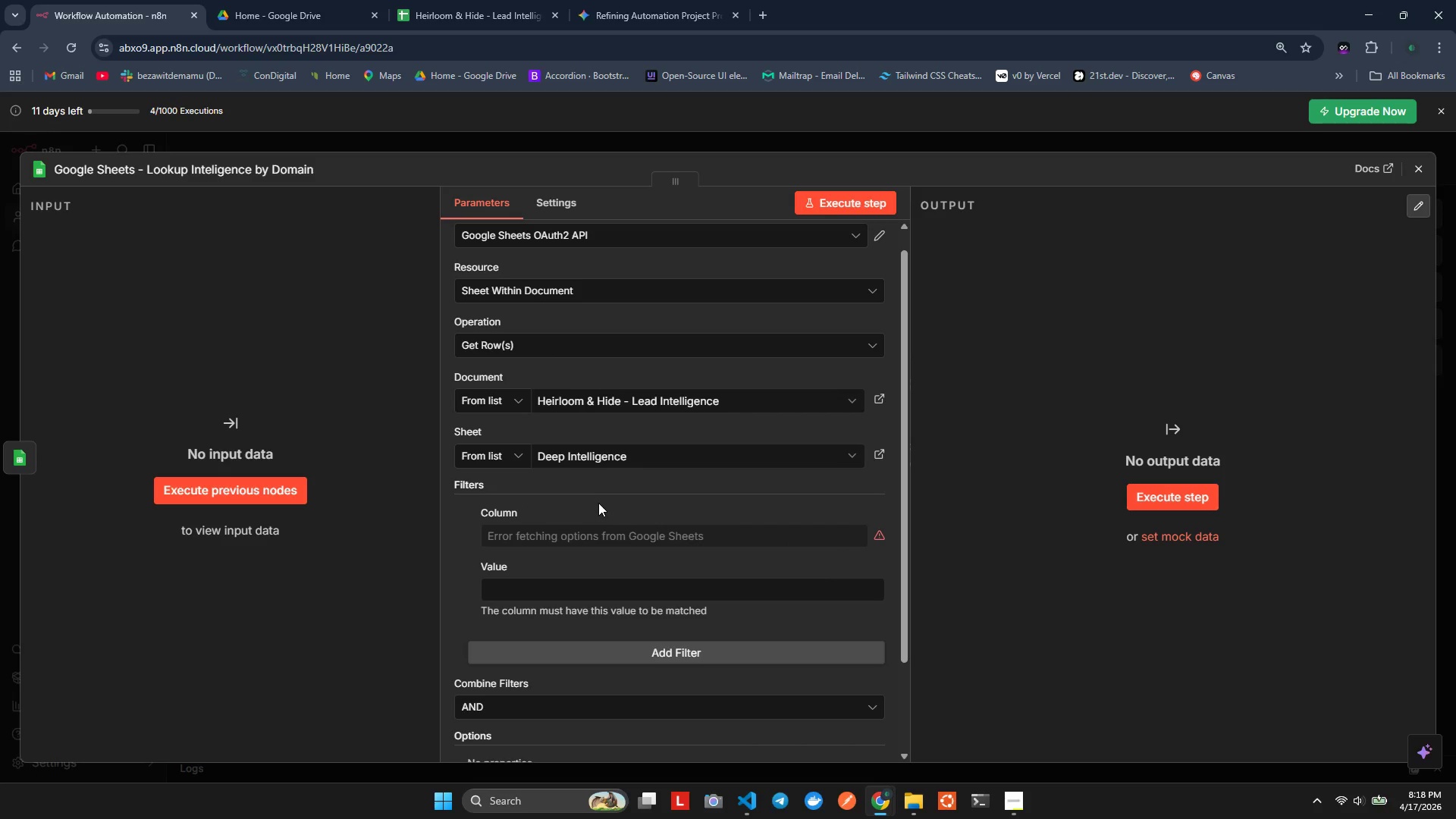 
key(Alt+AltLeft)
 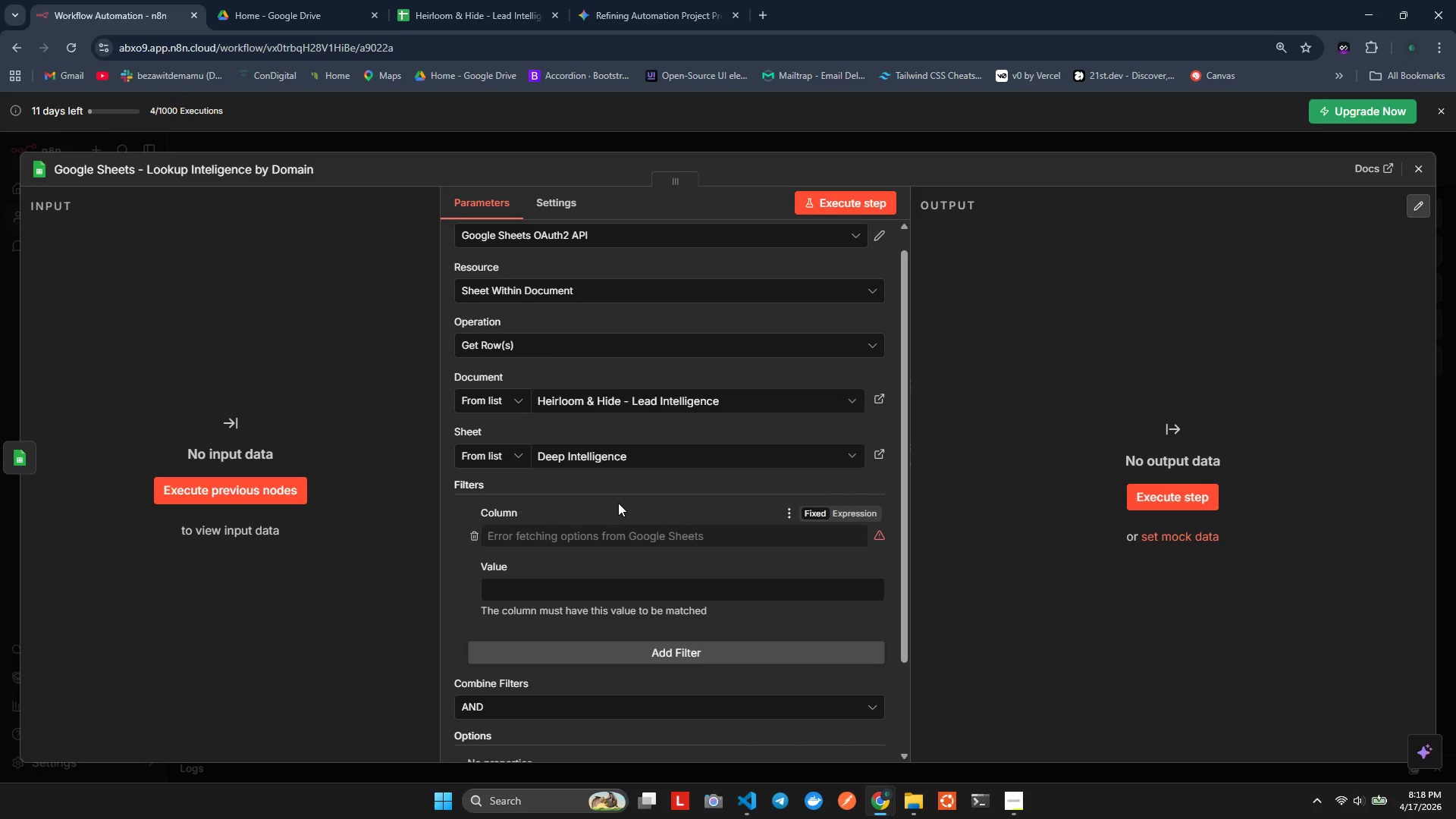 
key(Alt+Tab)
 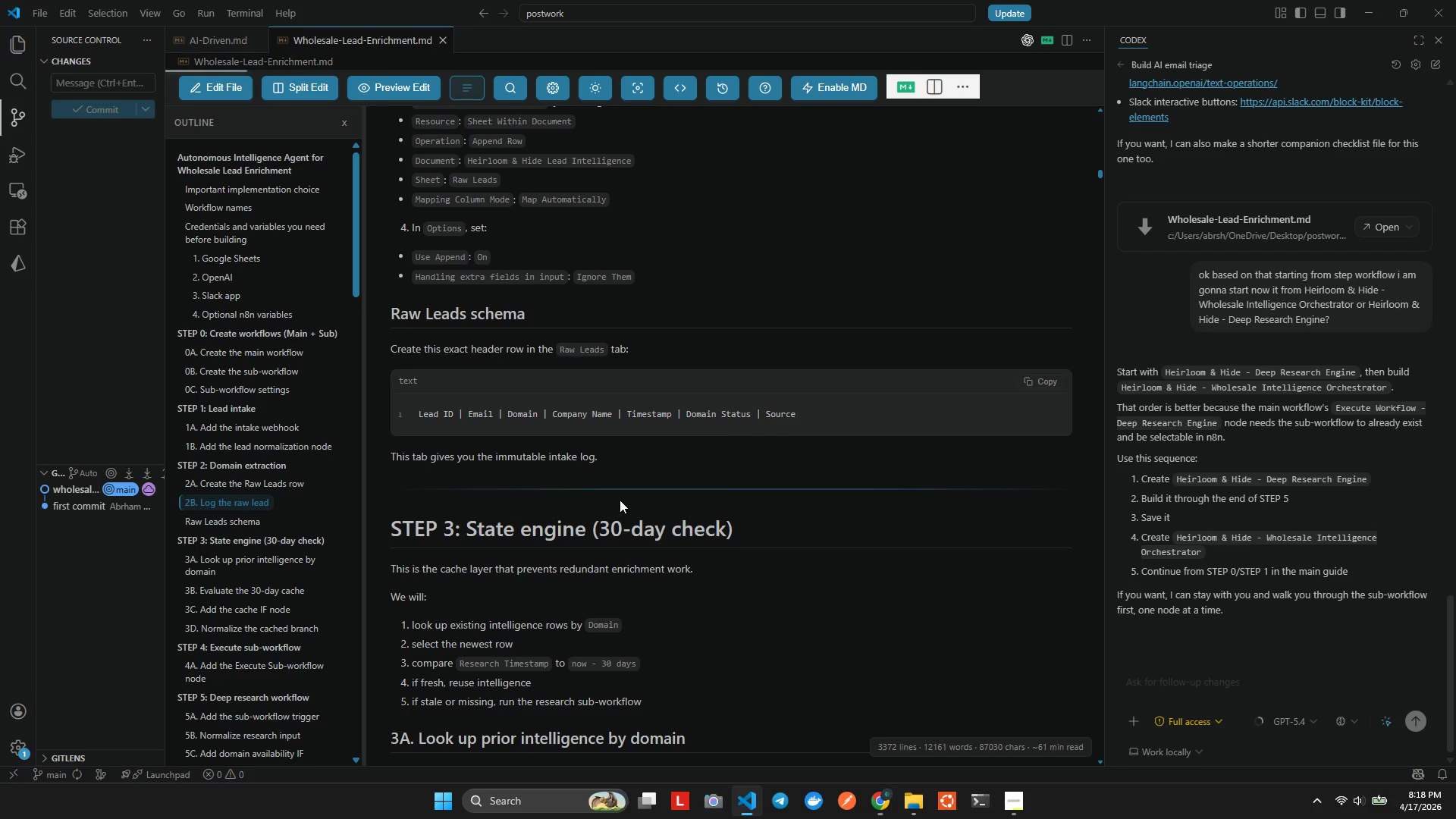 
key(Alt+AltLeft)
 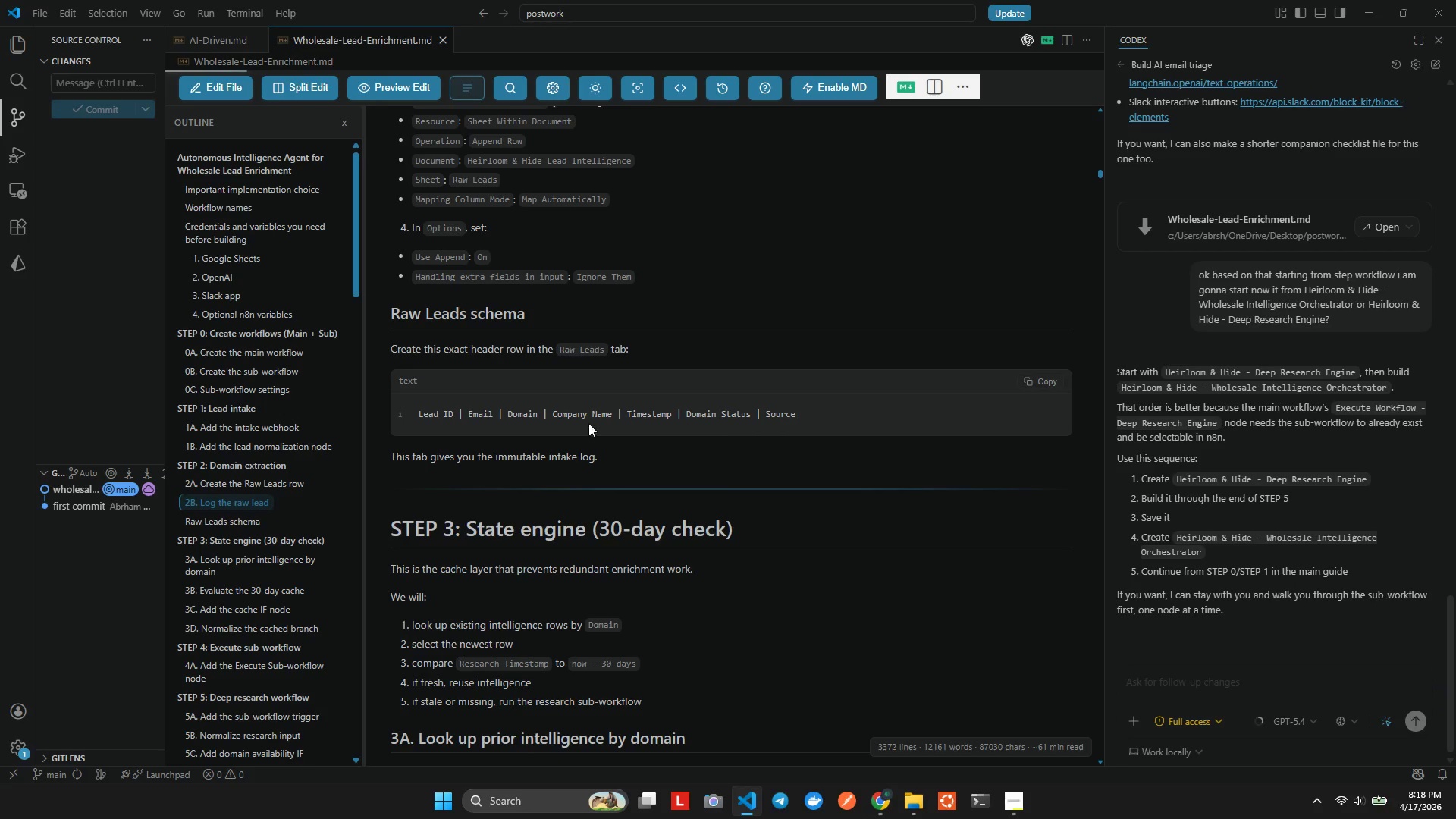 
key(Alt+Tab)
 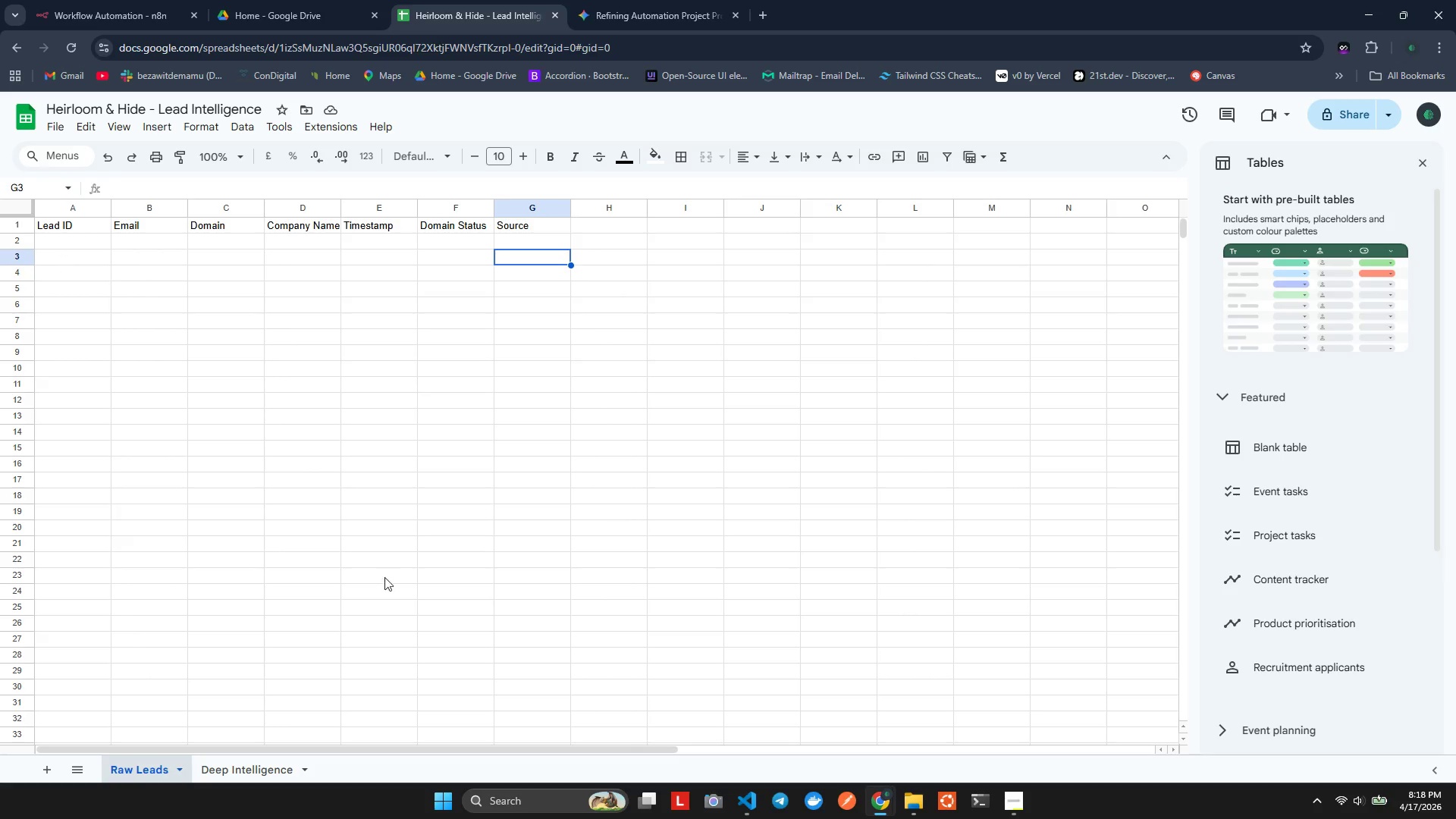 
left_click([240, 777])
 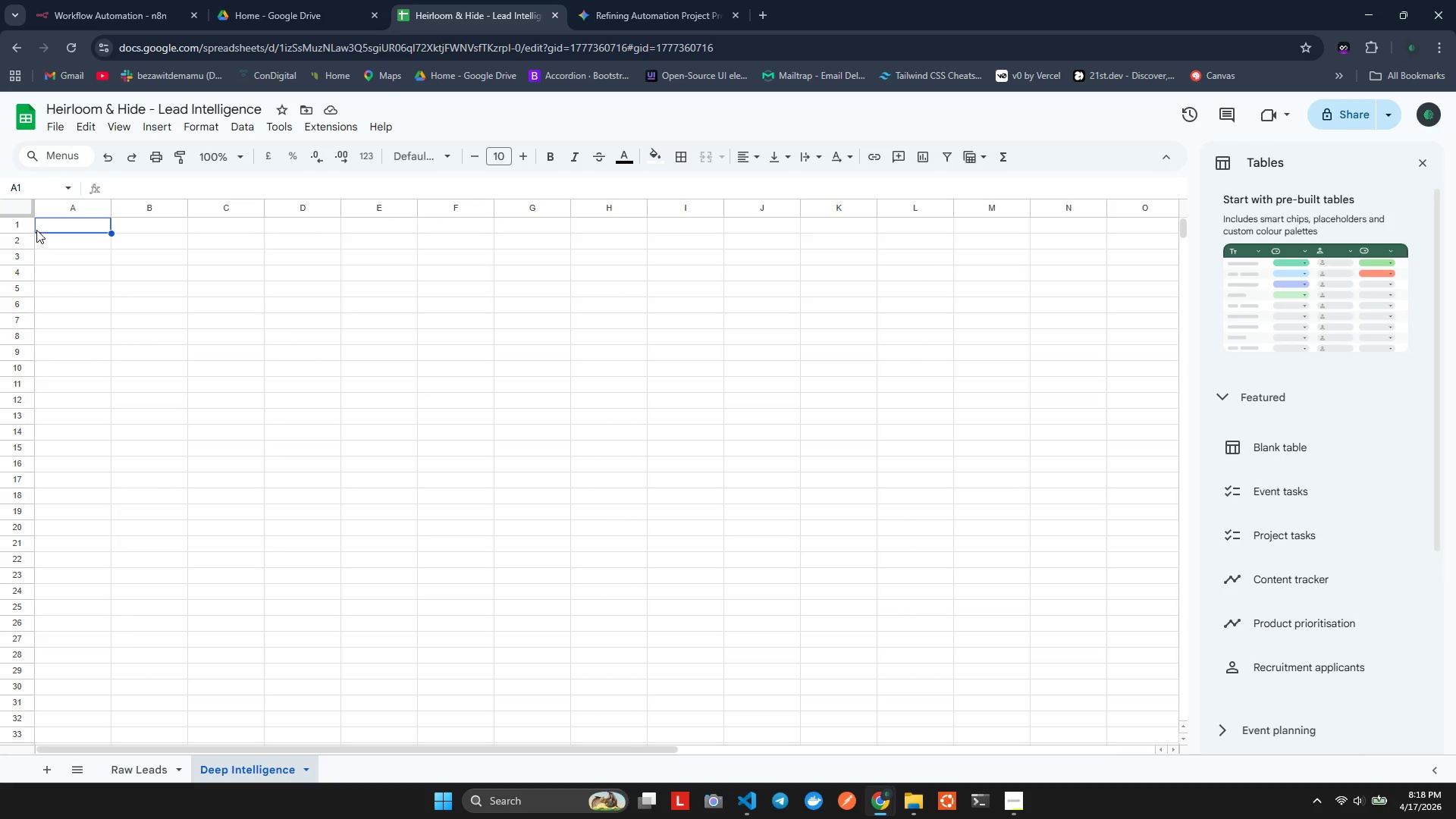 
double_click([65, 225])
 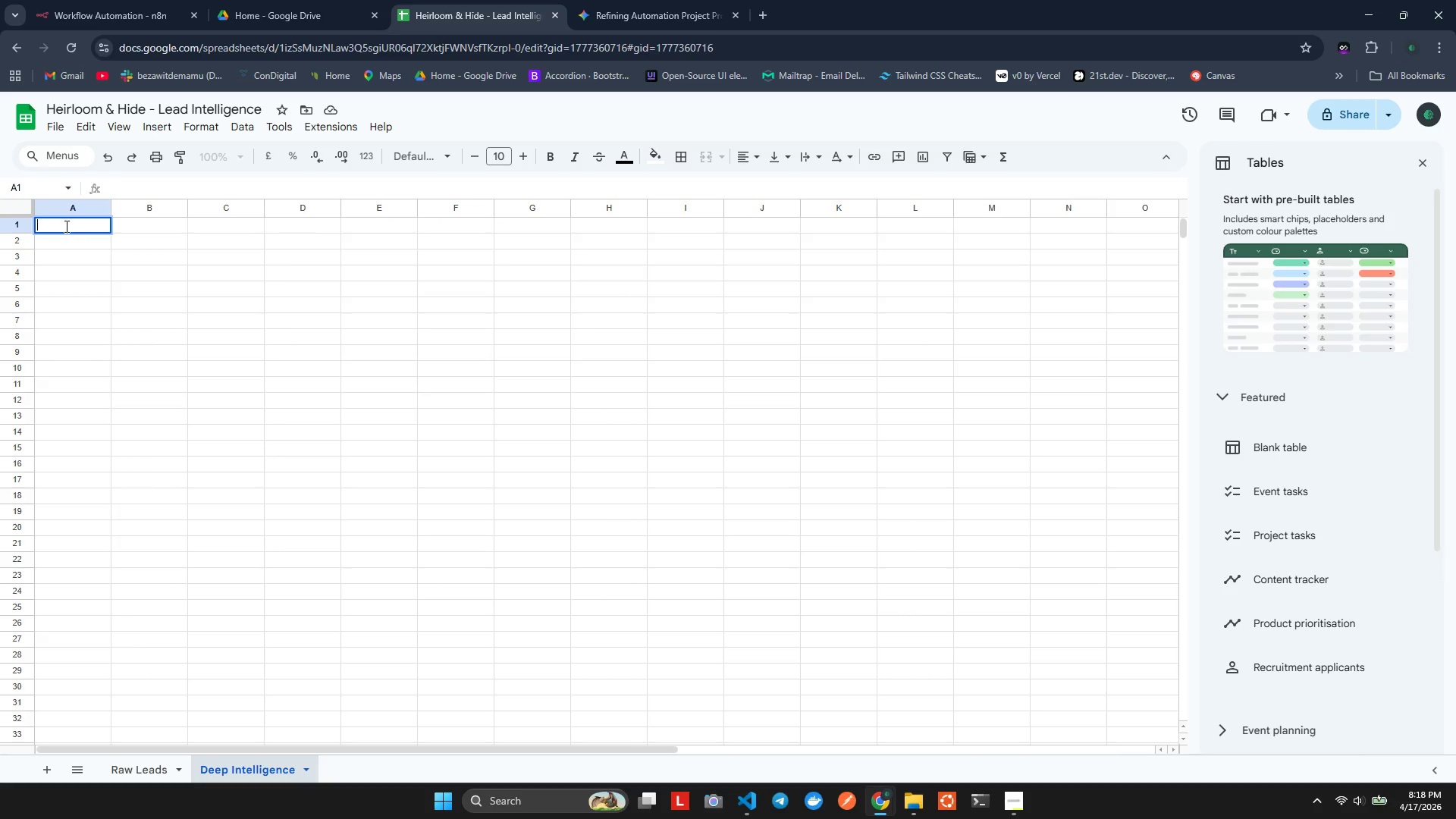 
type(Domain)
 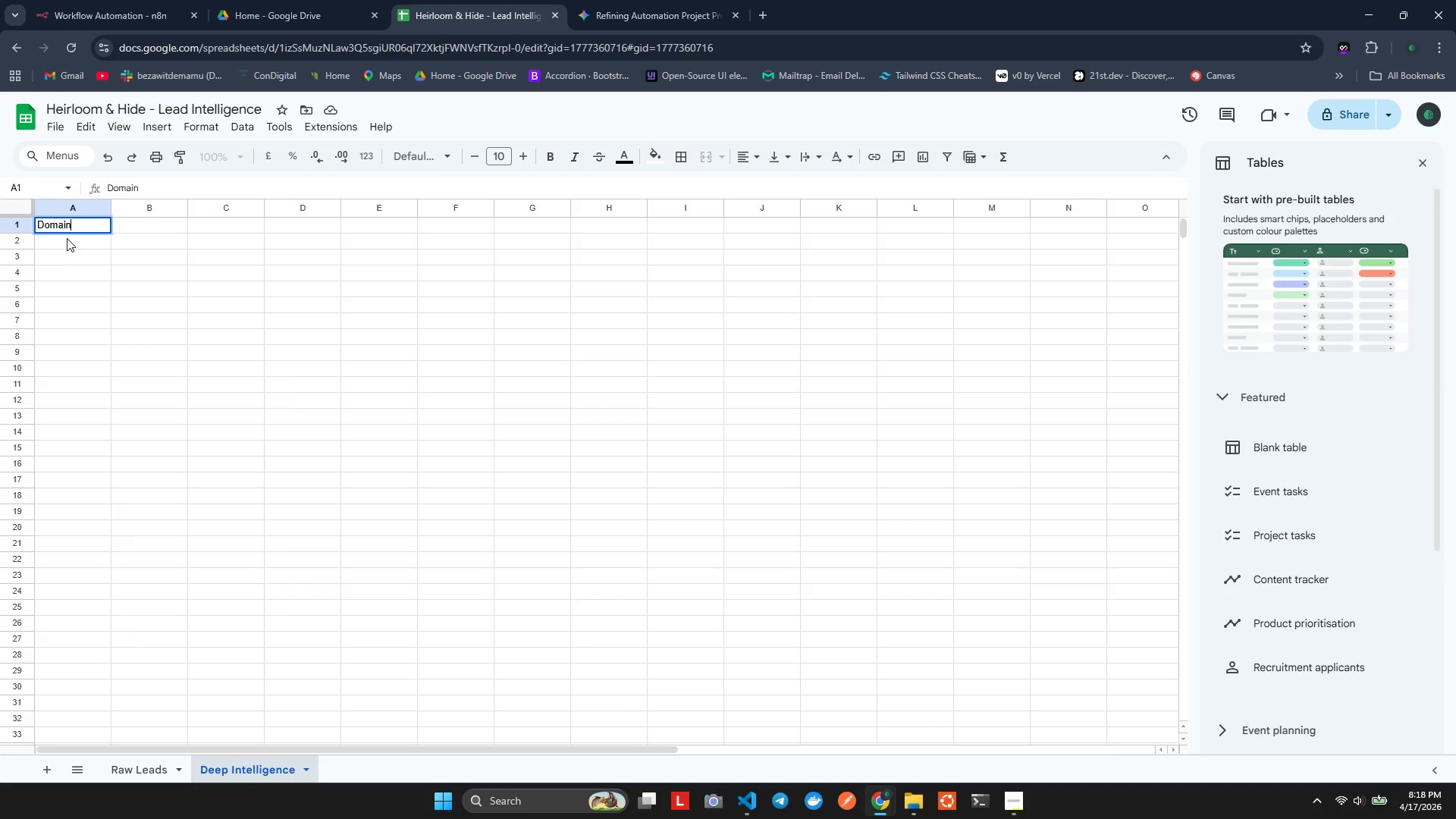 
left_click([70, 262])
 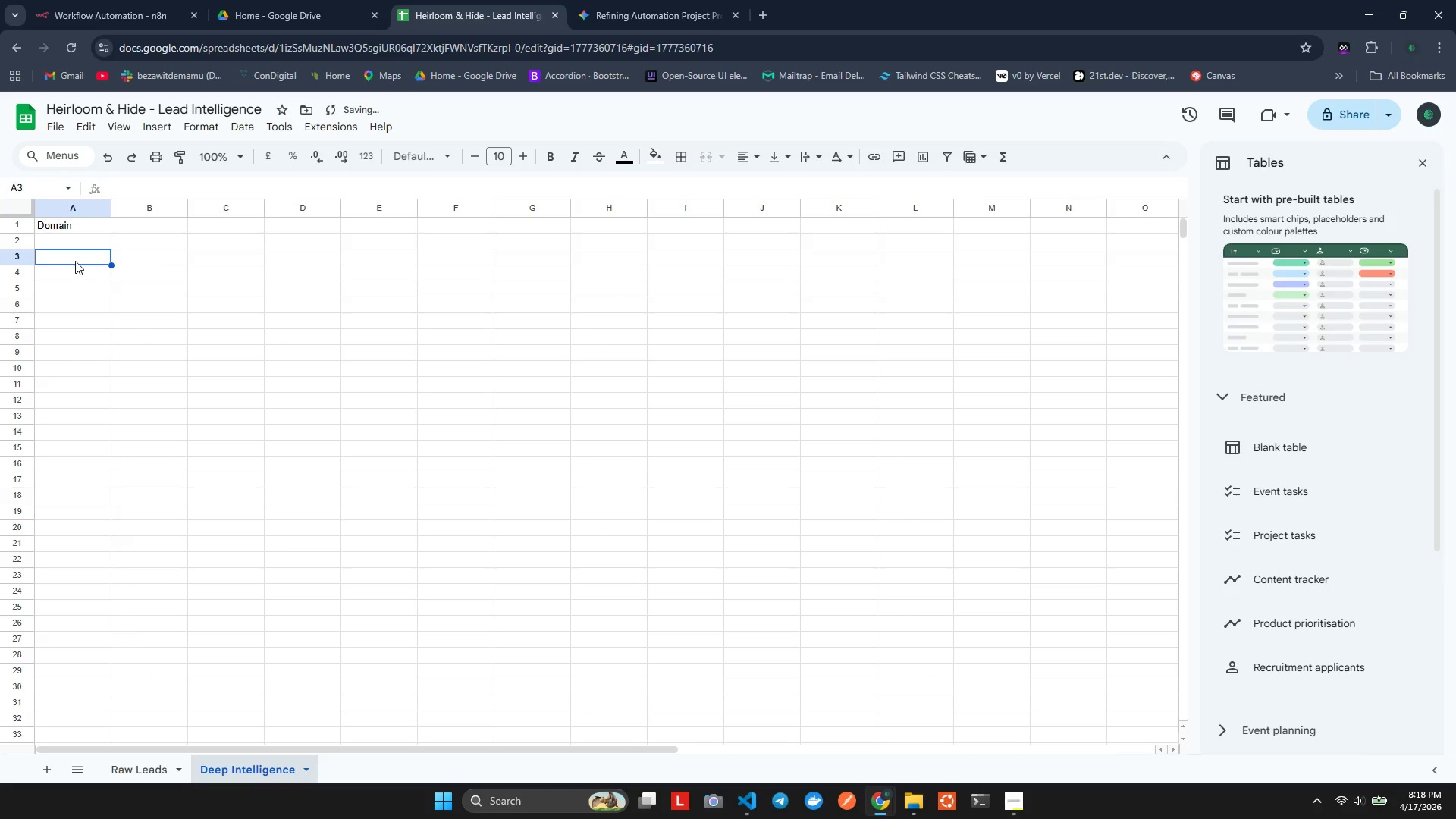 
key(Alt+AltLeft)
 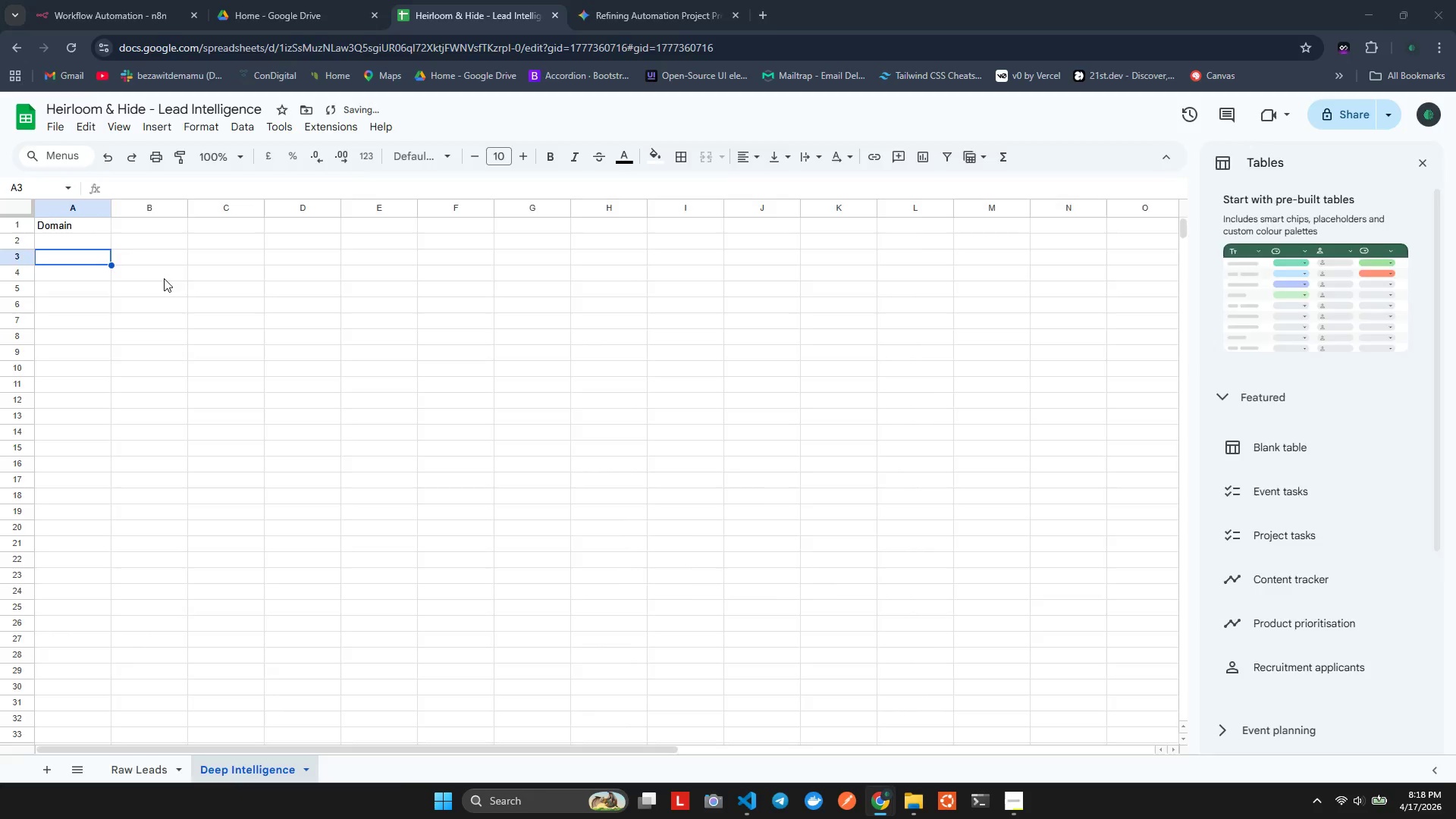 
key(Alt+Tab)
 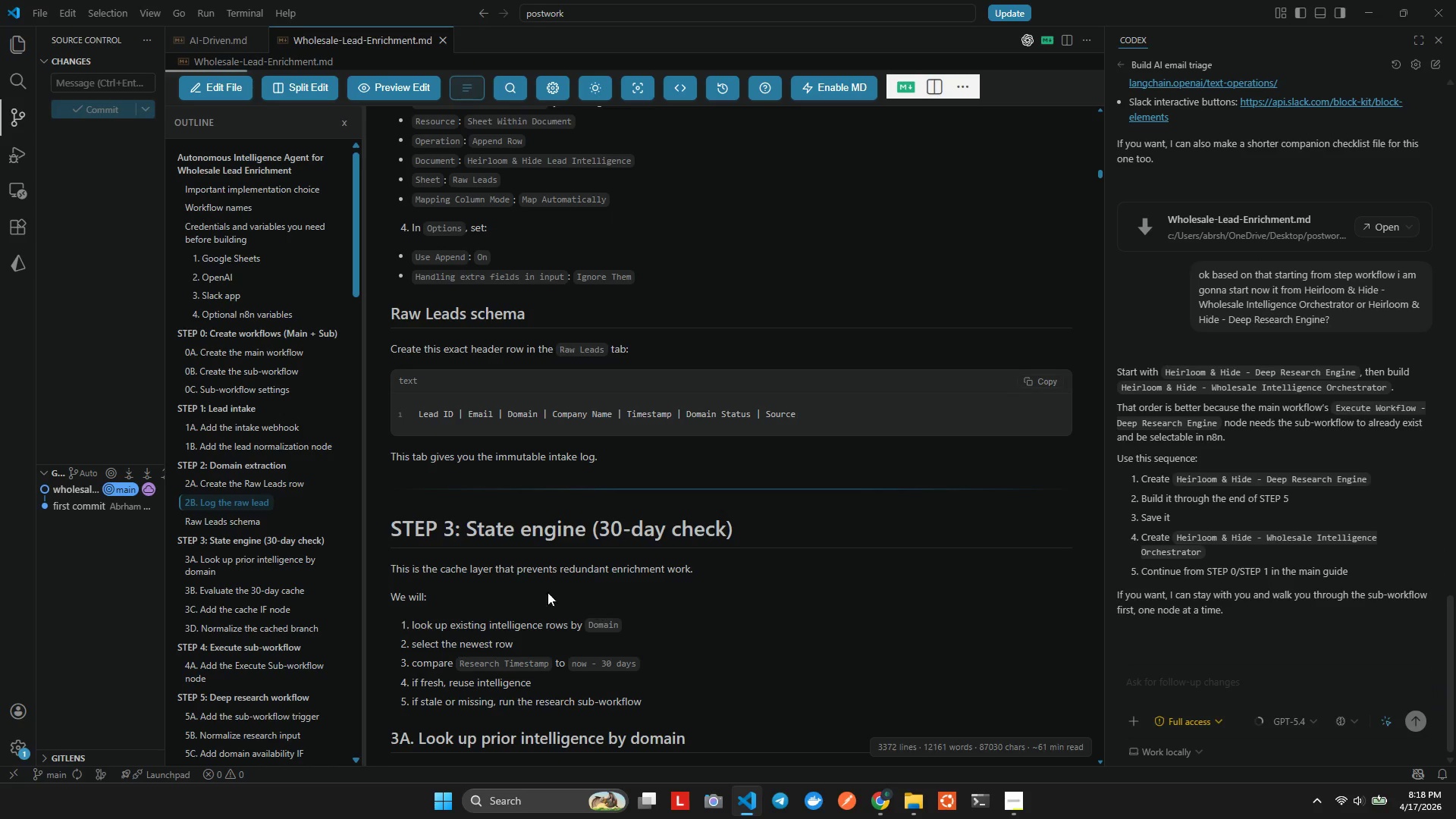 
key(Alt+AltLeft)
 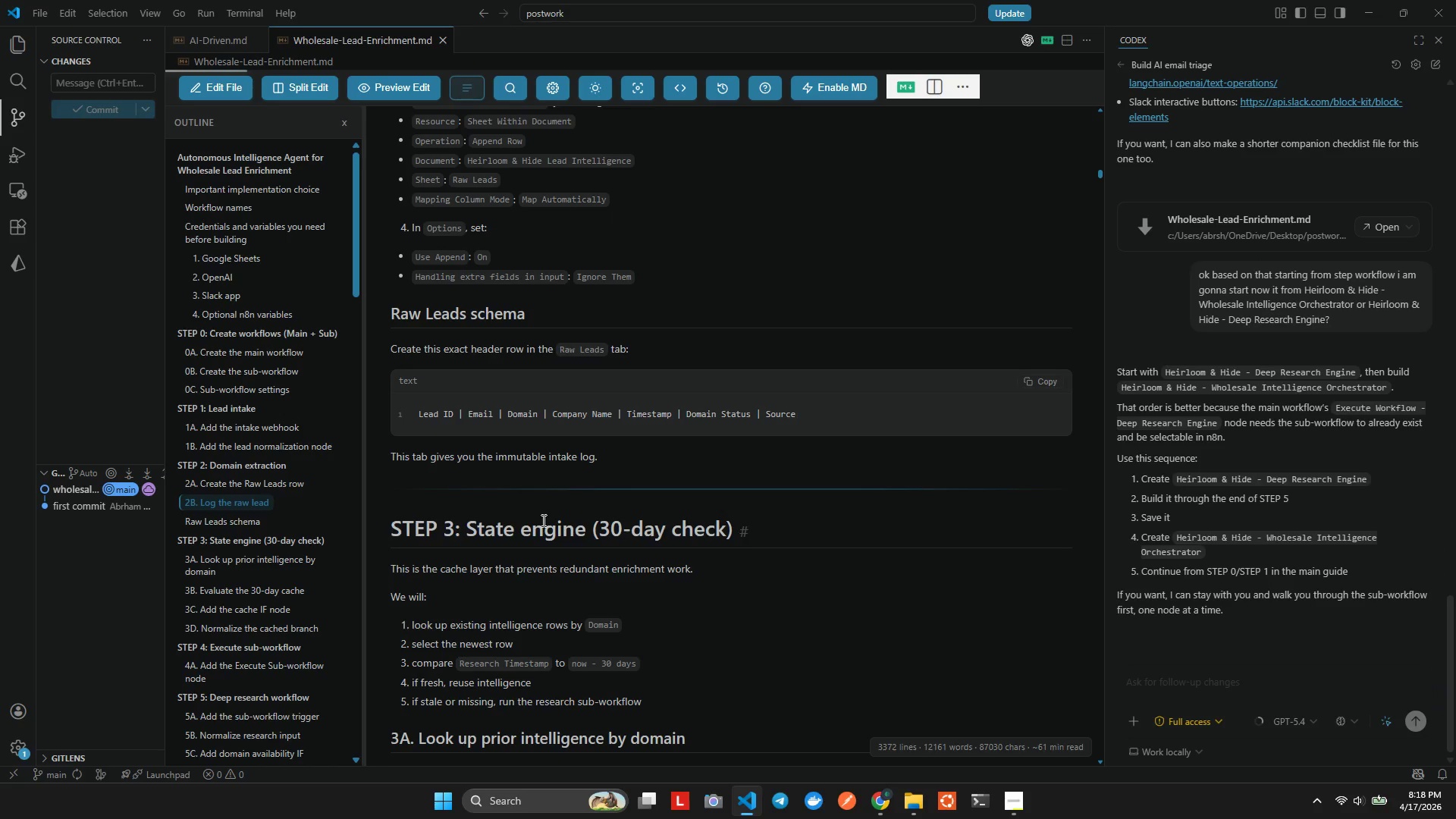 
key(Alt+Tab)
 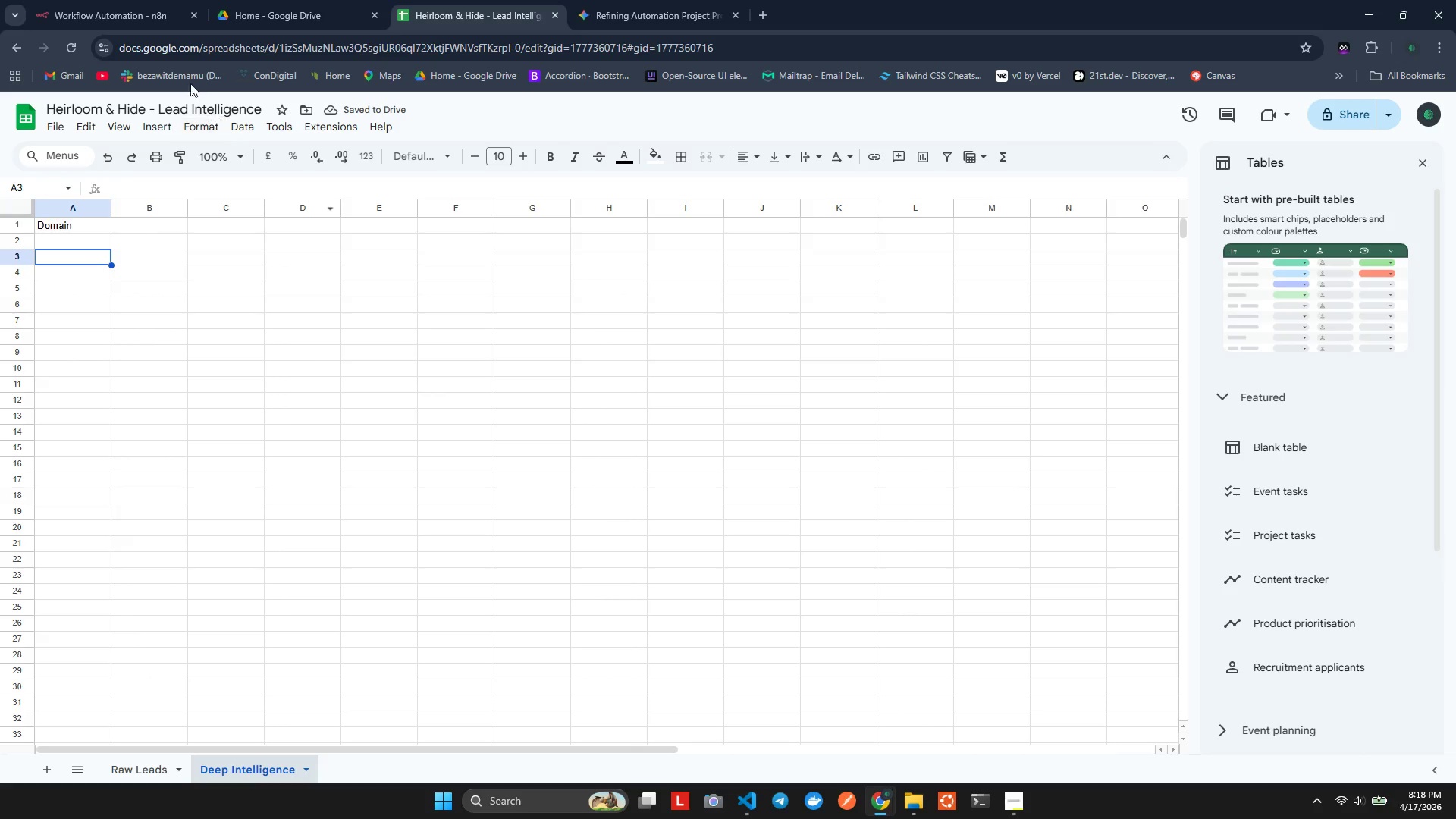 
left_click([2, 2])
 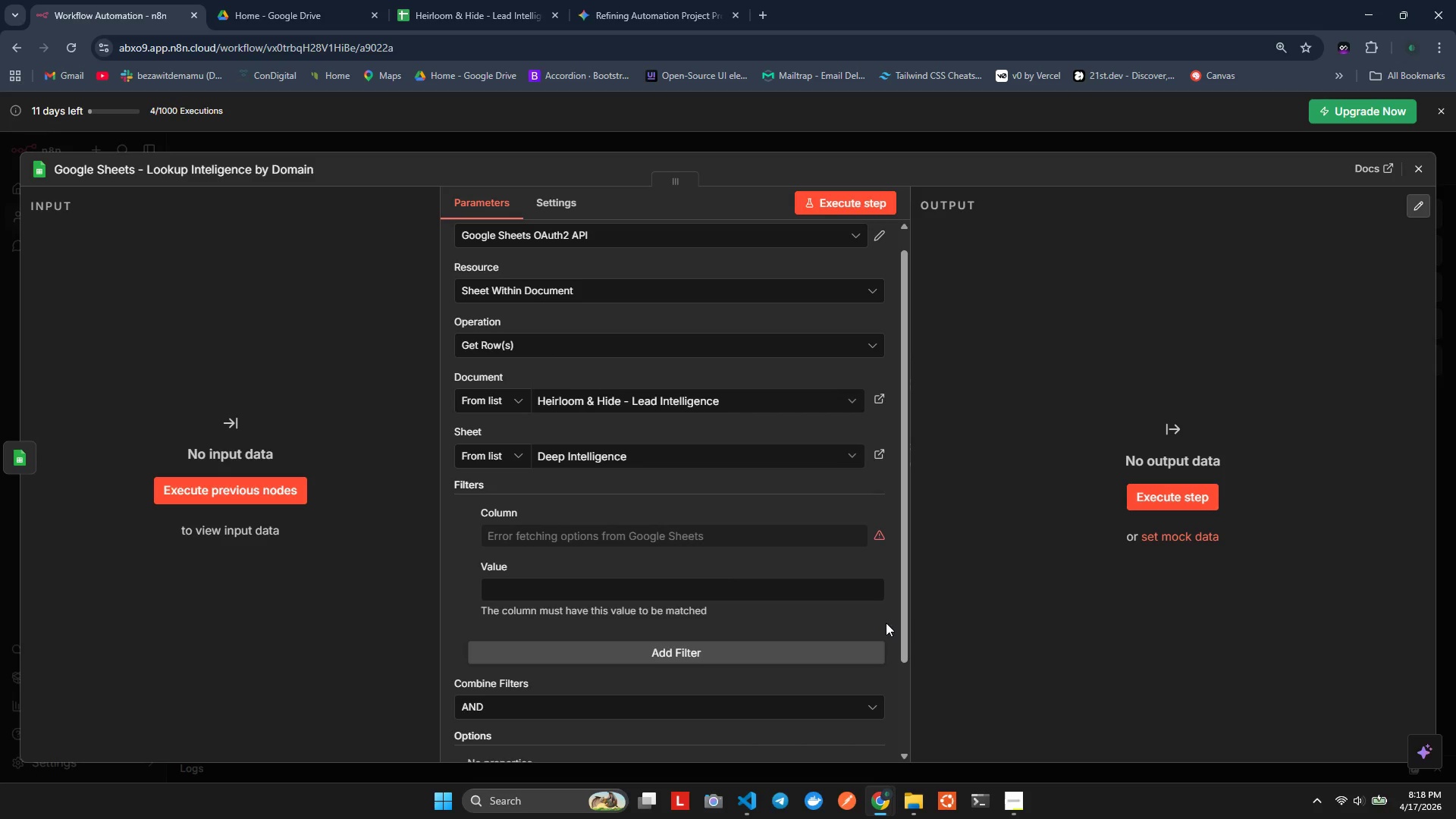 
scroll: coordinate [828, 679], scroll_direction: down, amount: 1.0
 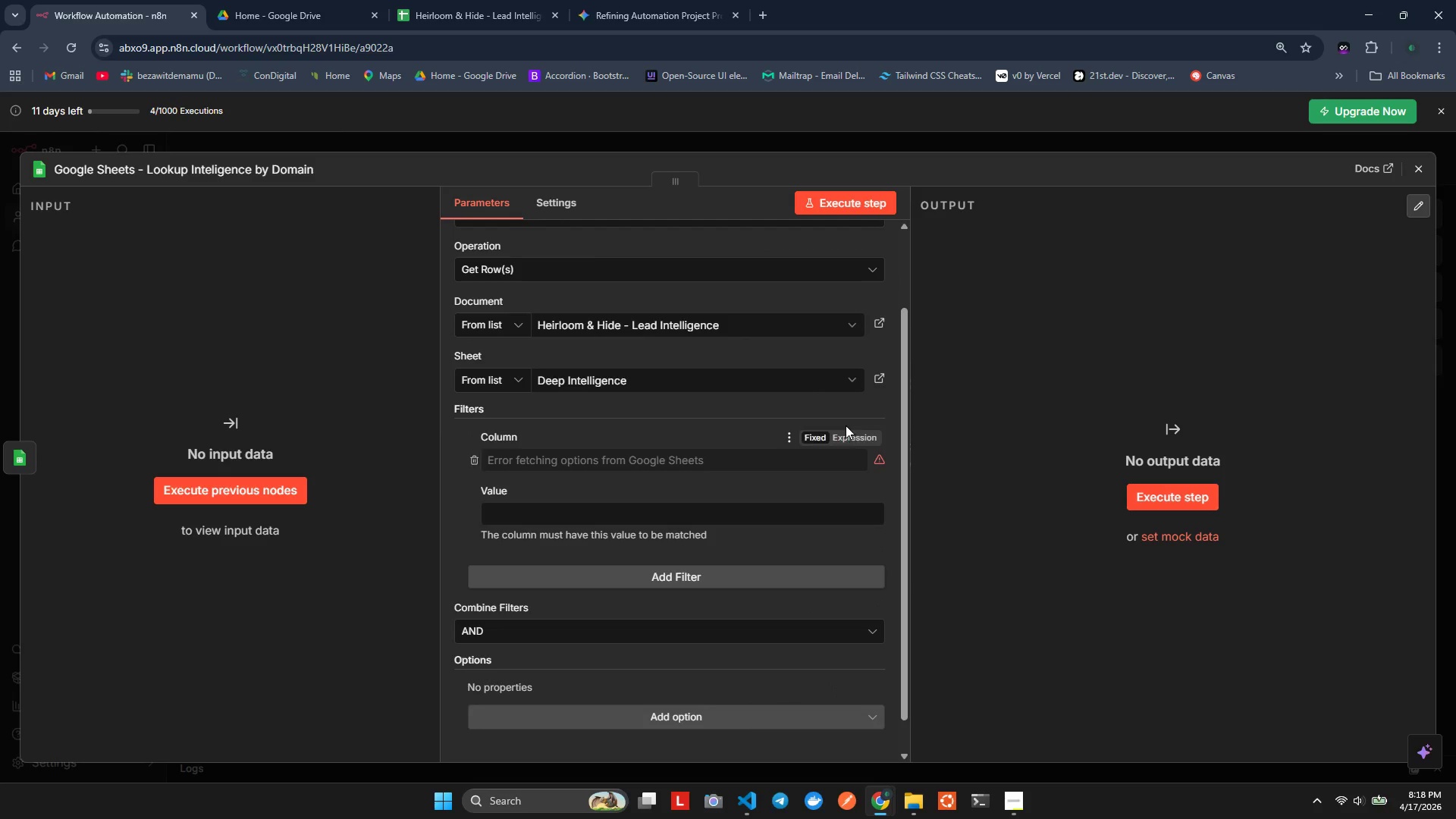 
left_click([790, 434])
 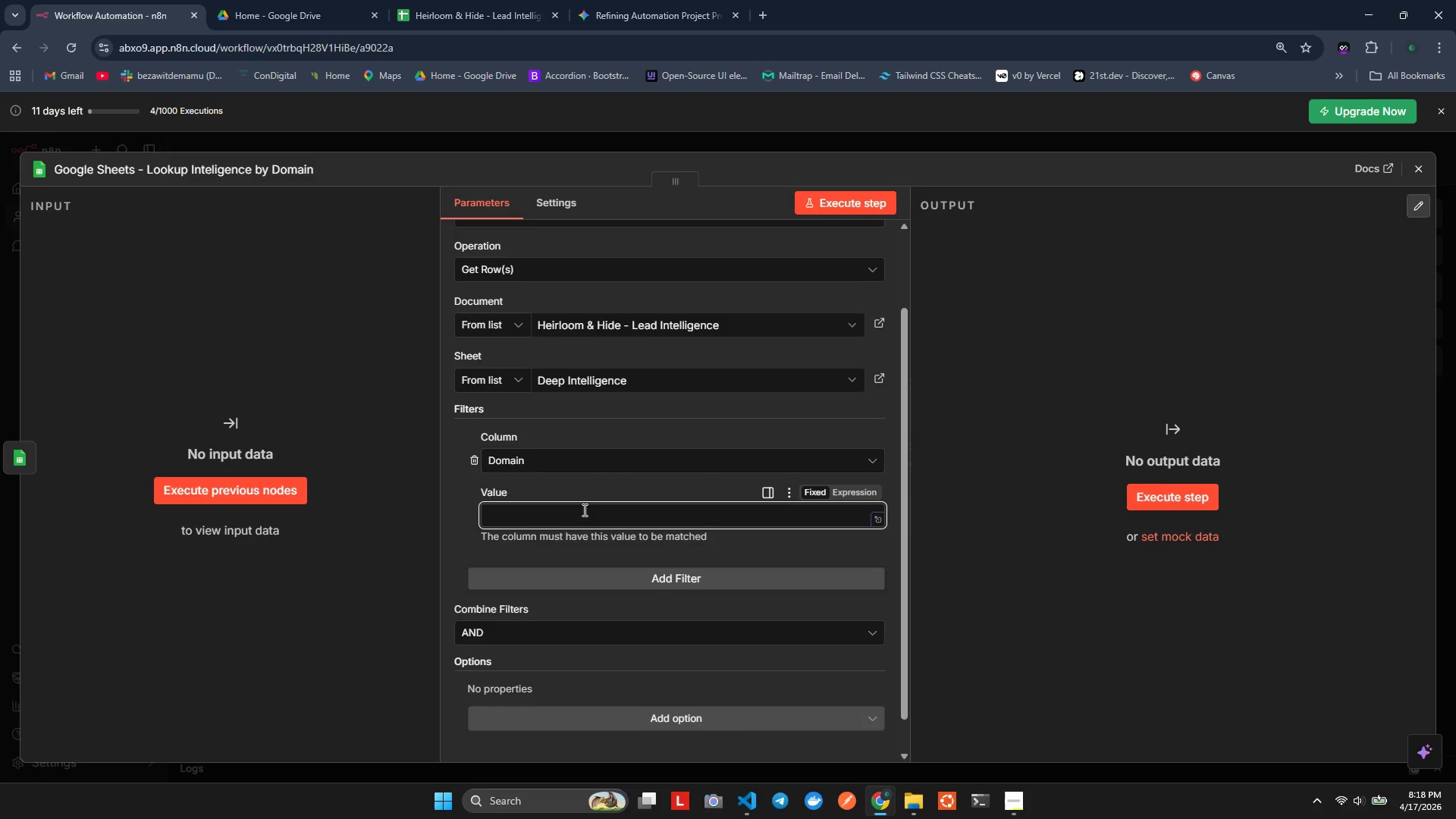 
wait(7.41)
 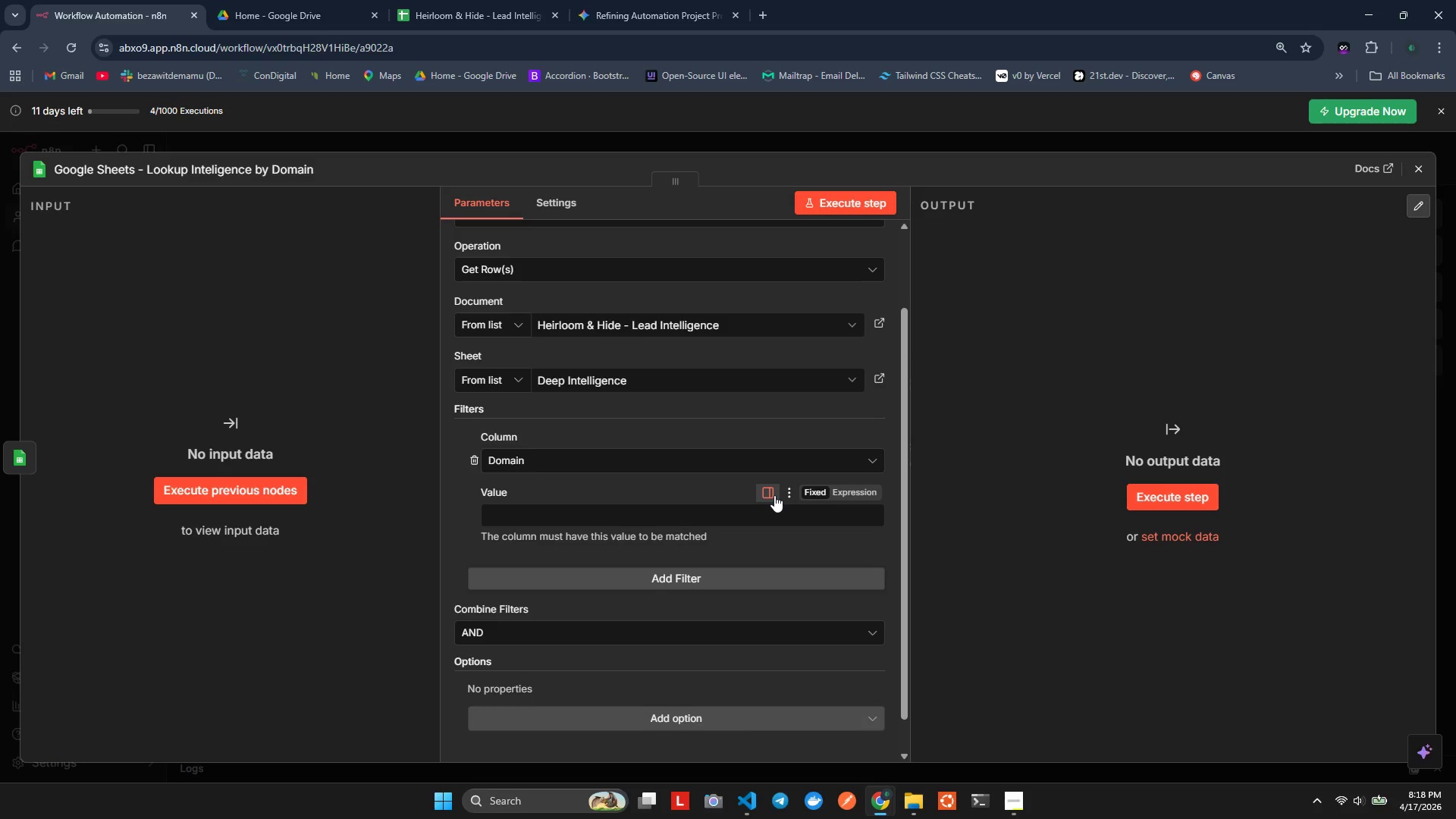 
key(Equal)
 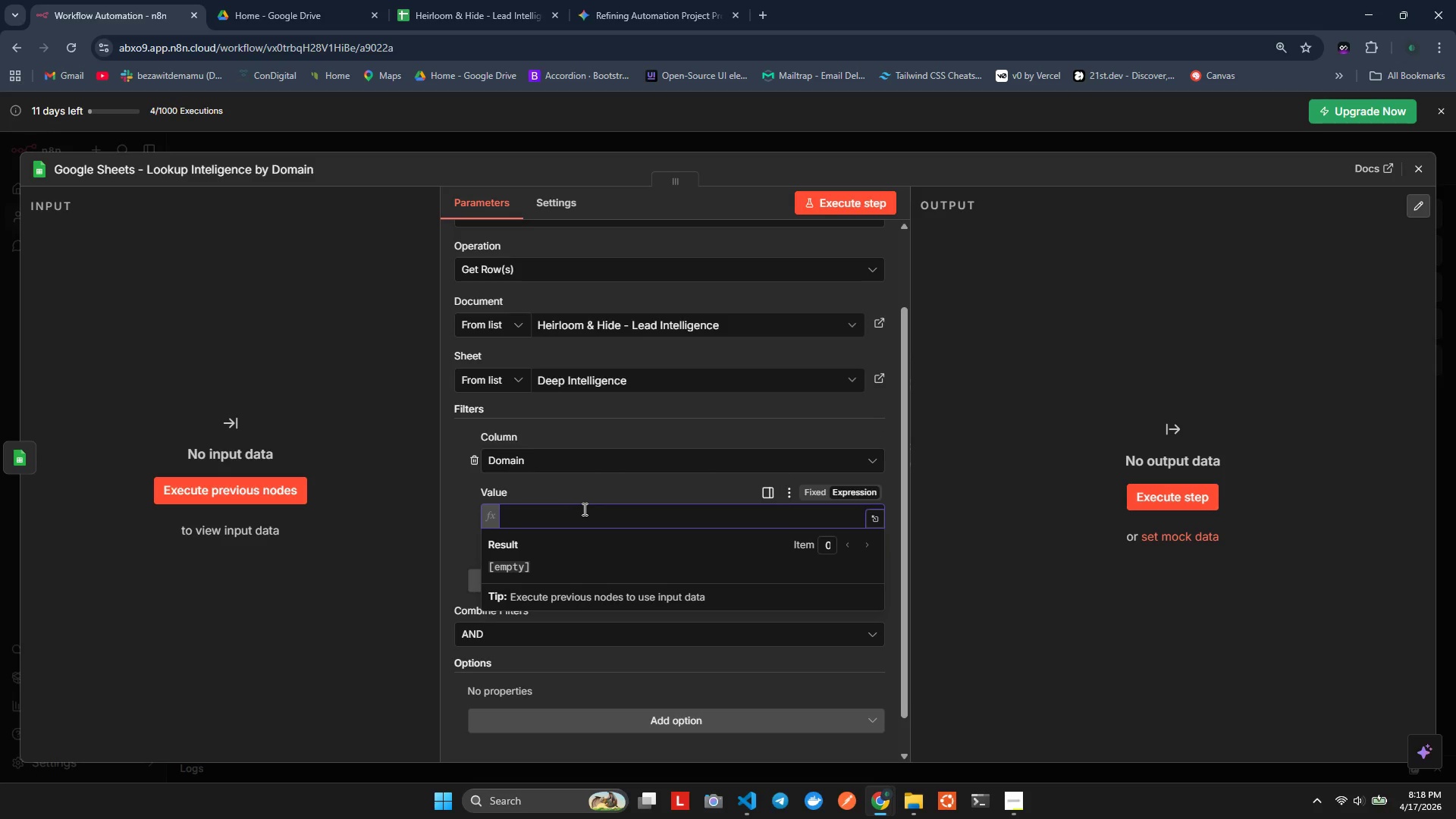 
key(Shift+BracketLeft)
 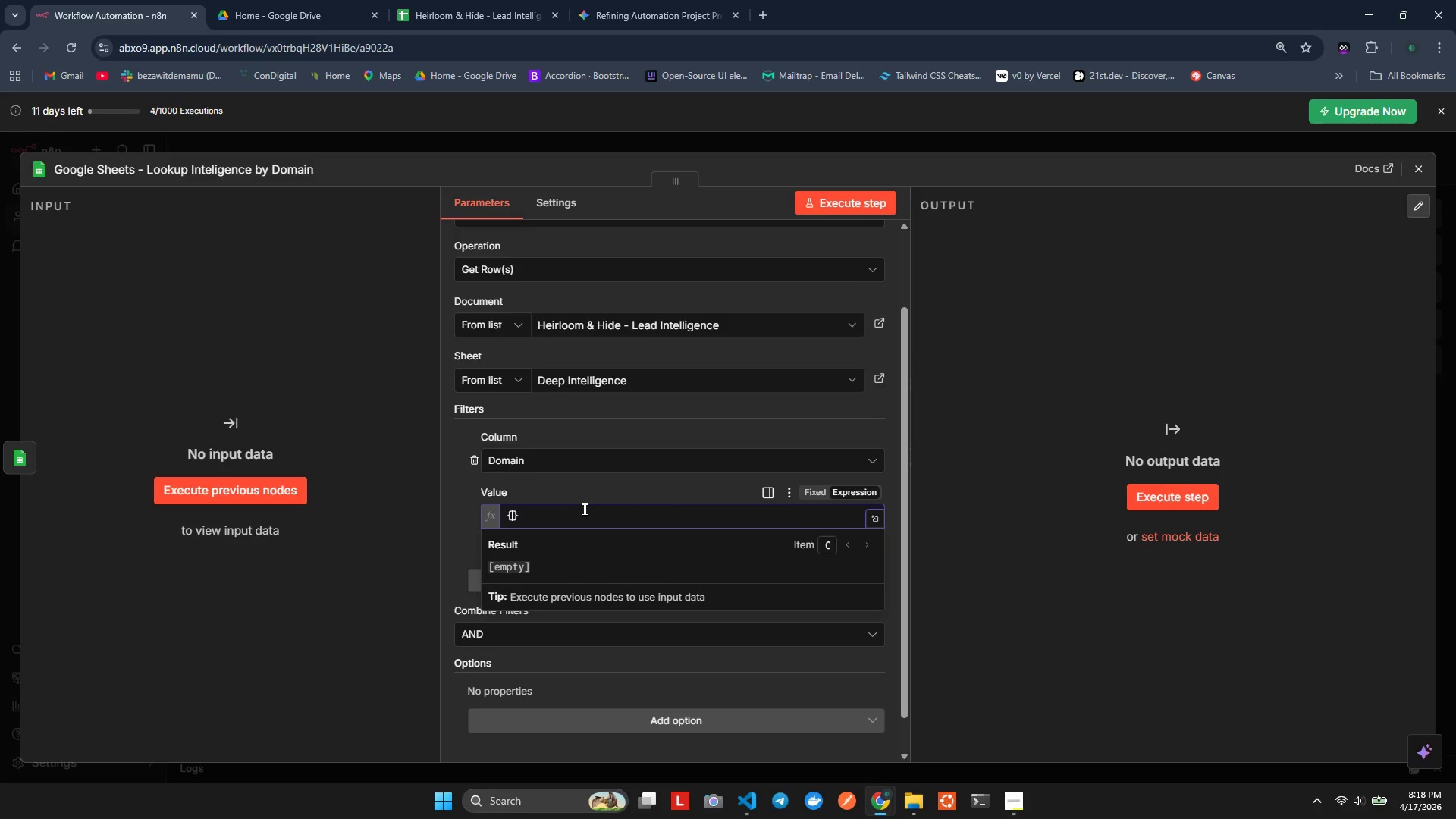 
key(Shift+BracketLeft)
 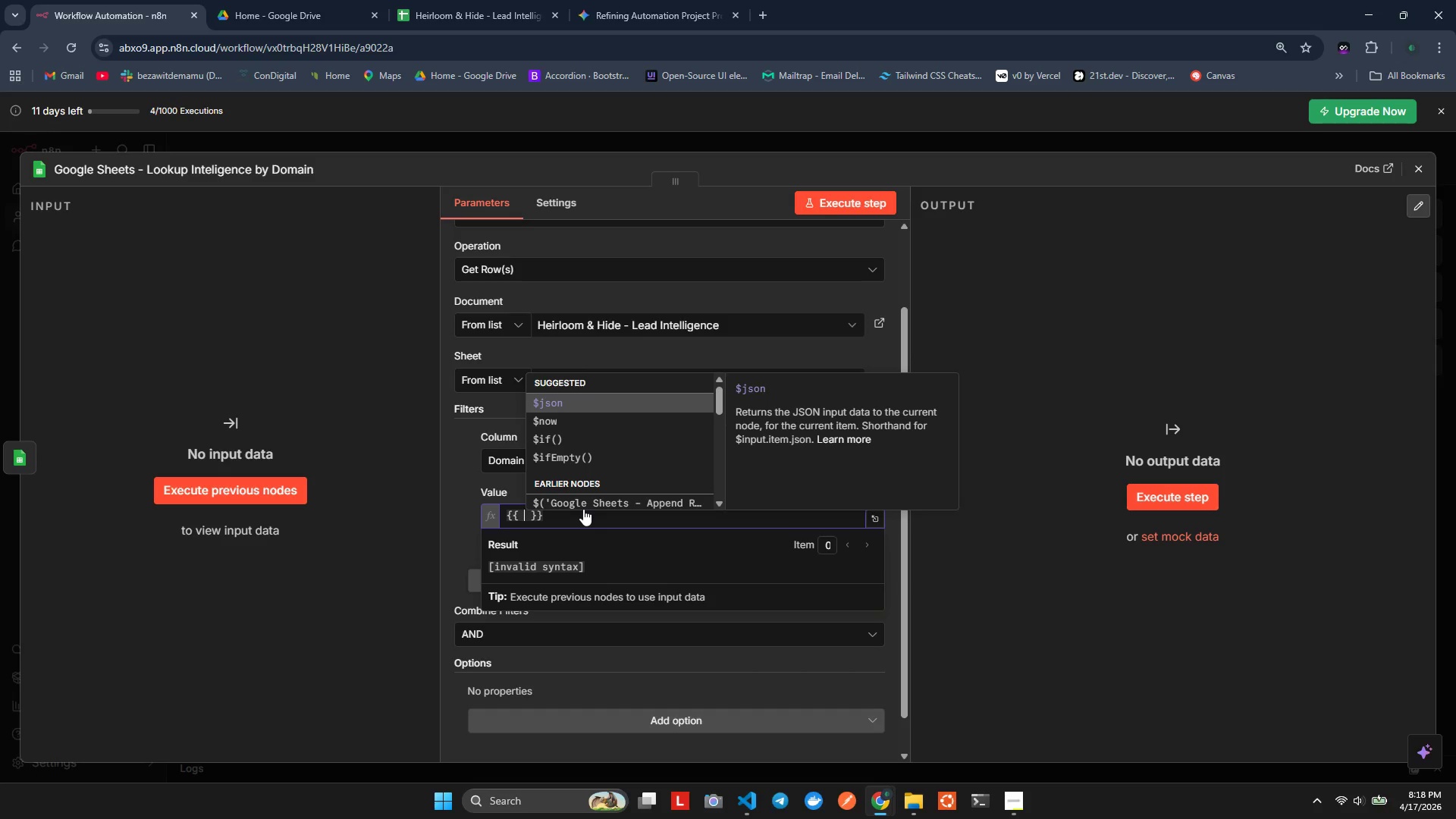 
type($('Cde  Nrmalo)
key(Backspace)
type(ize Lead)
 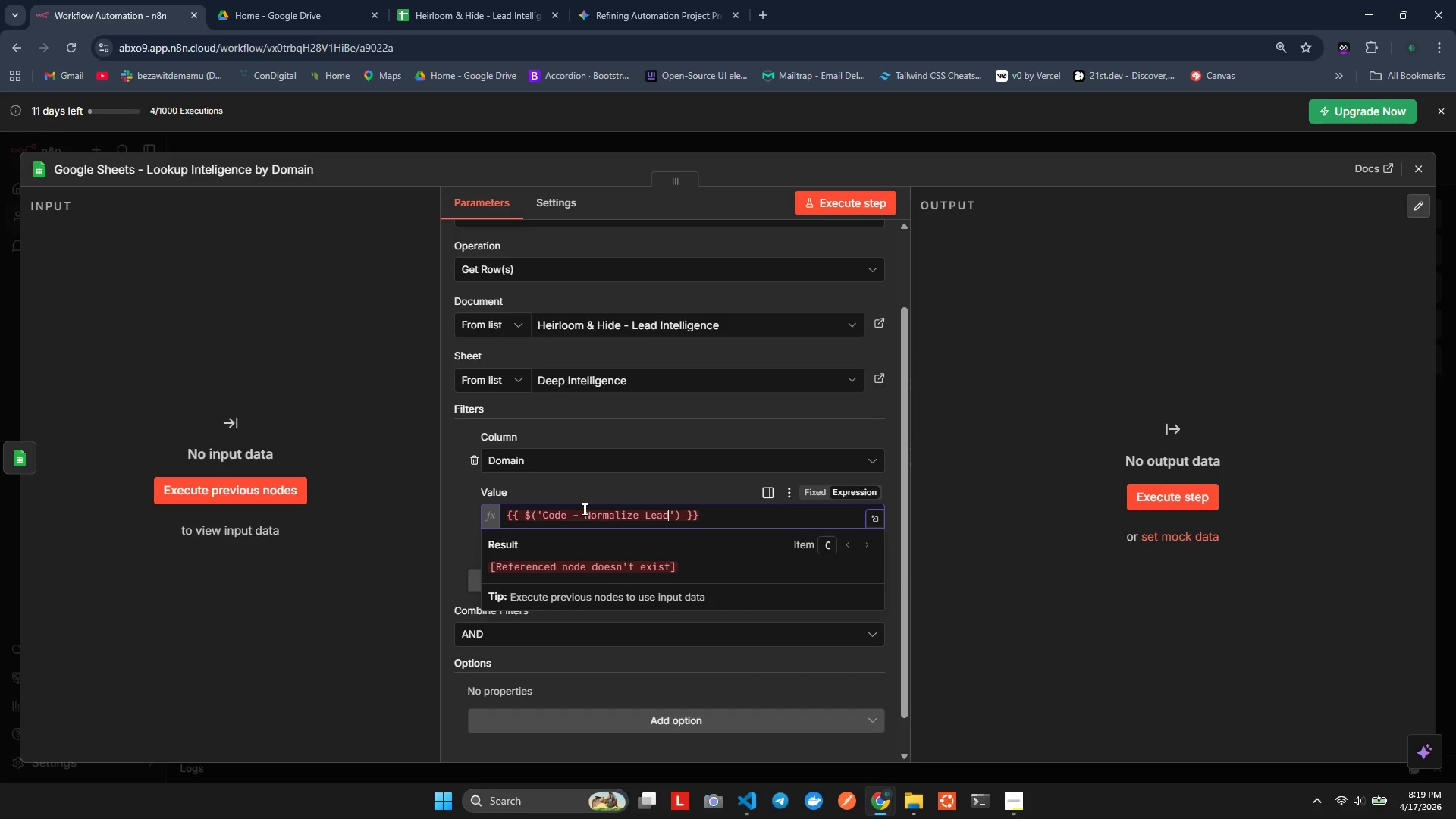 
 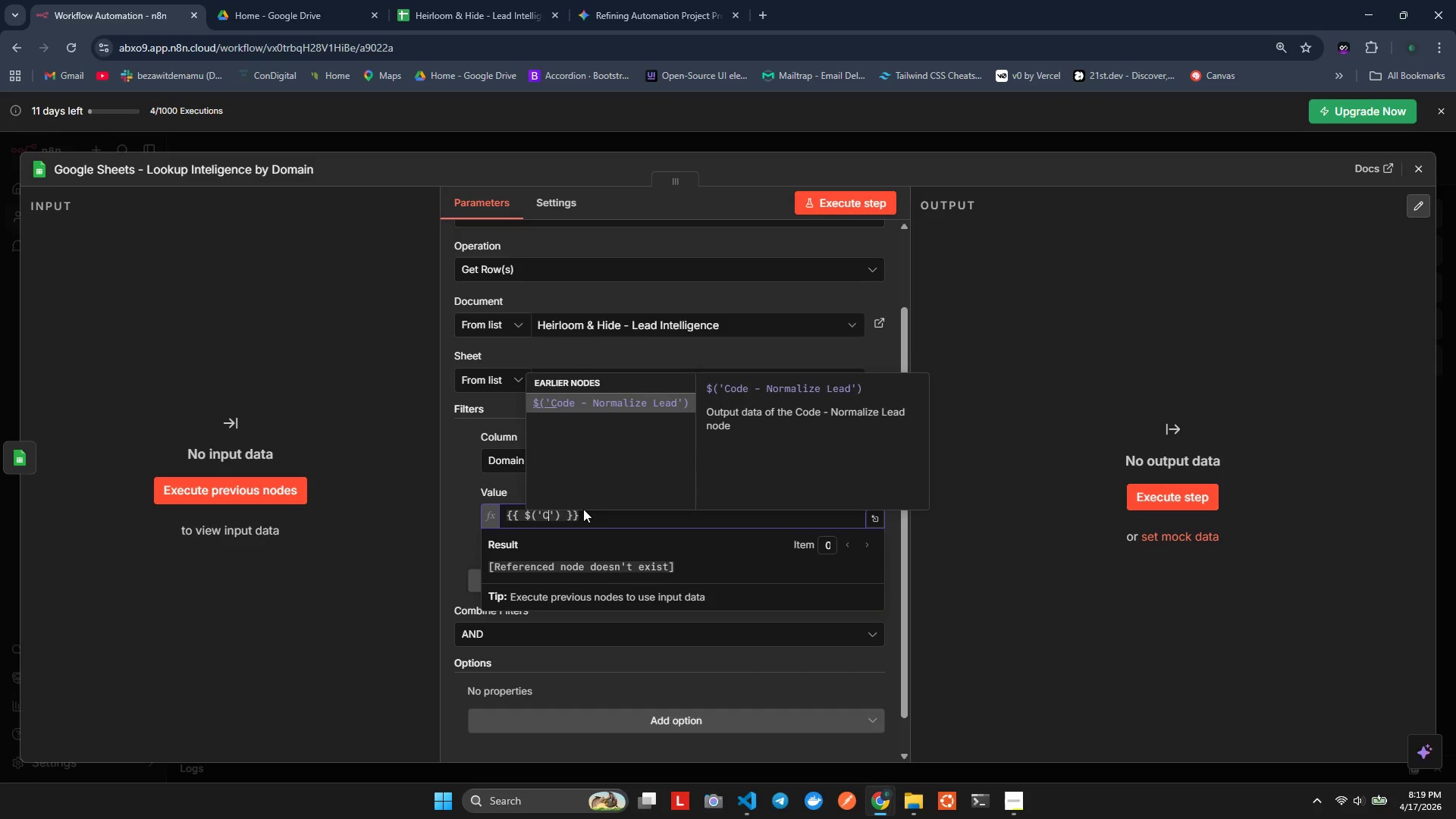 
hold_key(key=Minus, duration=0.31)
 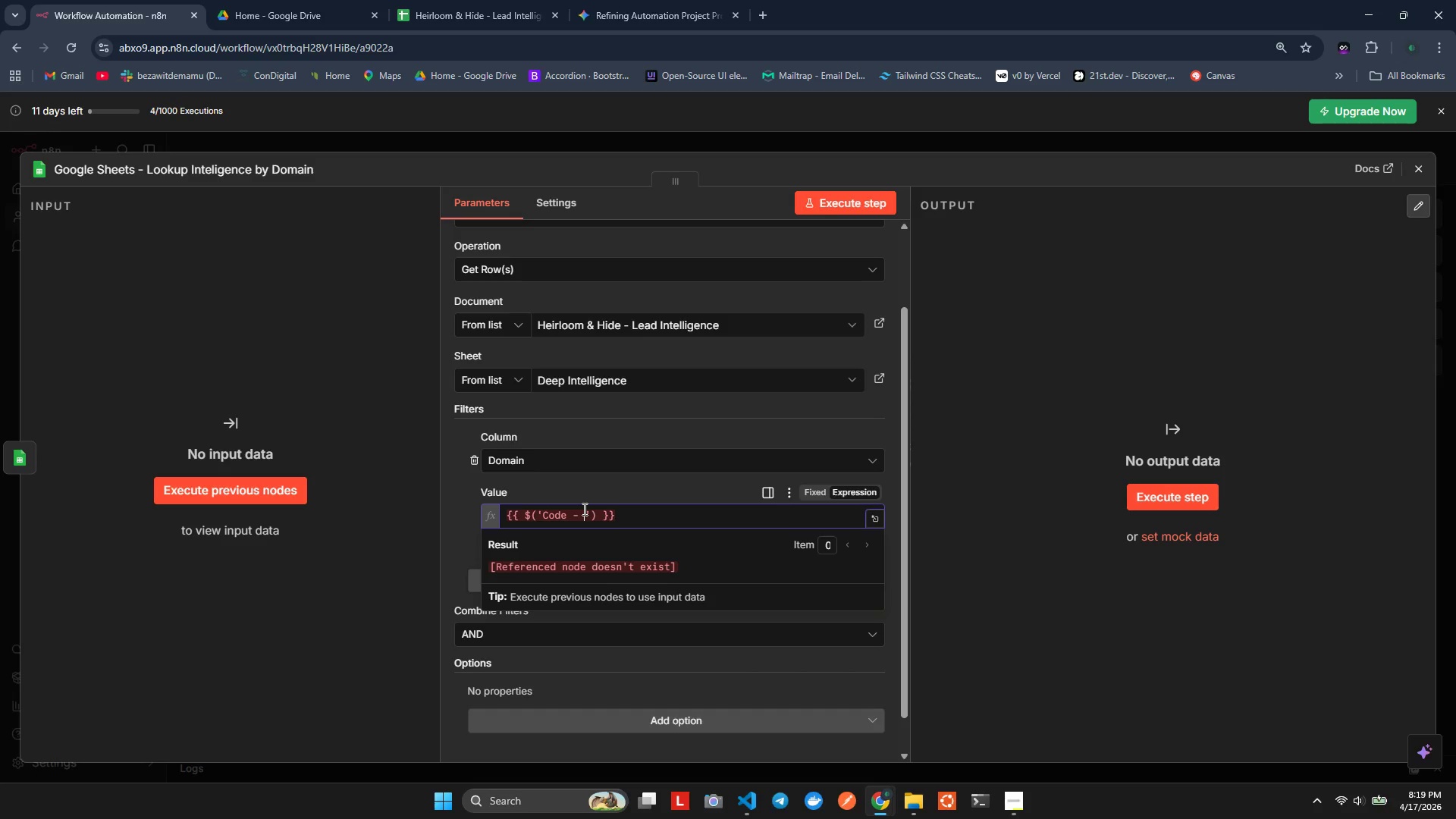 
key(ArrowUp)
 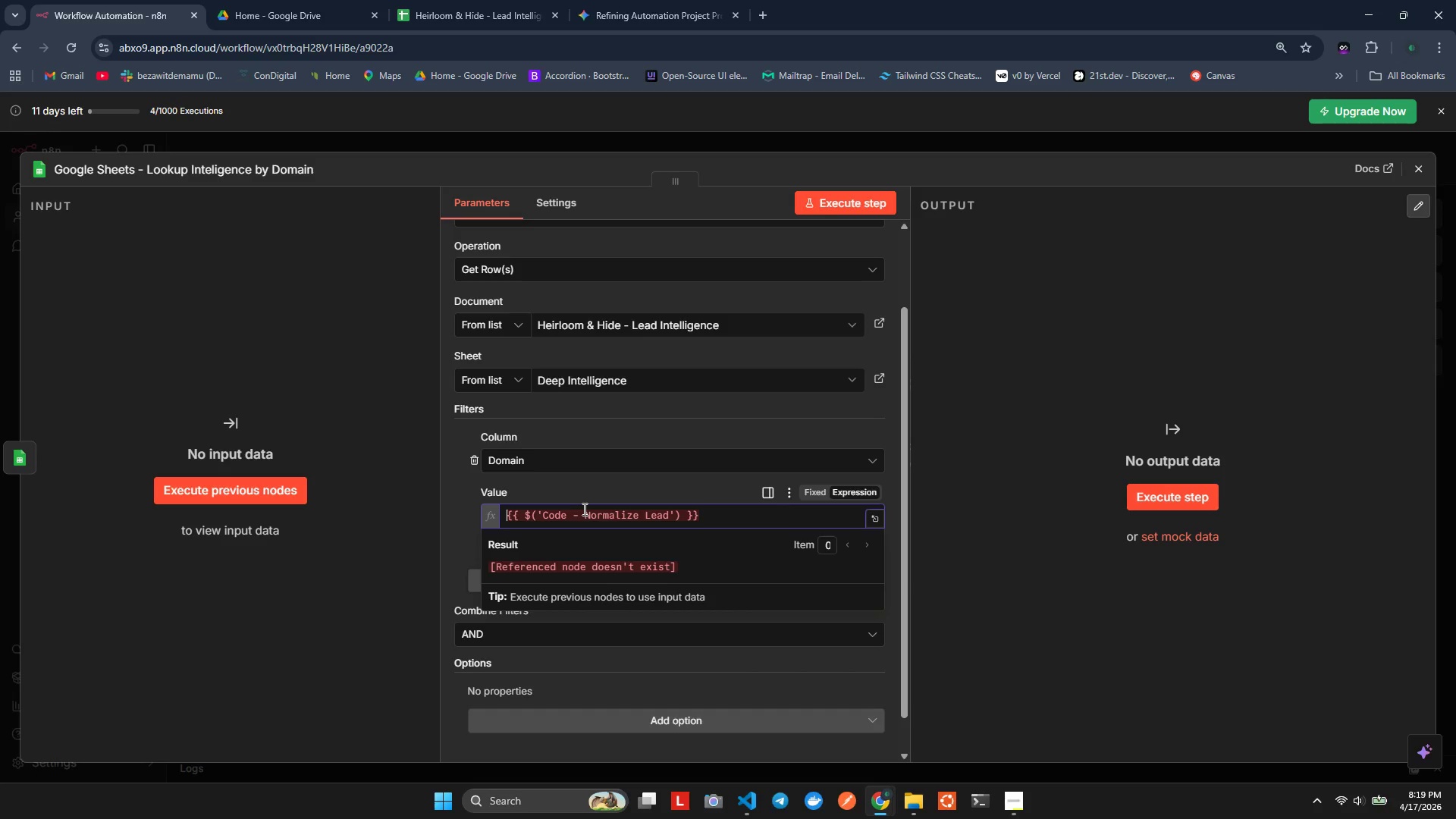 
key(ArrowUp)
 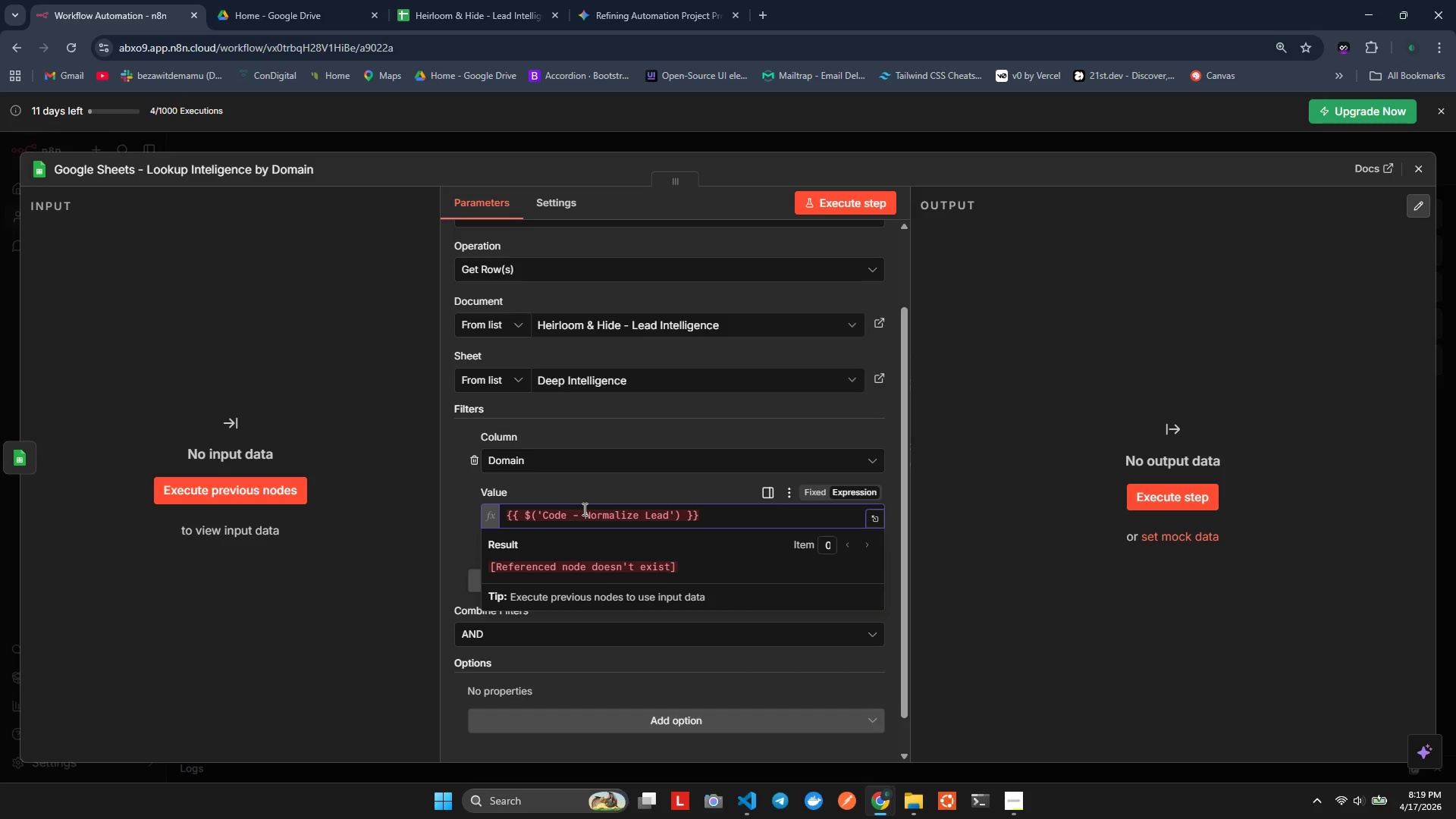 
key(Control+ControlRight)
 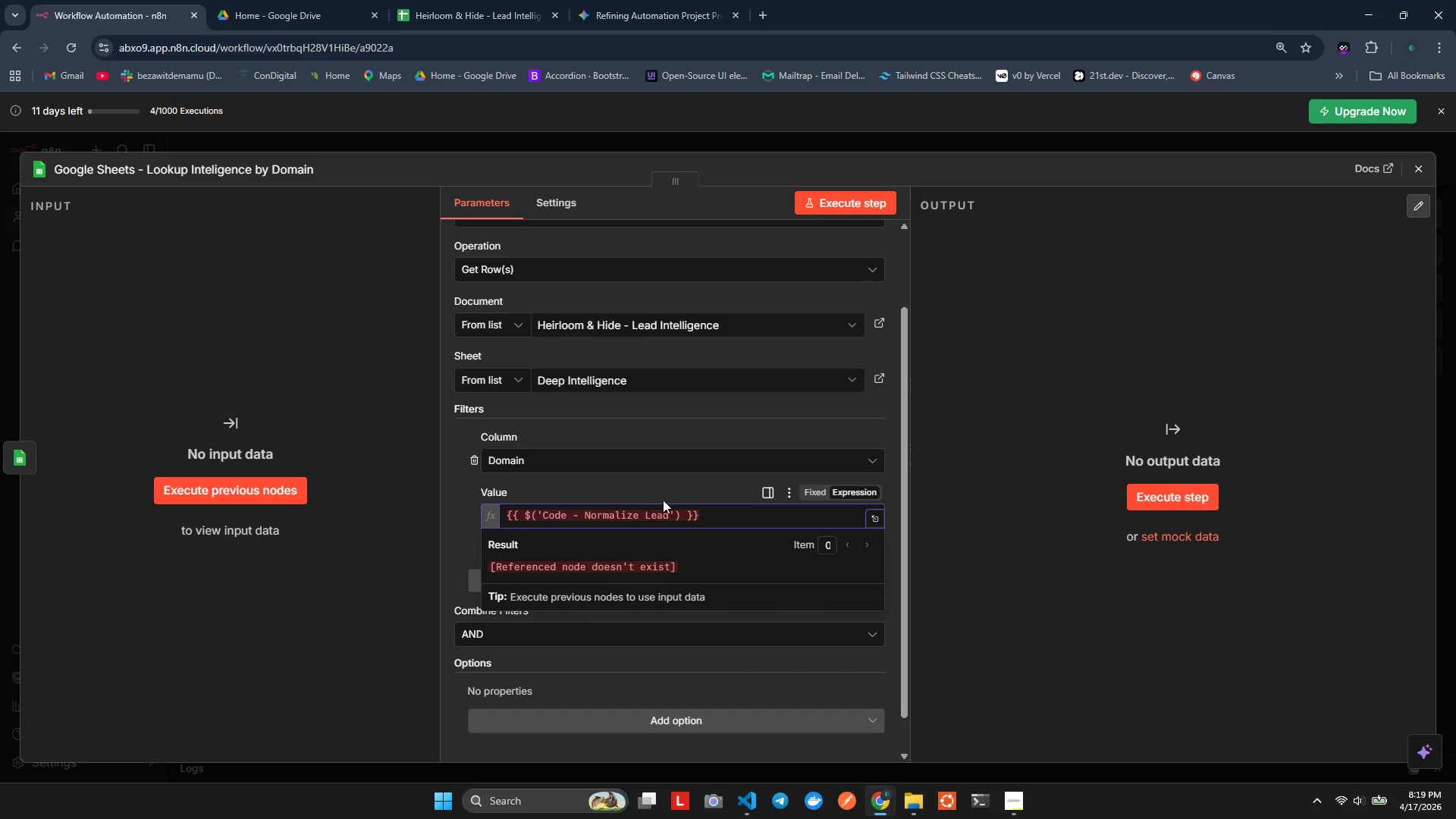 
left_click([682, 518])
 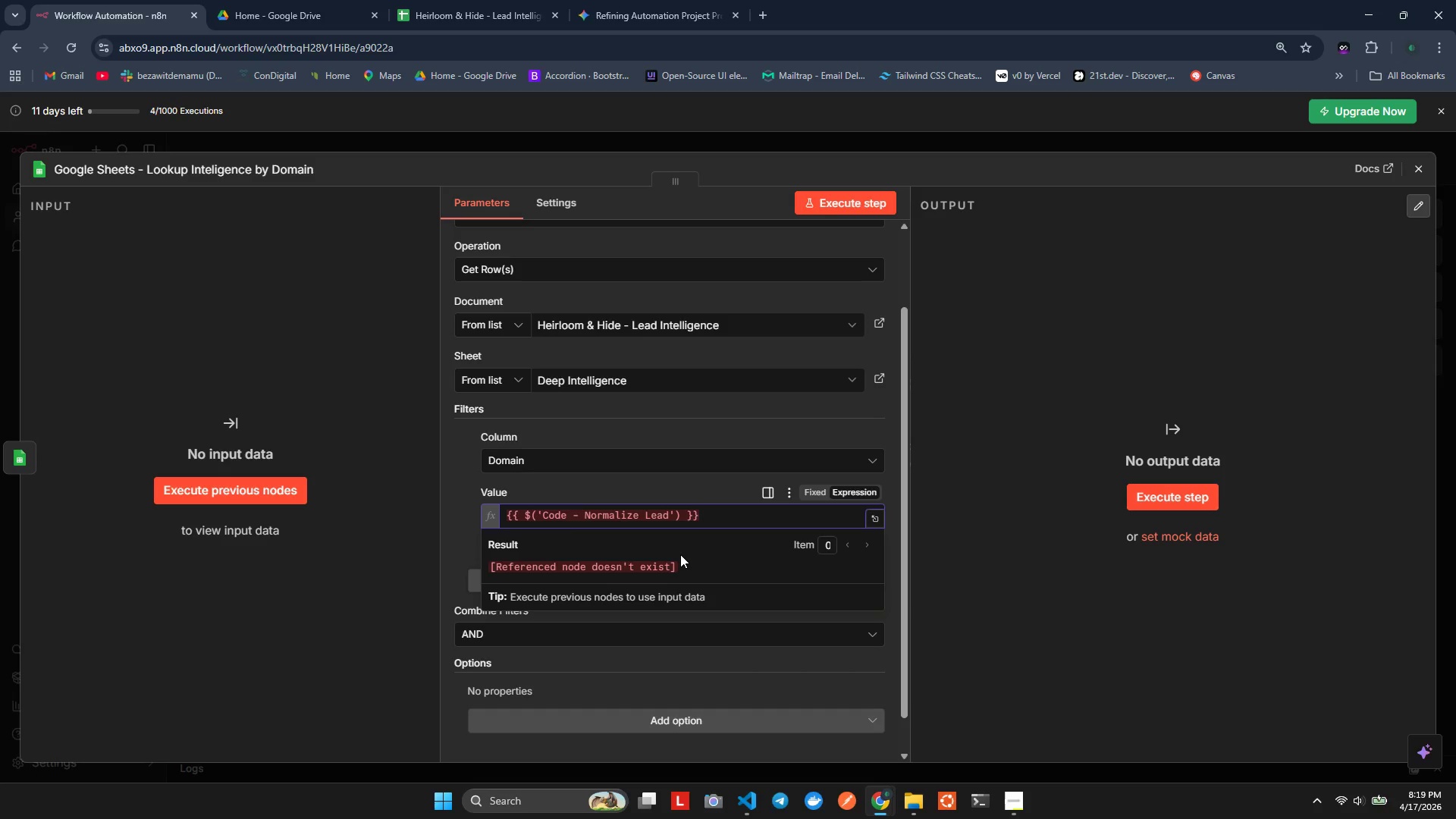 
key(Period)
 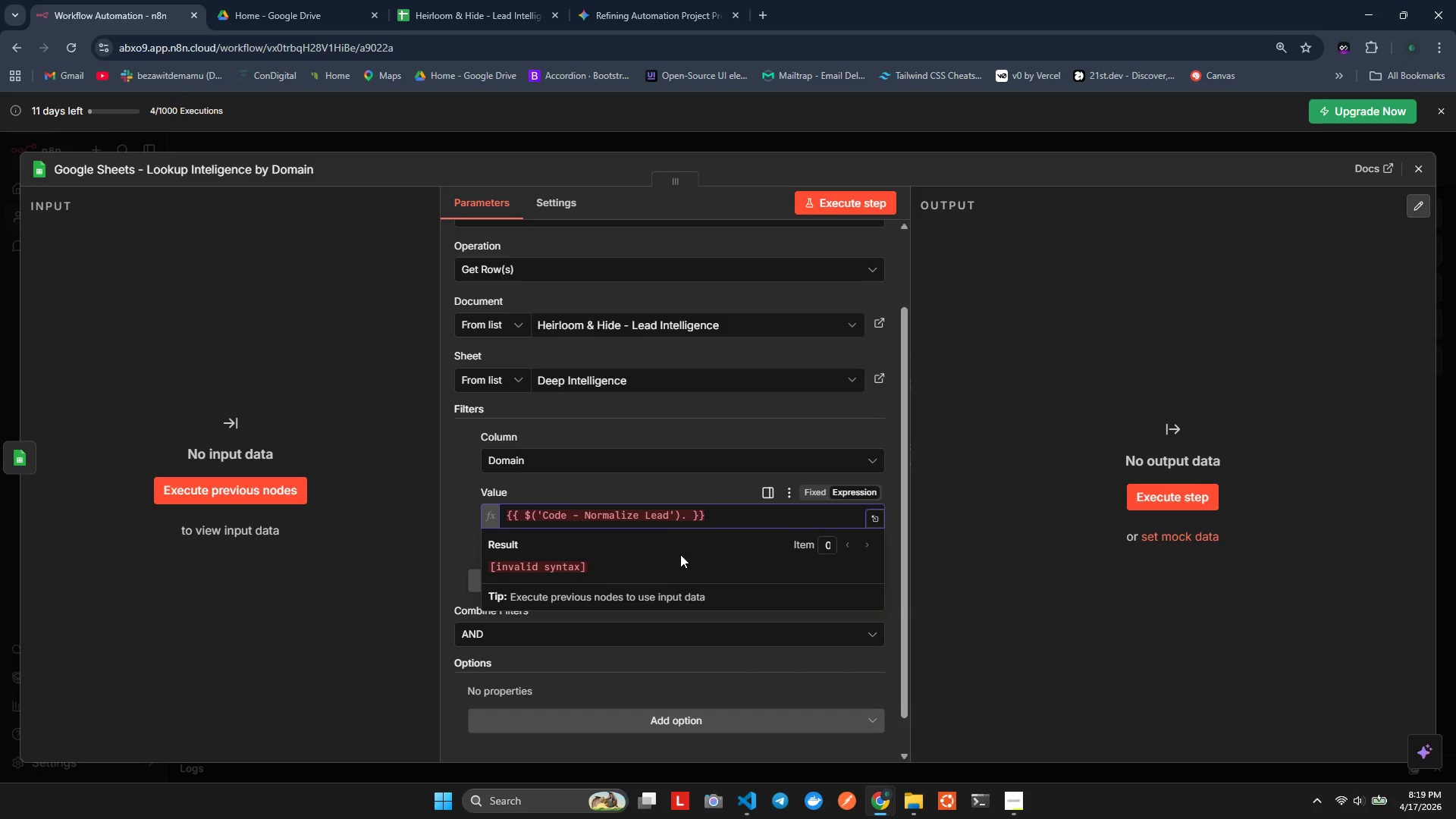 
hold_key(key=I, duration=0.81)
 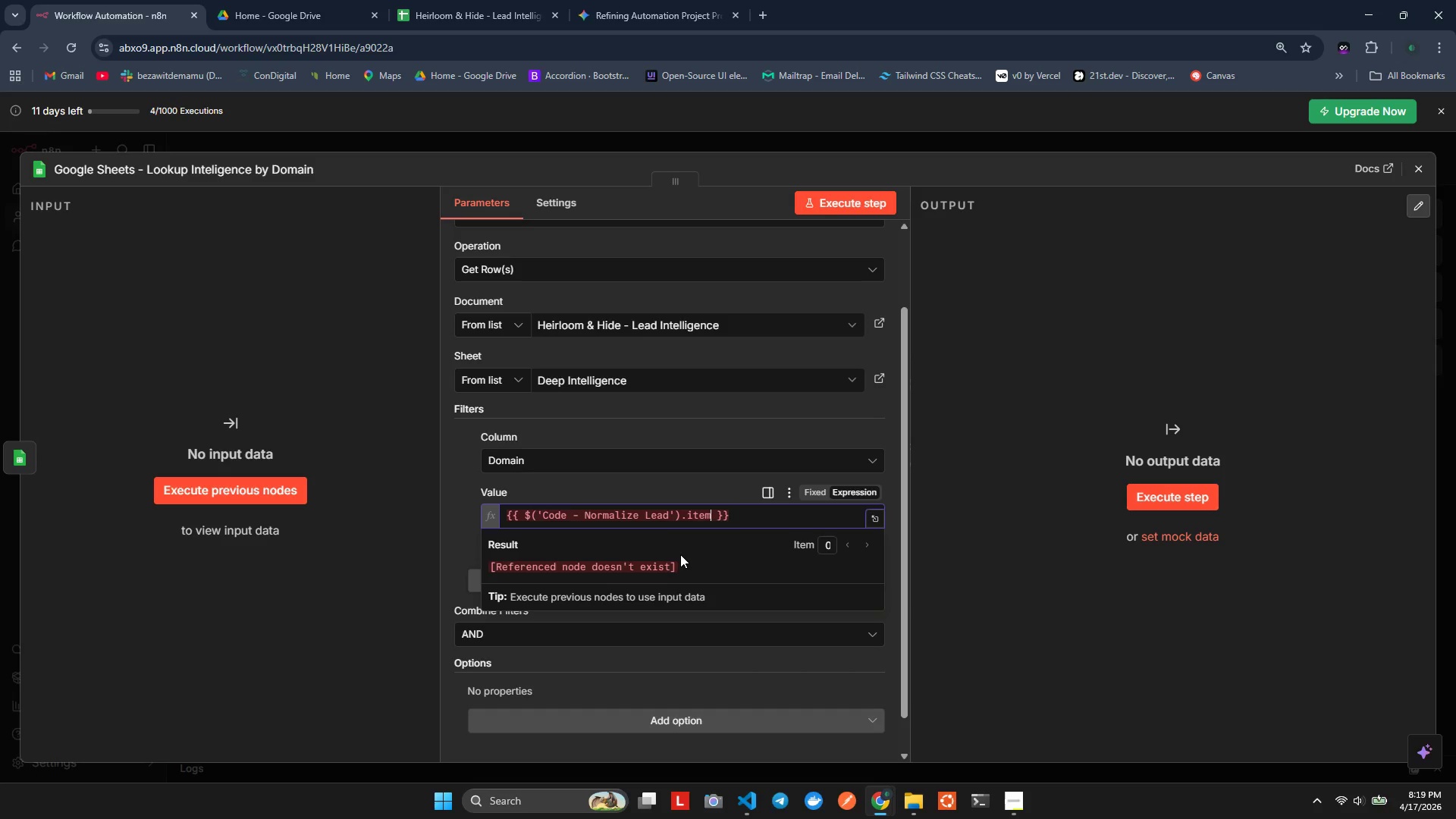 
type(tem.son.domain)
 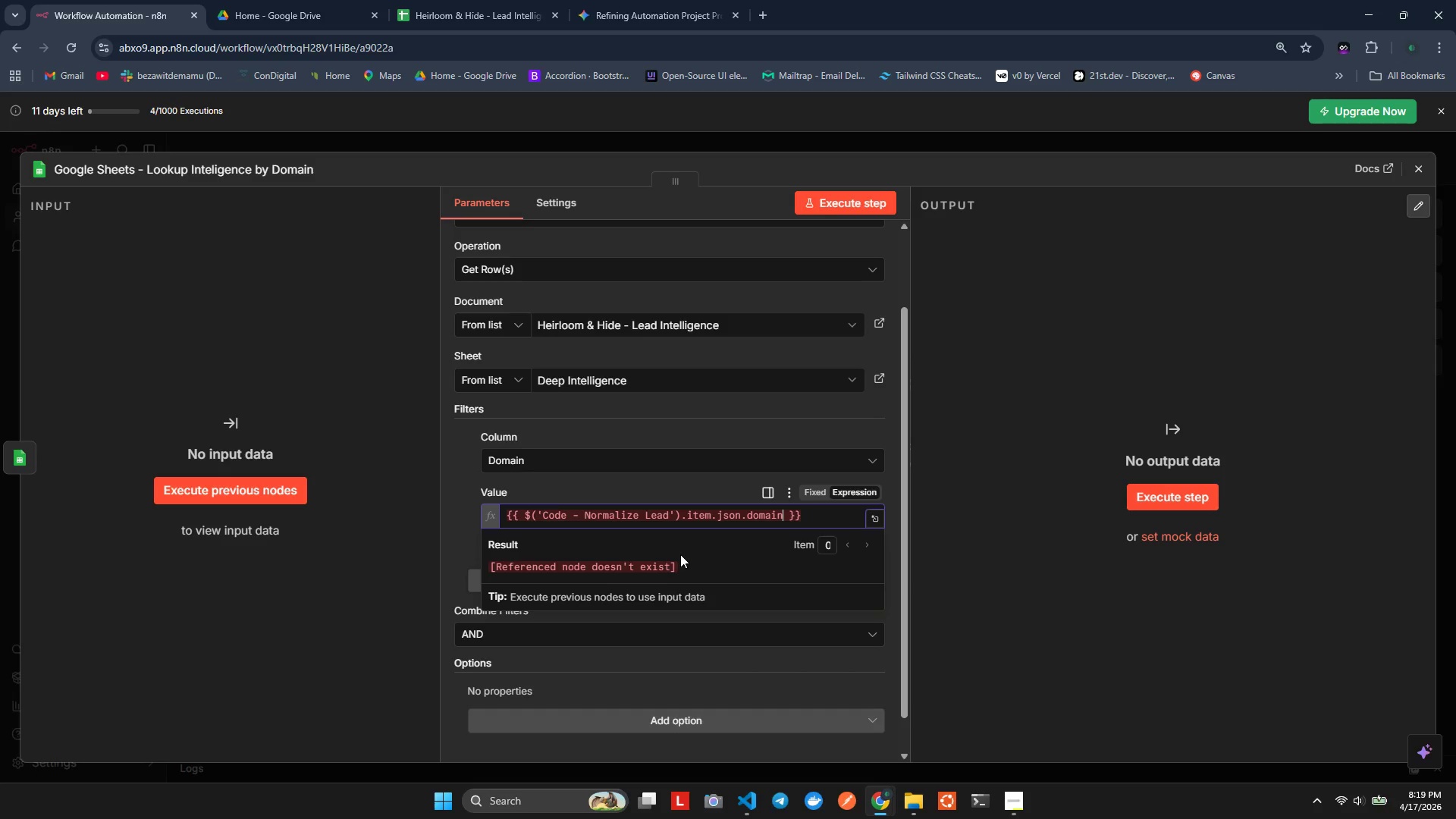 
hold_key(key=J, duration=0.36)
 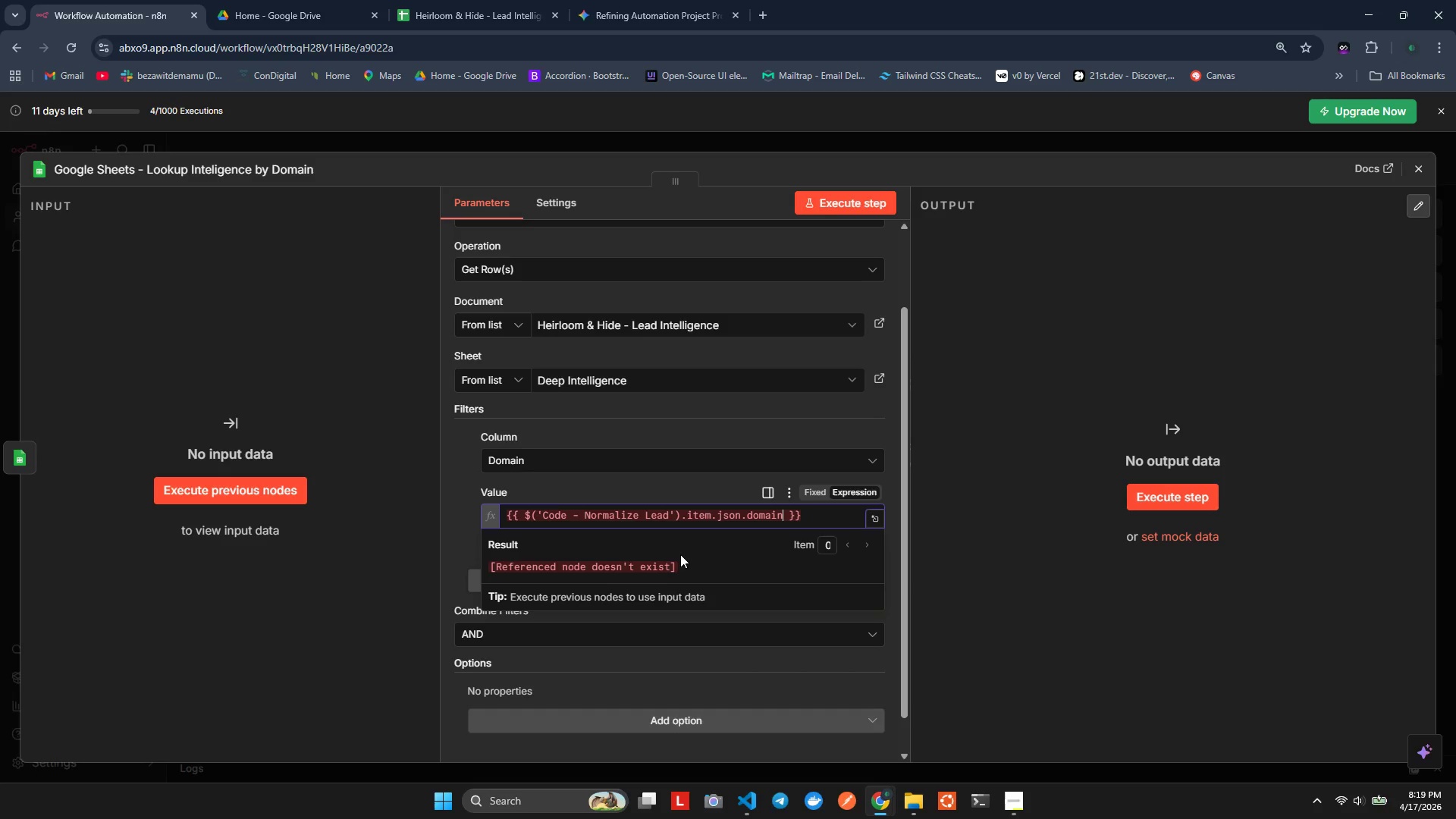 
key(Space)
 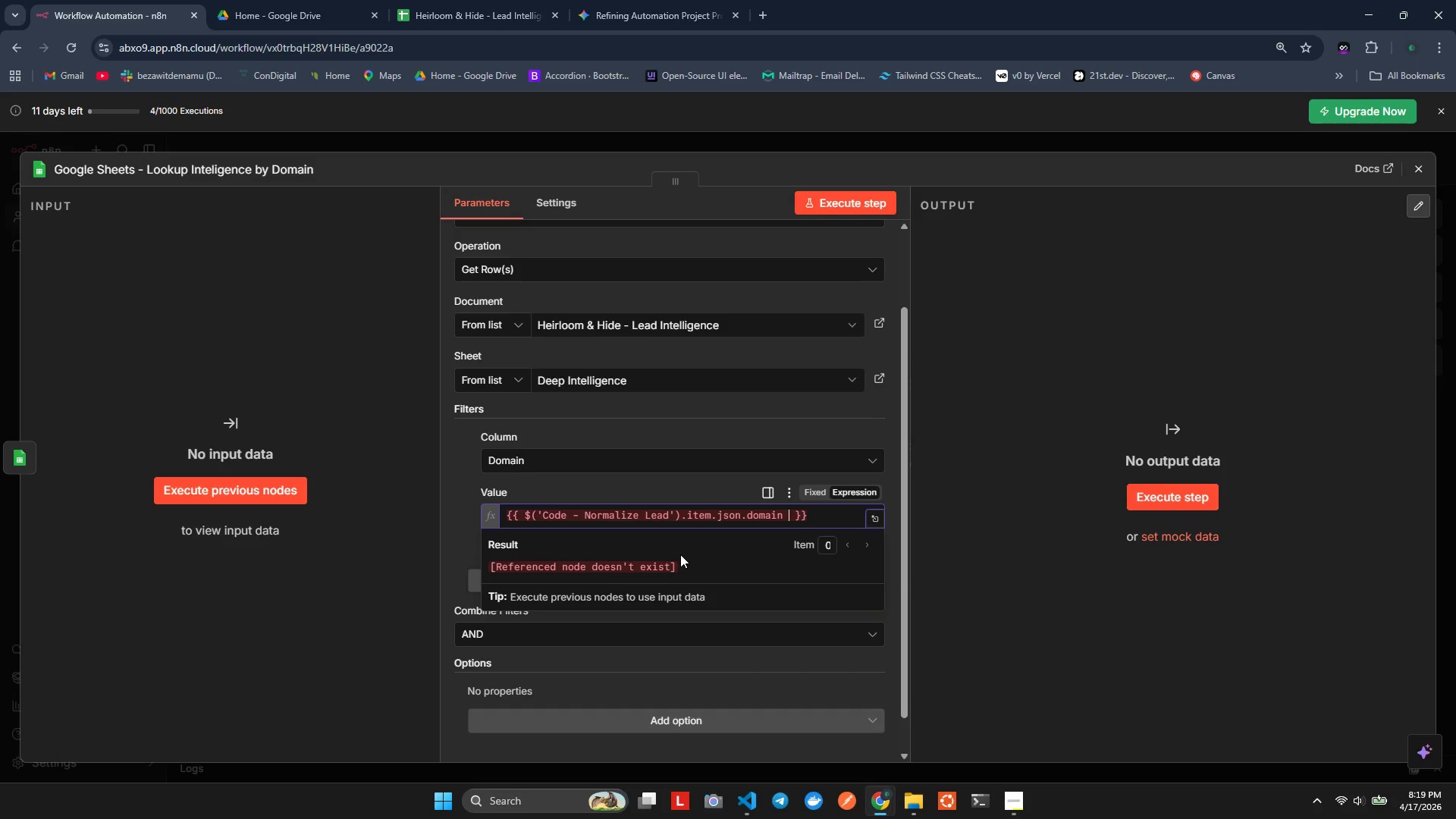 
key(Shift+Backslash)
 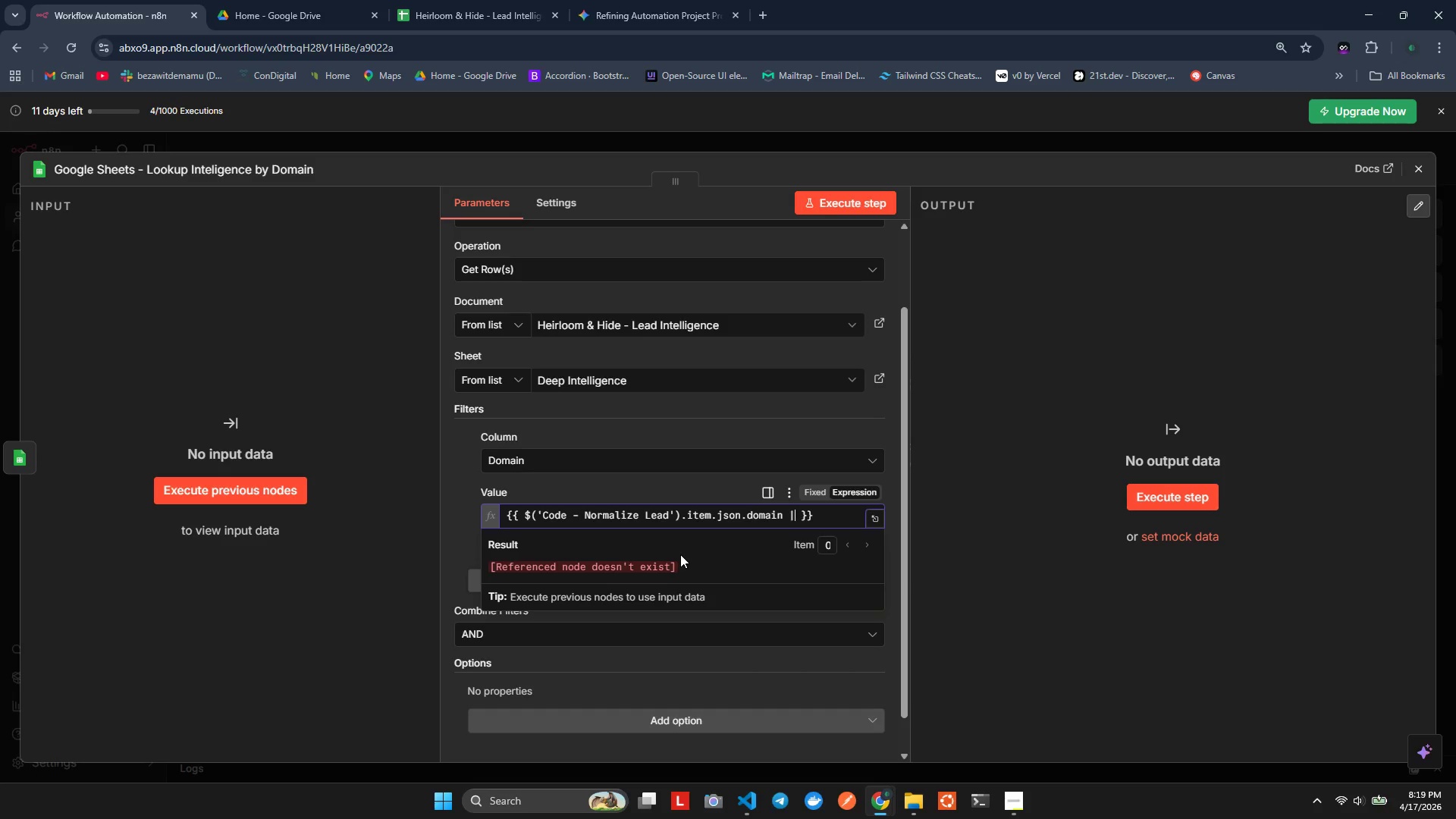 
key(Shift+Backslash)
 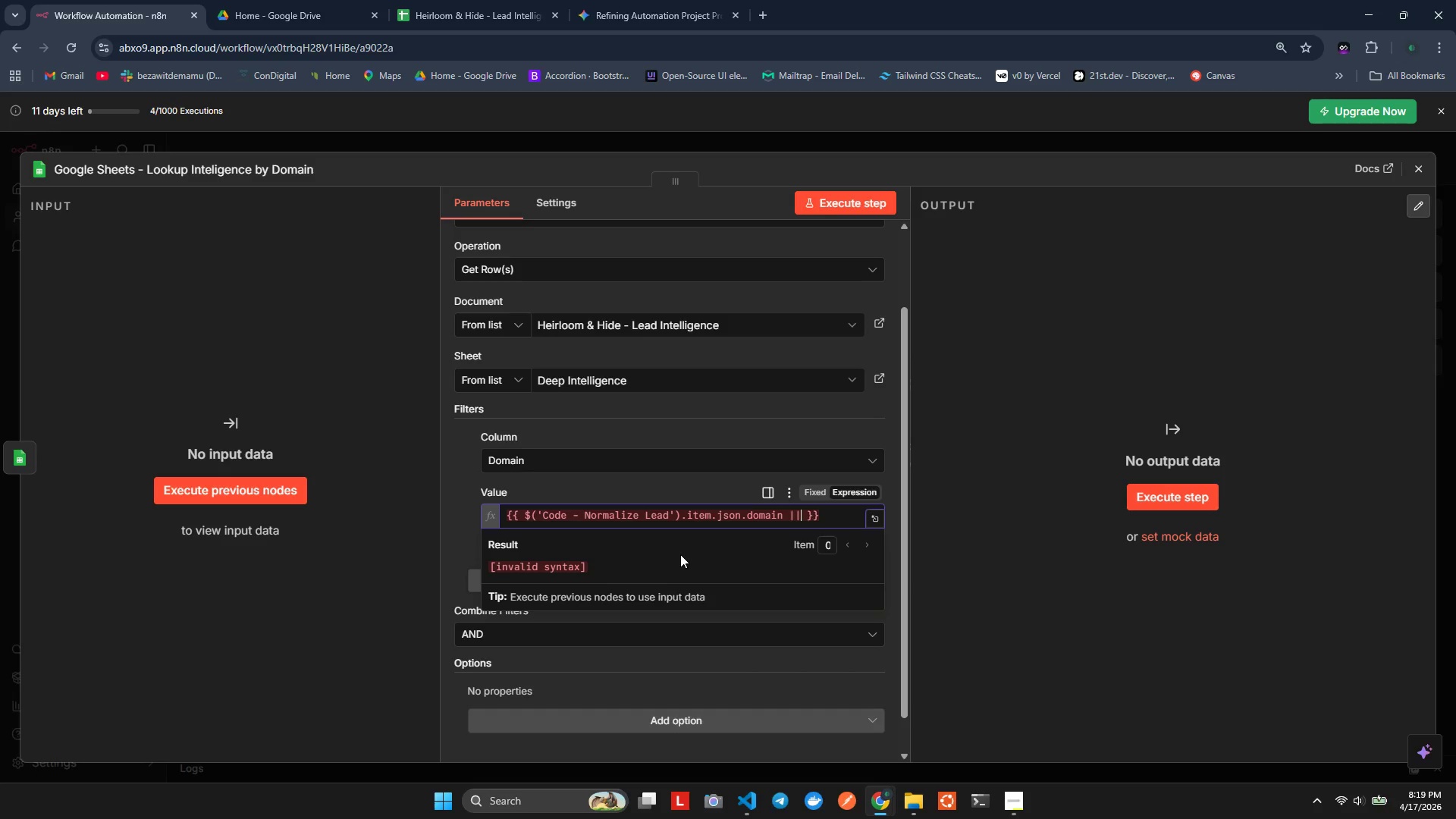 
key(Space)
 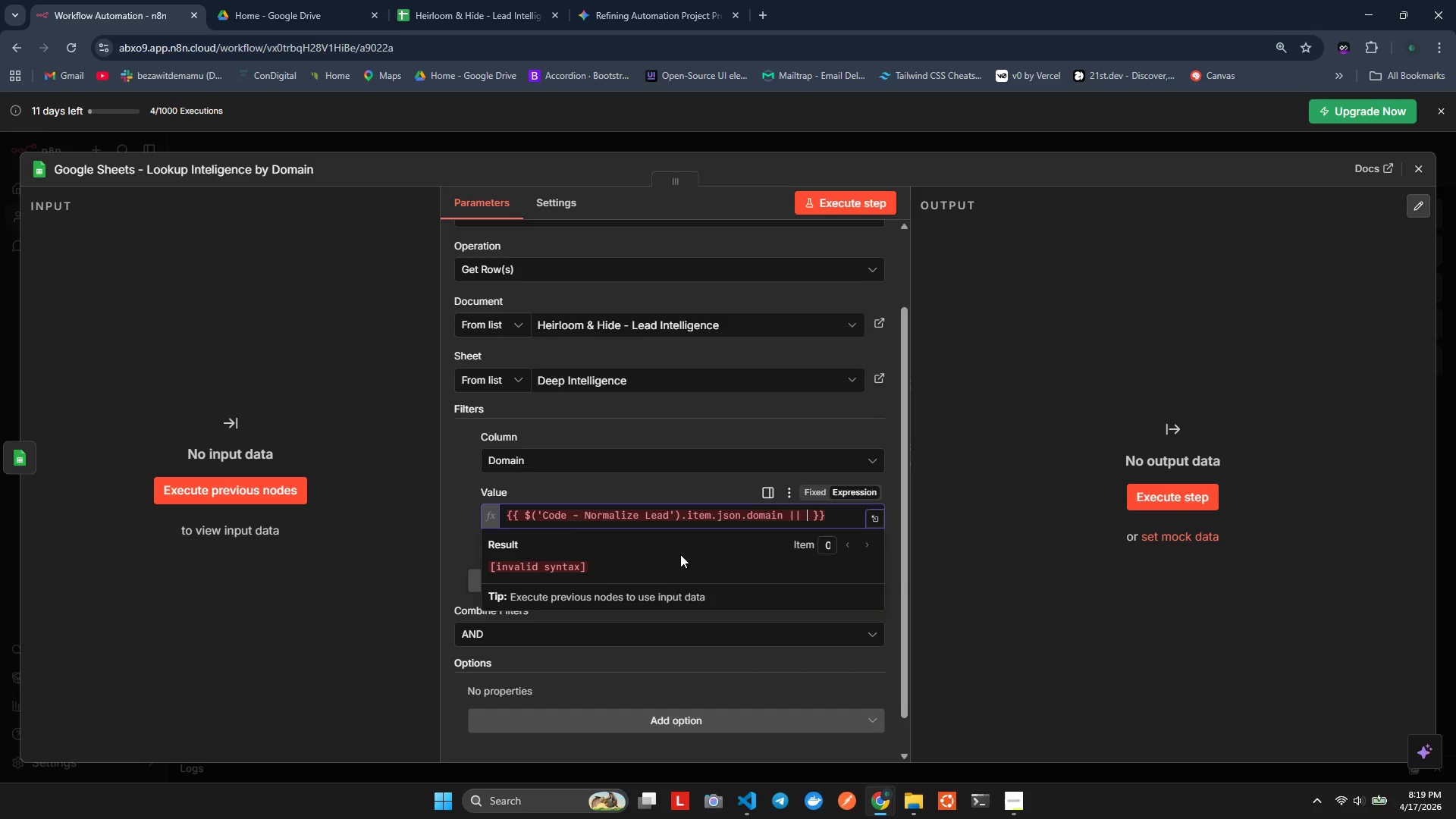 
key(Quote)
 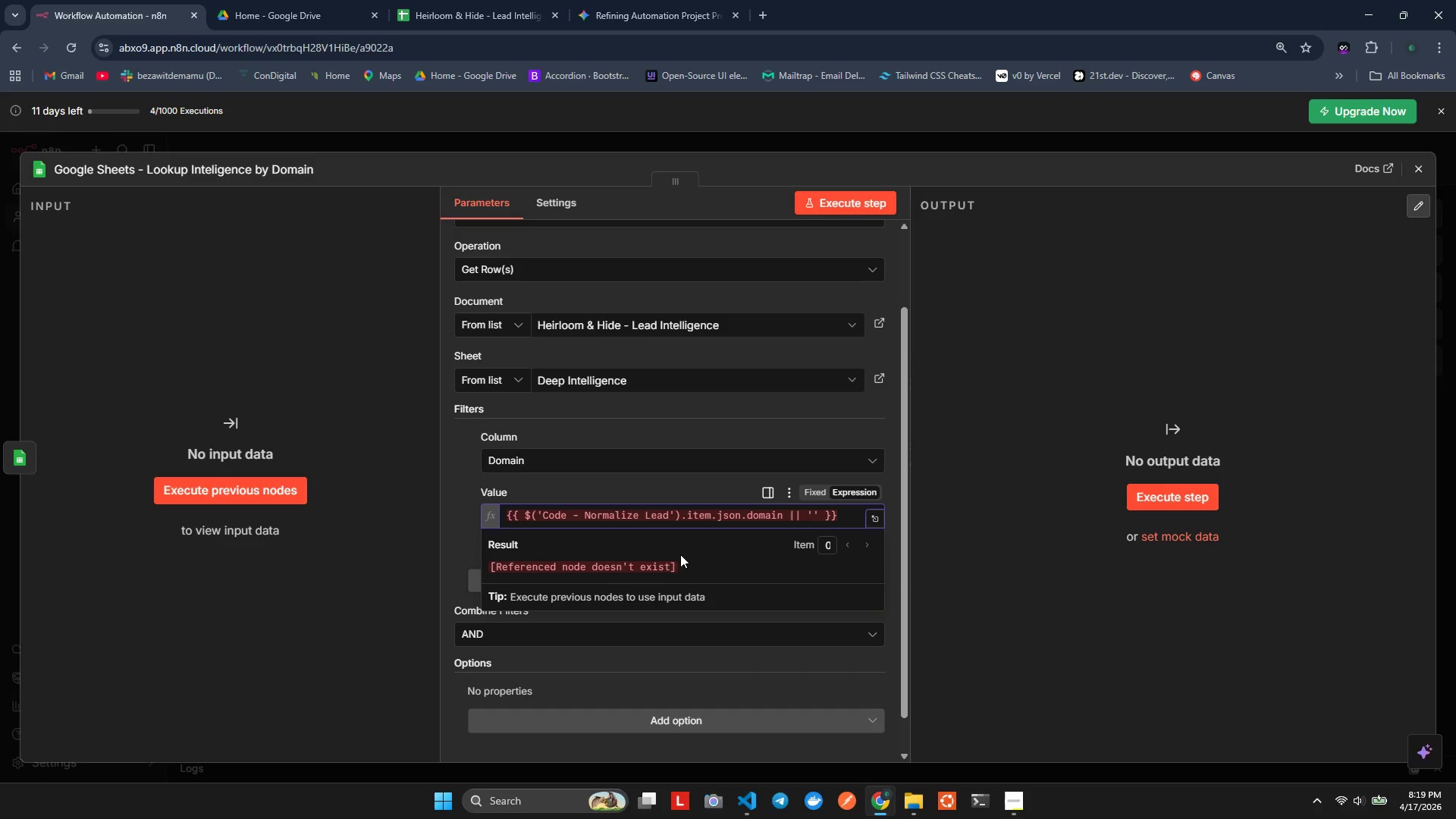 
key(Shift+Minus)
 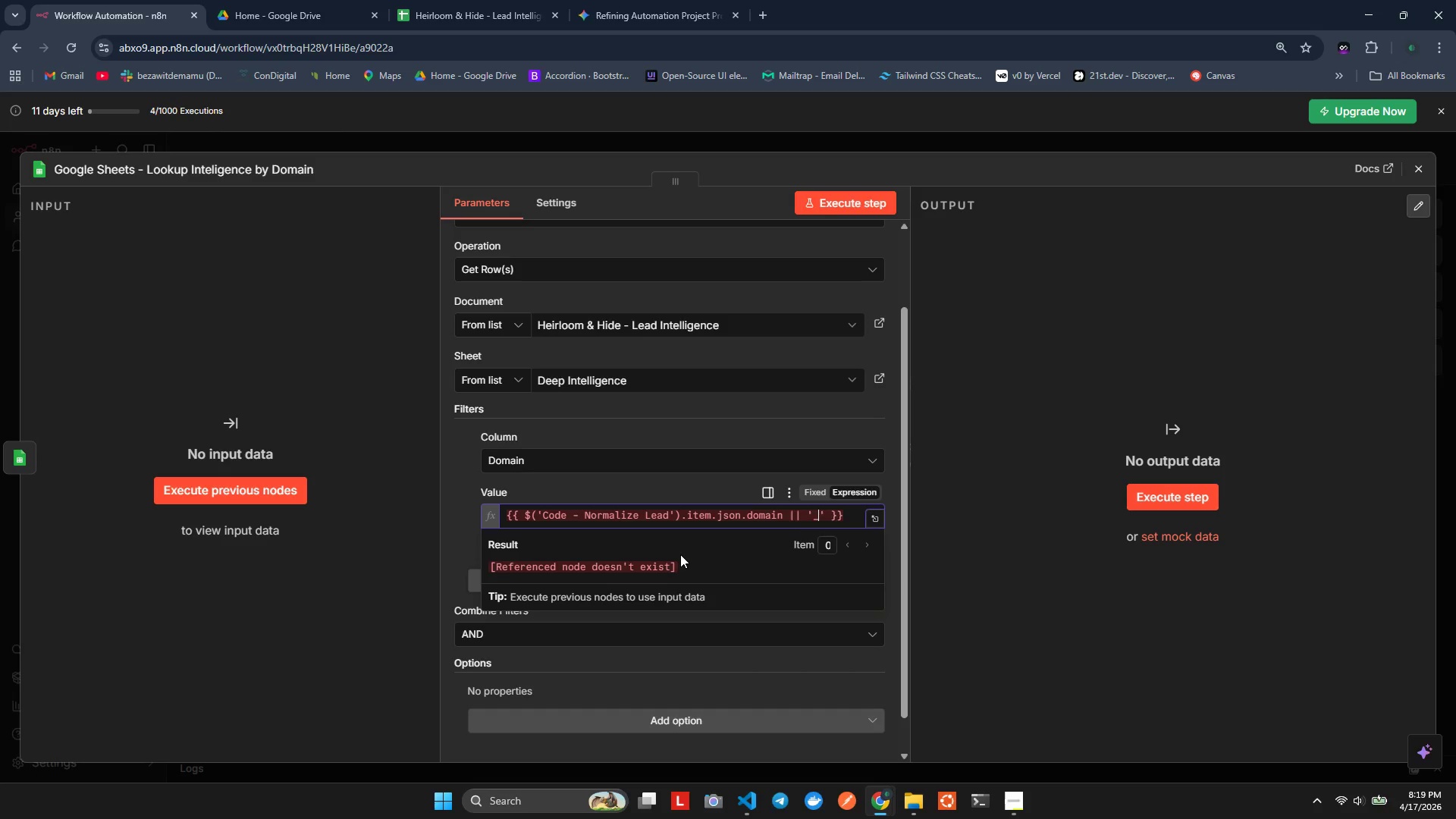 
key(Shift+Minus)
 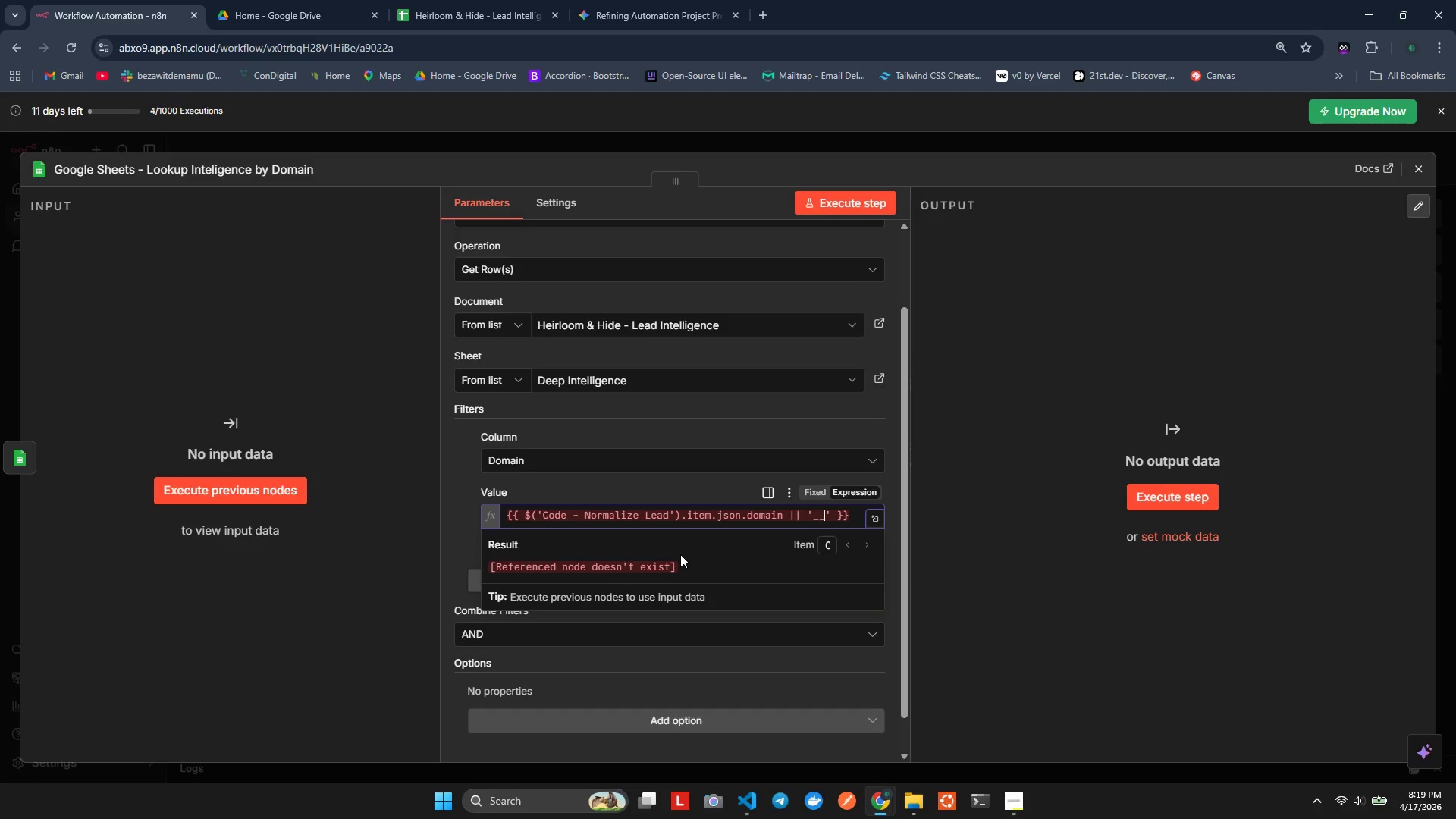 
key(Backspace)
 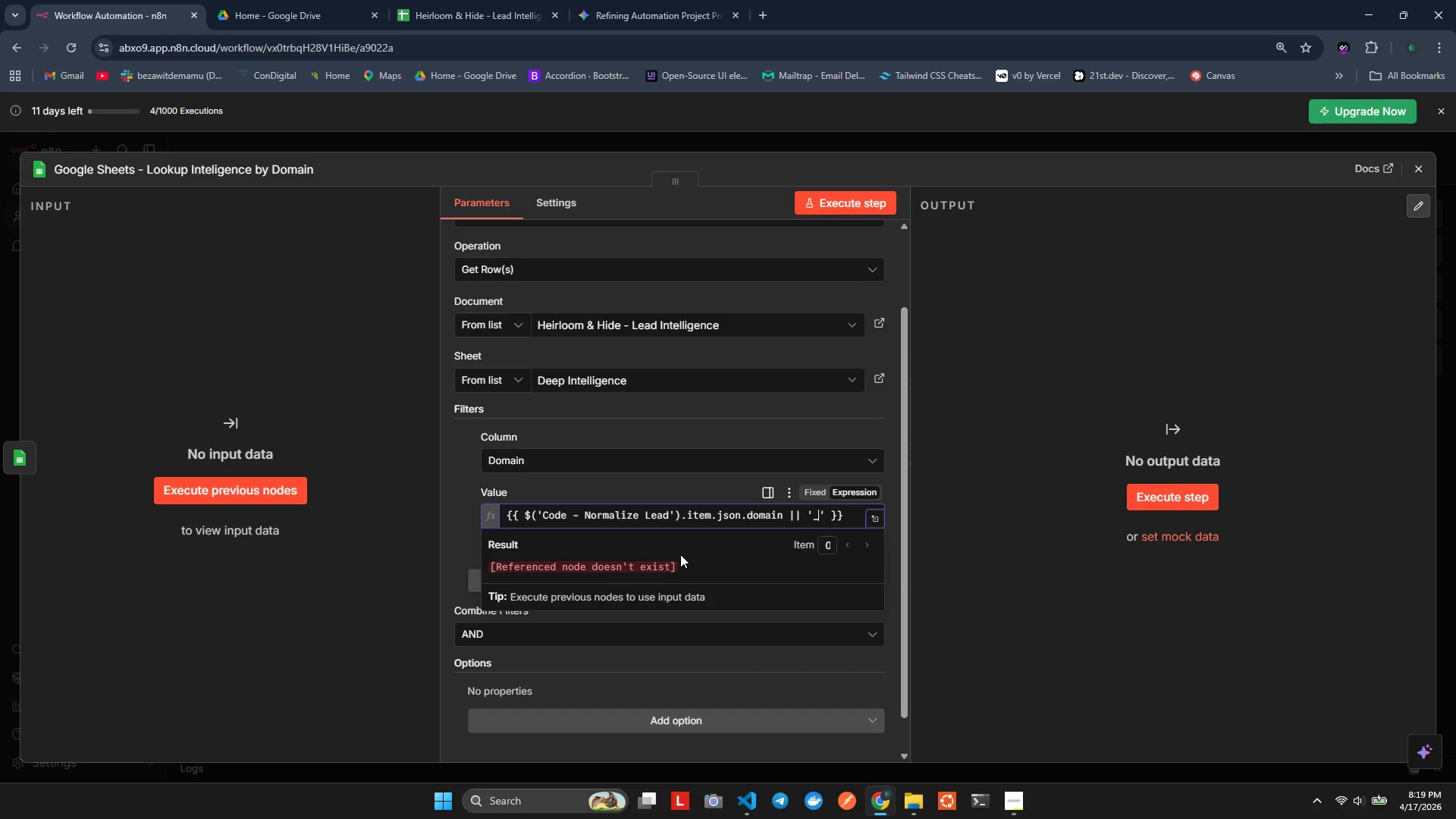 
key(Backspace)
 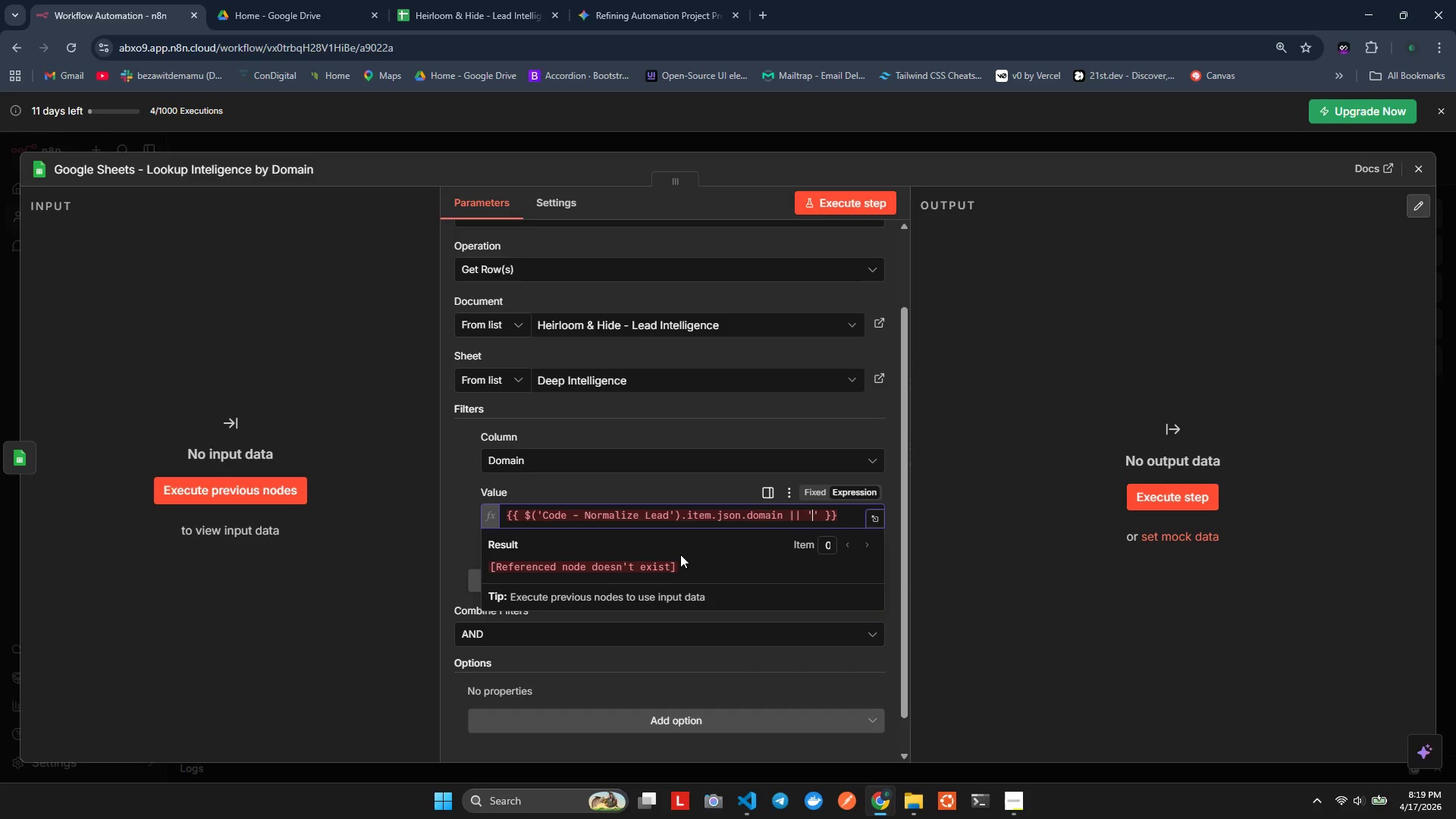 
key(Shift+Minus)
 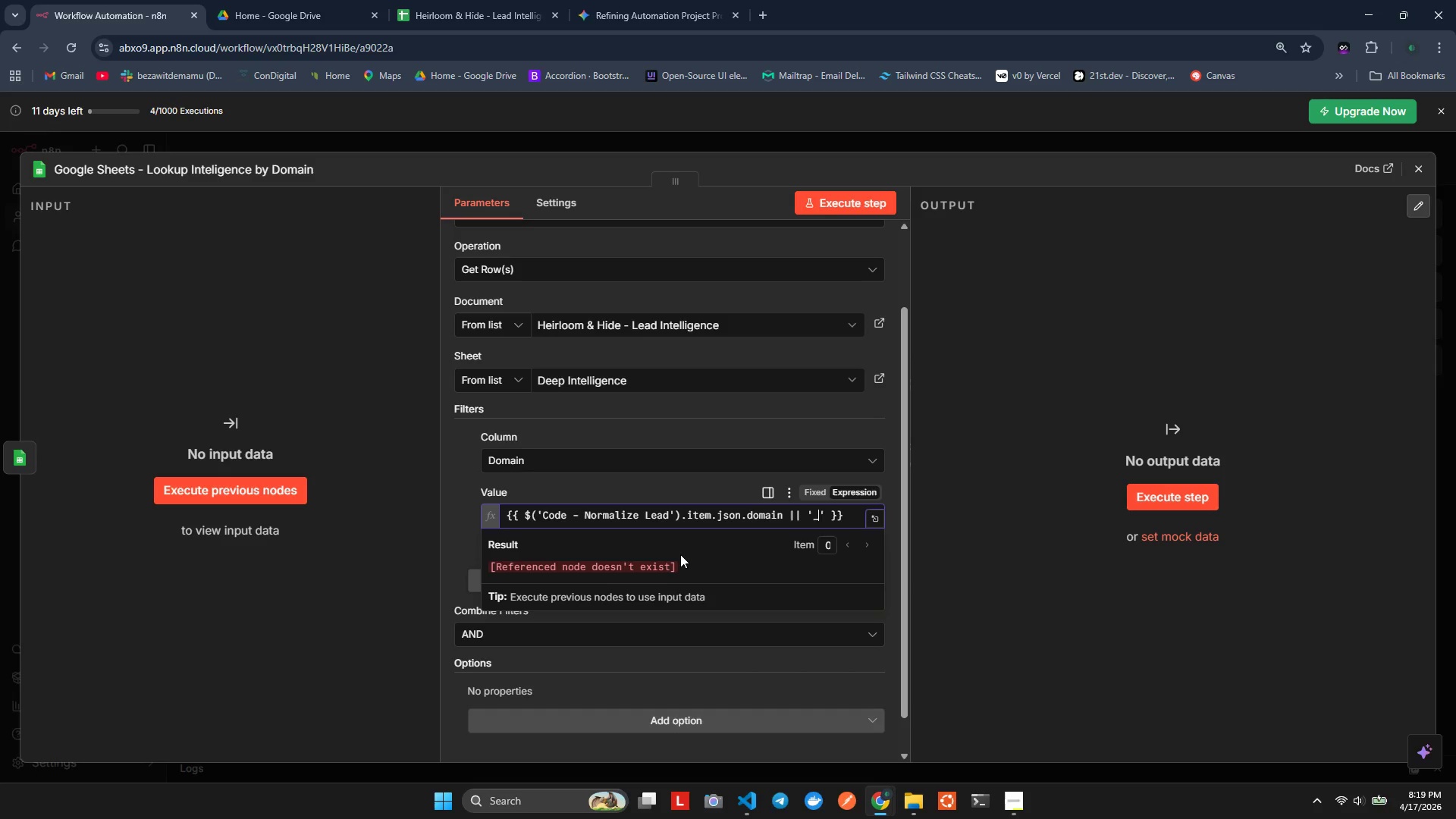 
key(Shift+Minus)
 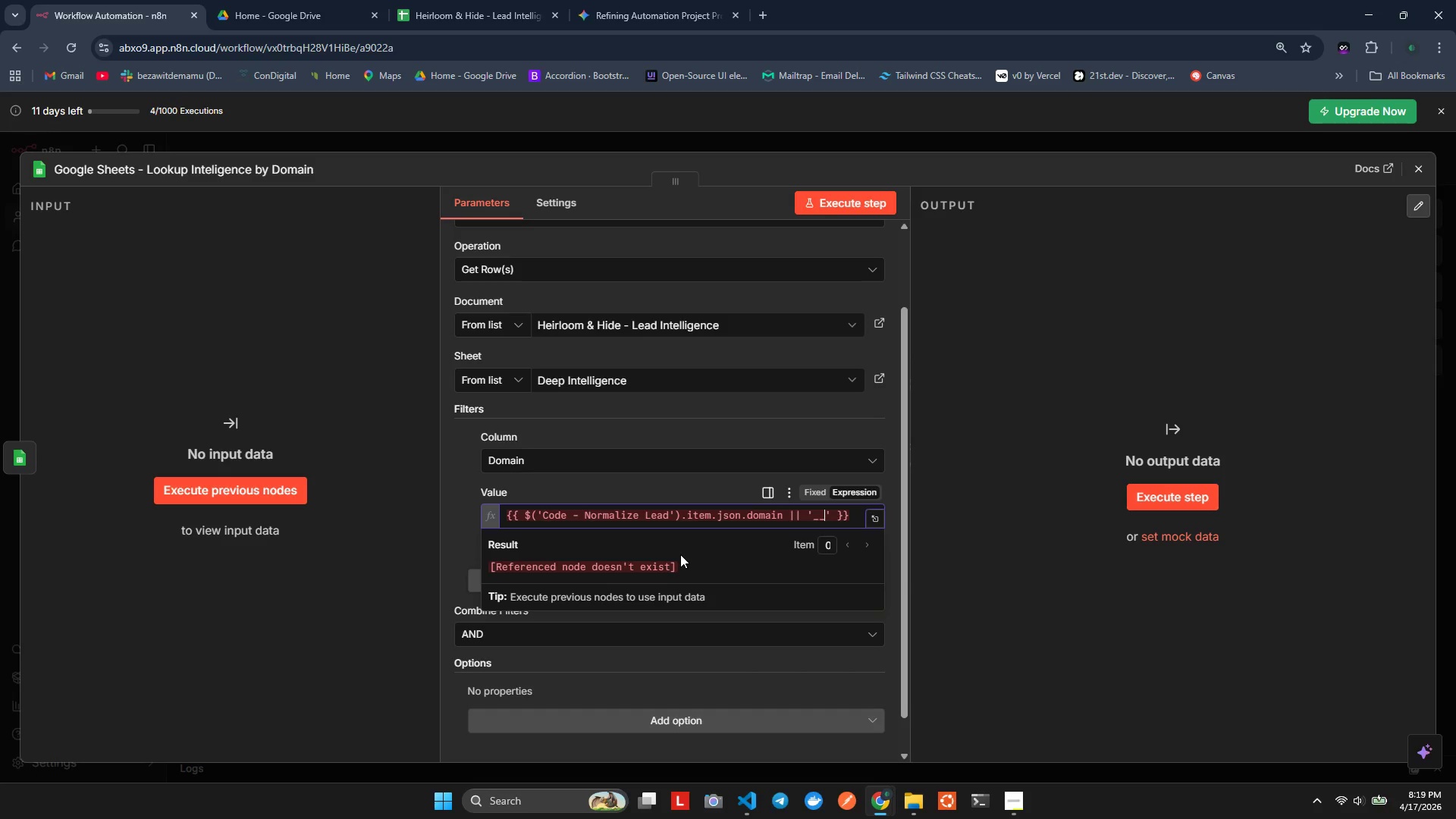 
wait(6.34)
 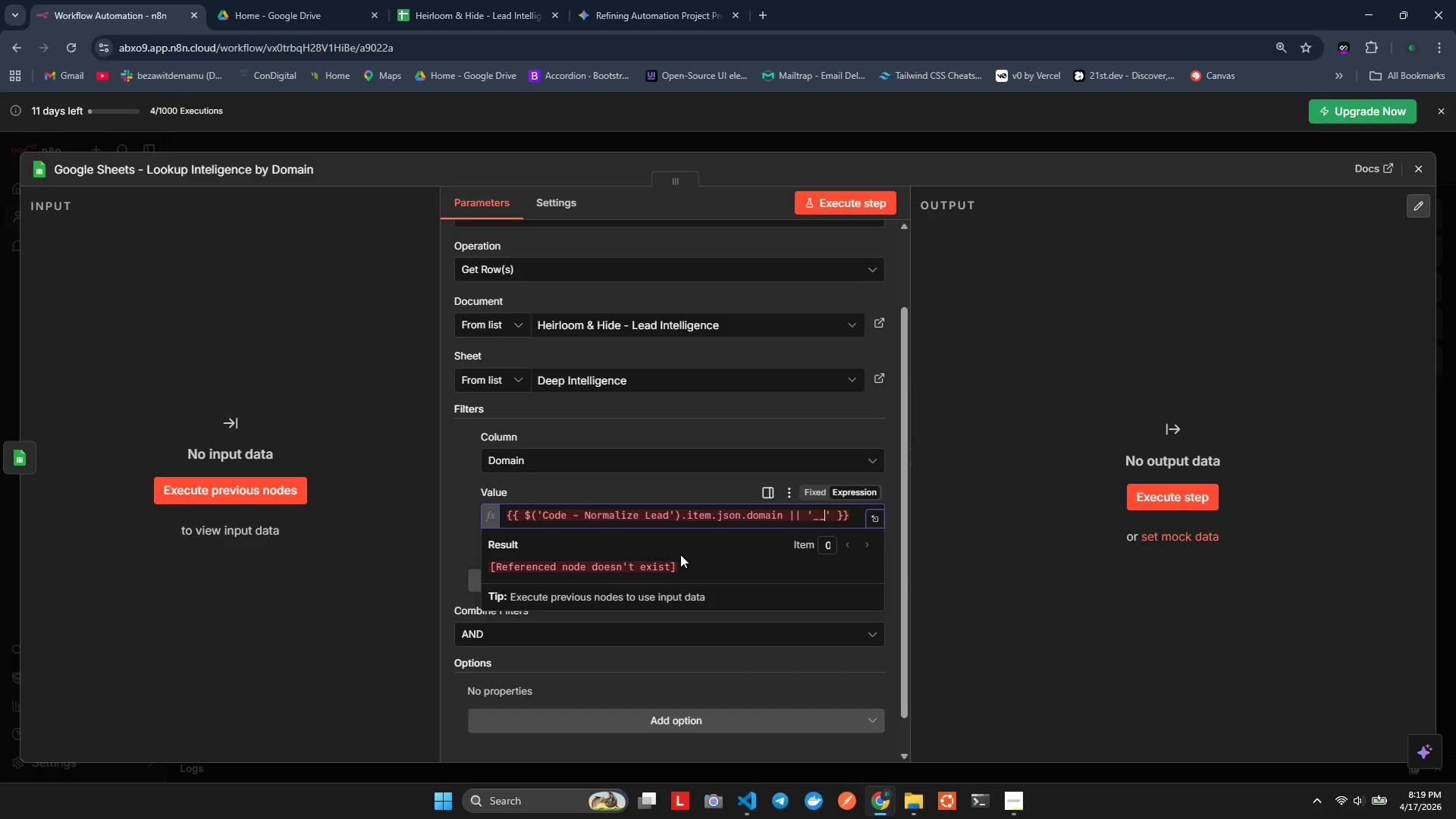 
type(NO_)
 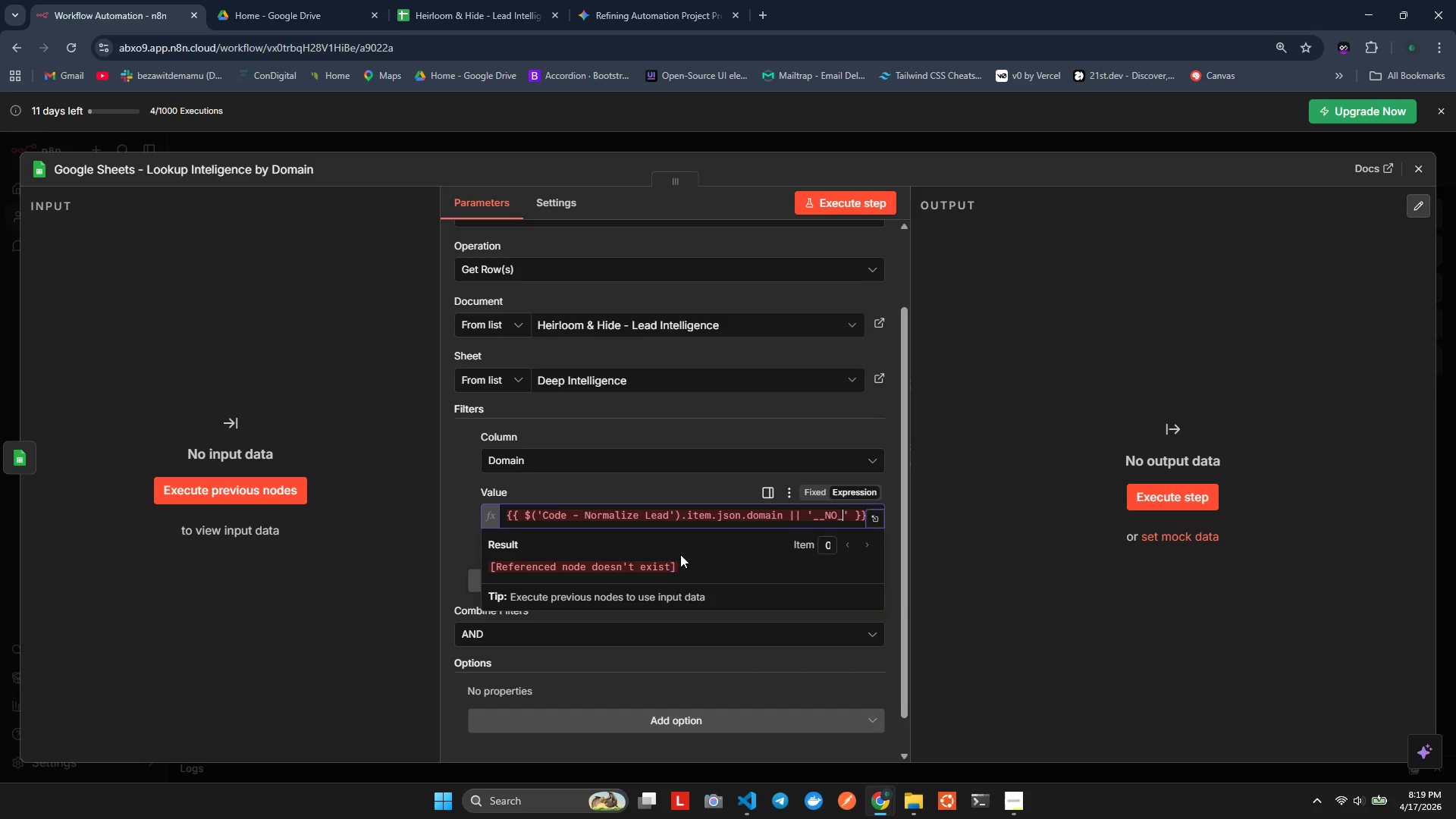 
type(Doman=)
key(Backspace)
key(Backspace)
key(Backspace)
key(Backspace)
key(Backspace)
key(Backspace)
key(Backspace)
key(Backspace)
type(_DOMAIN___)
 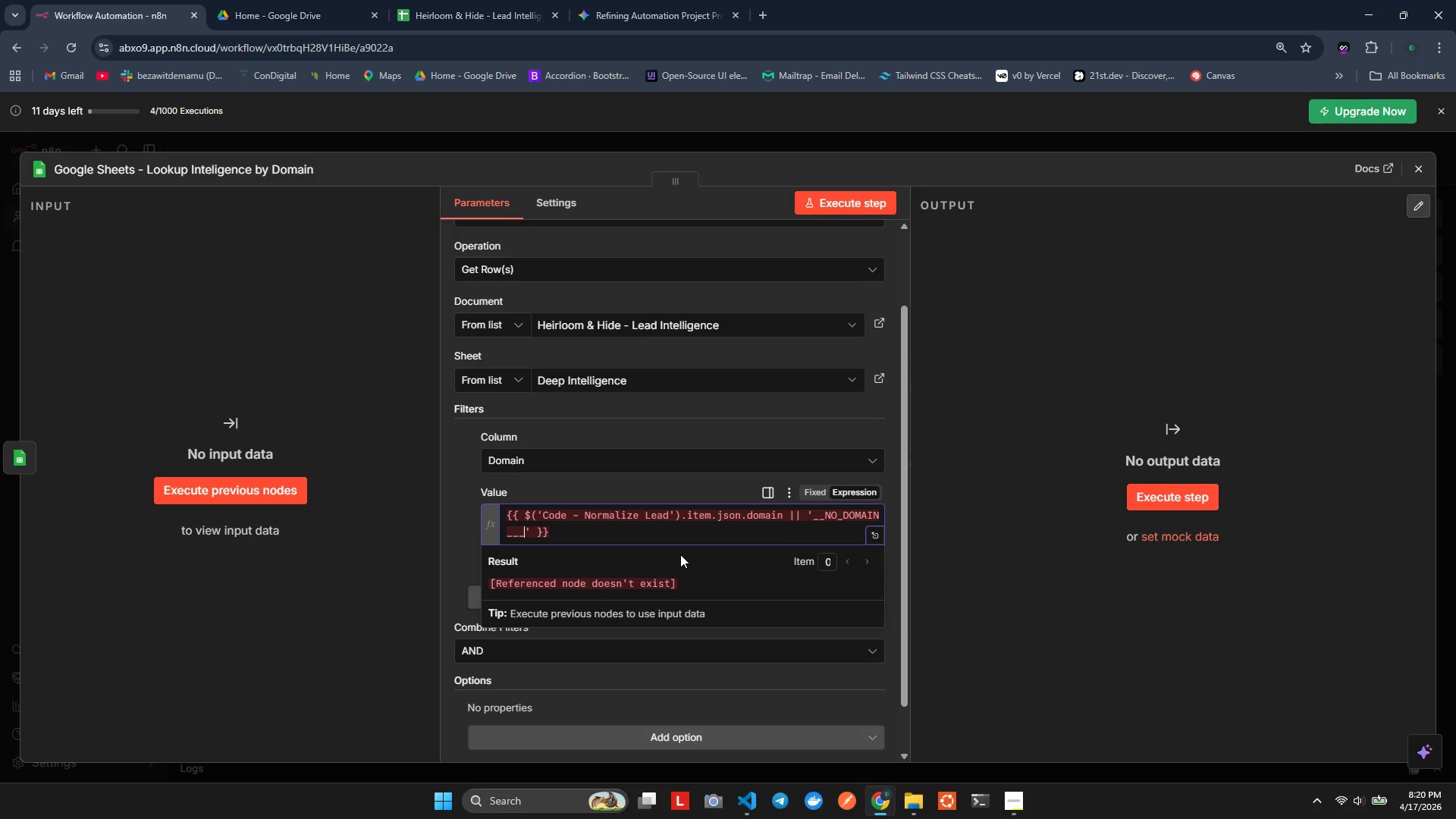 
hold_key(key=ShiftLeft, duration=0.34)
 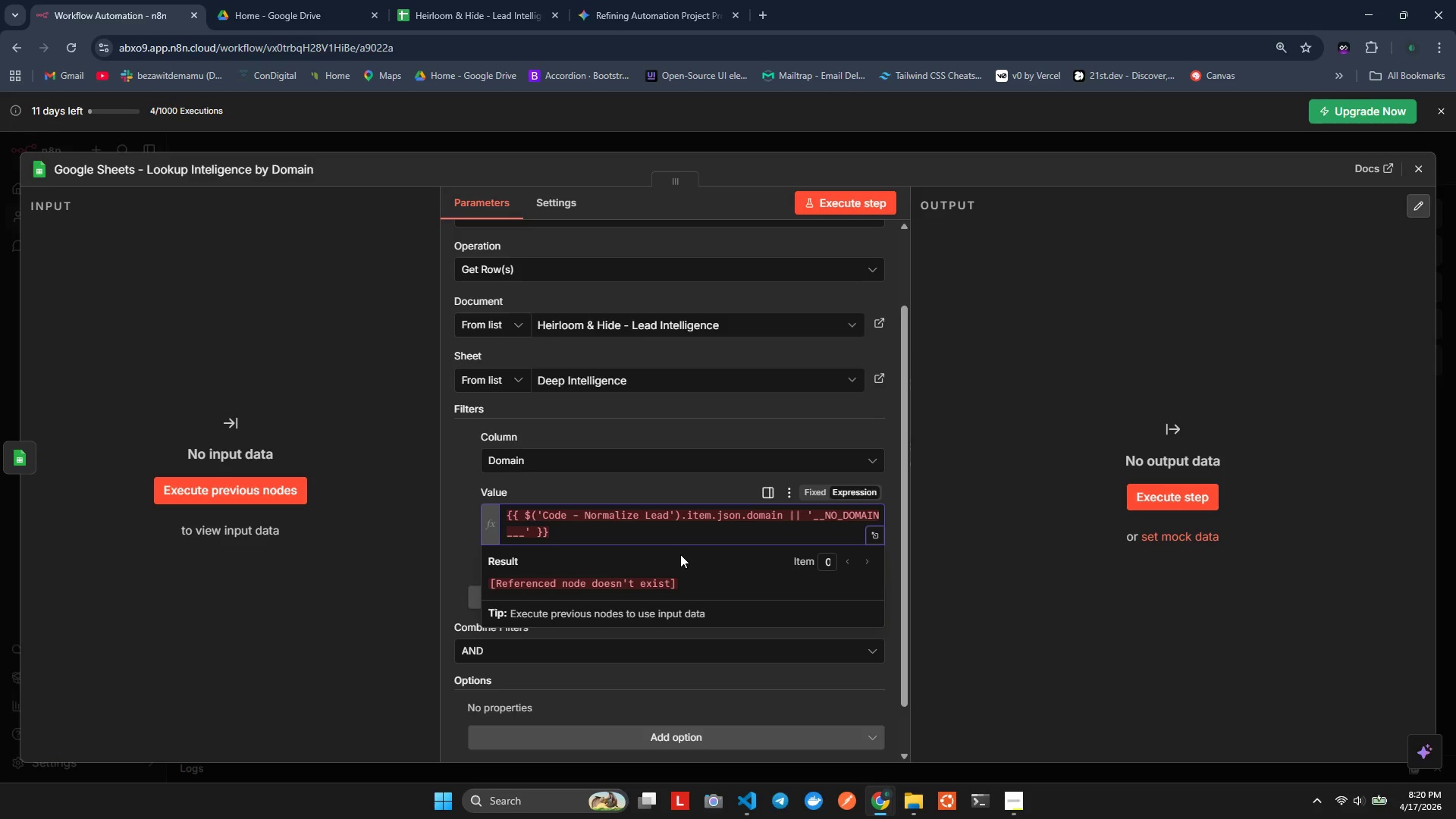 
key(Shift+ShiftLeft)
 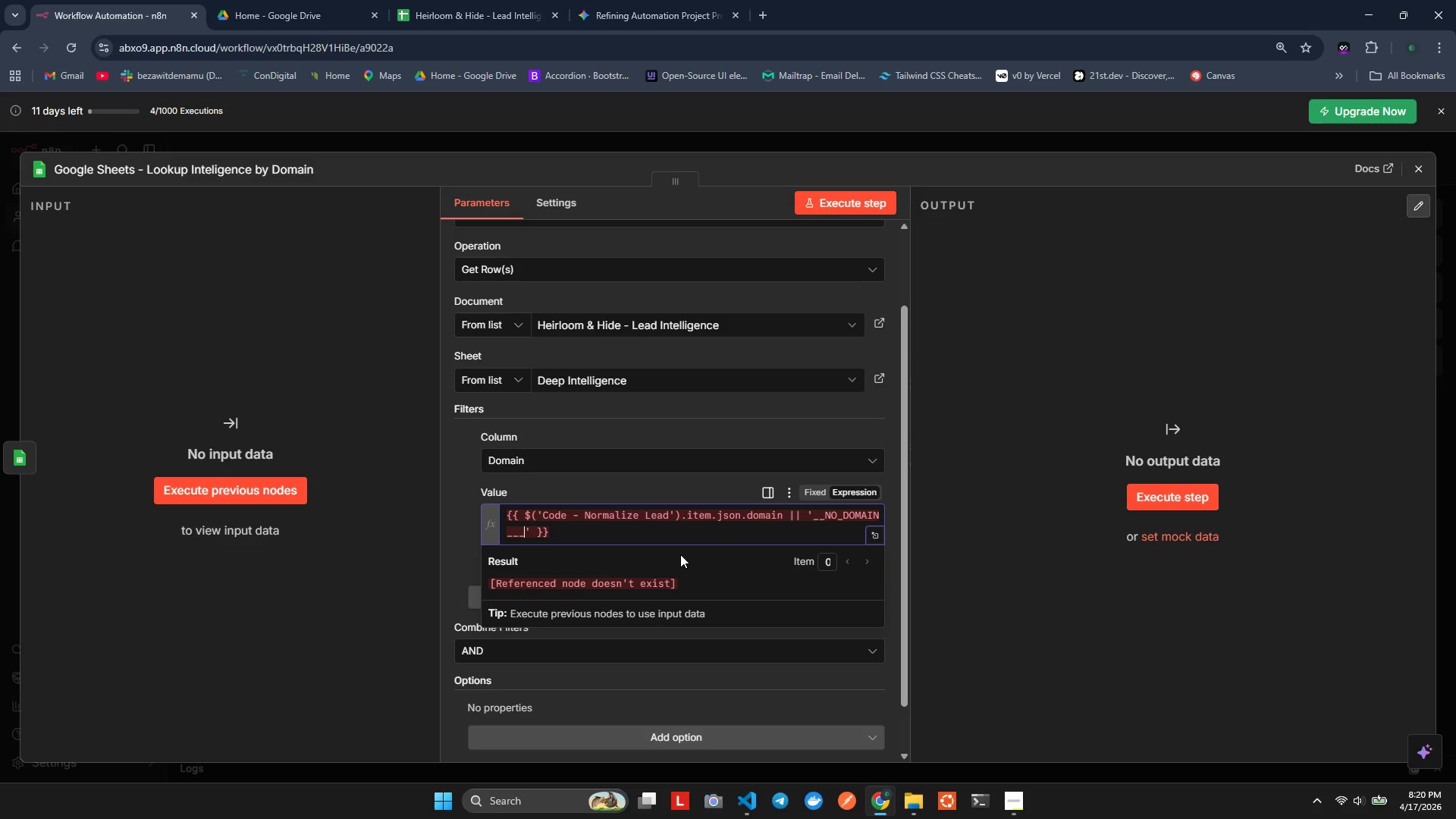 
key(ArrowRight)
 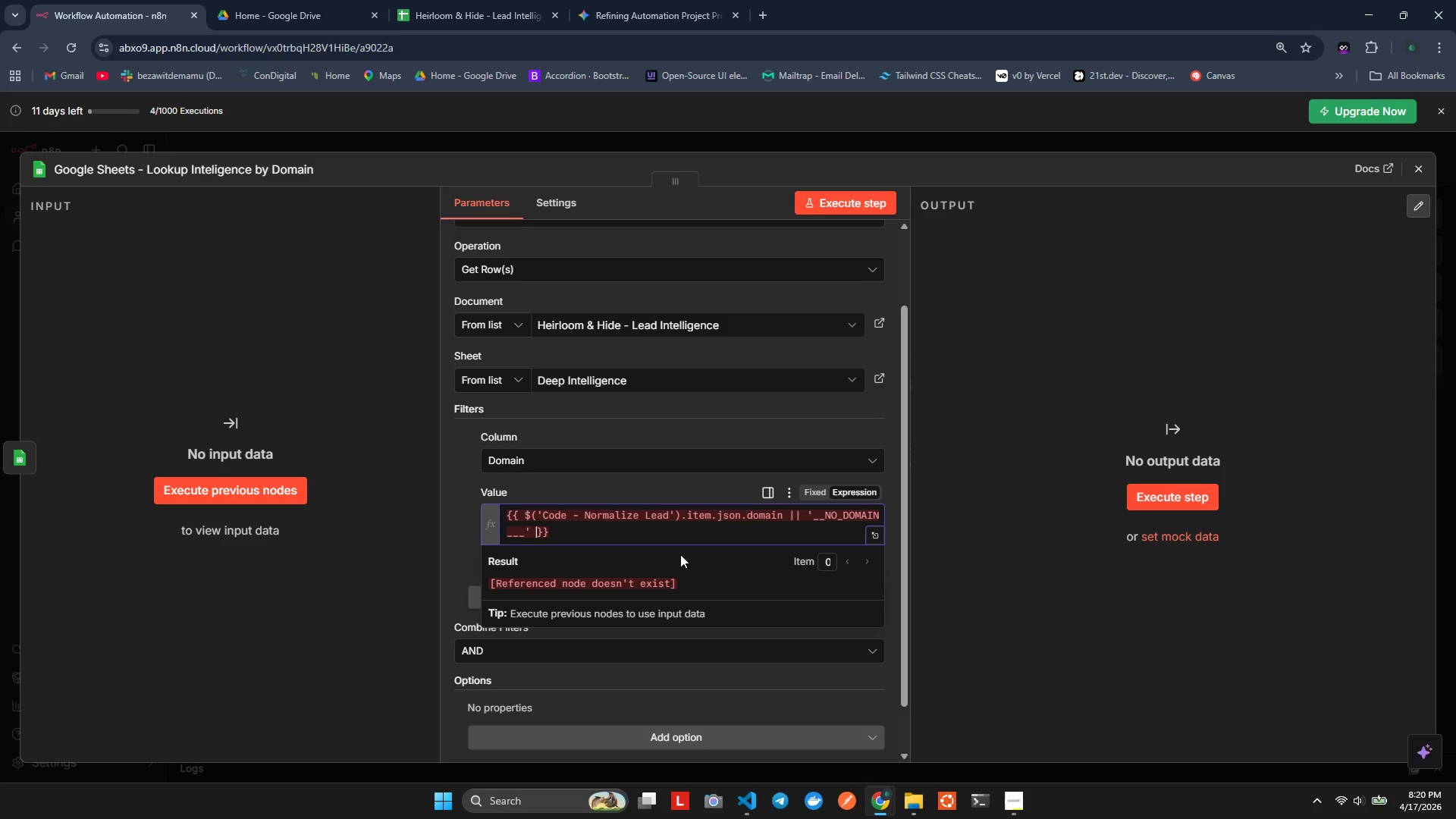 
key(ArrowRight)
 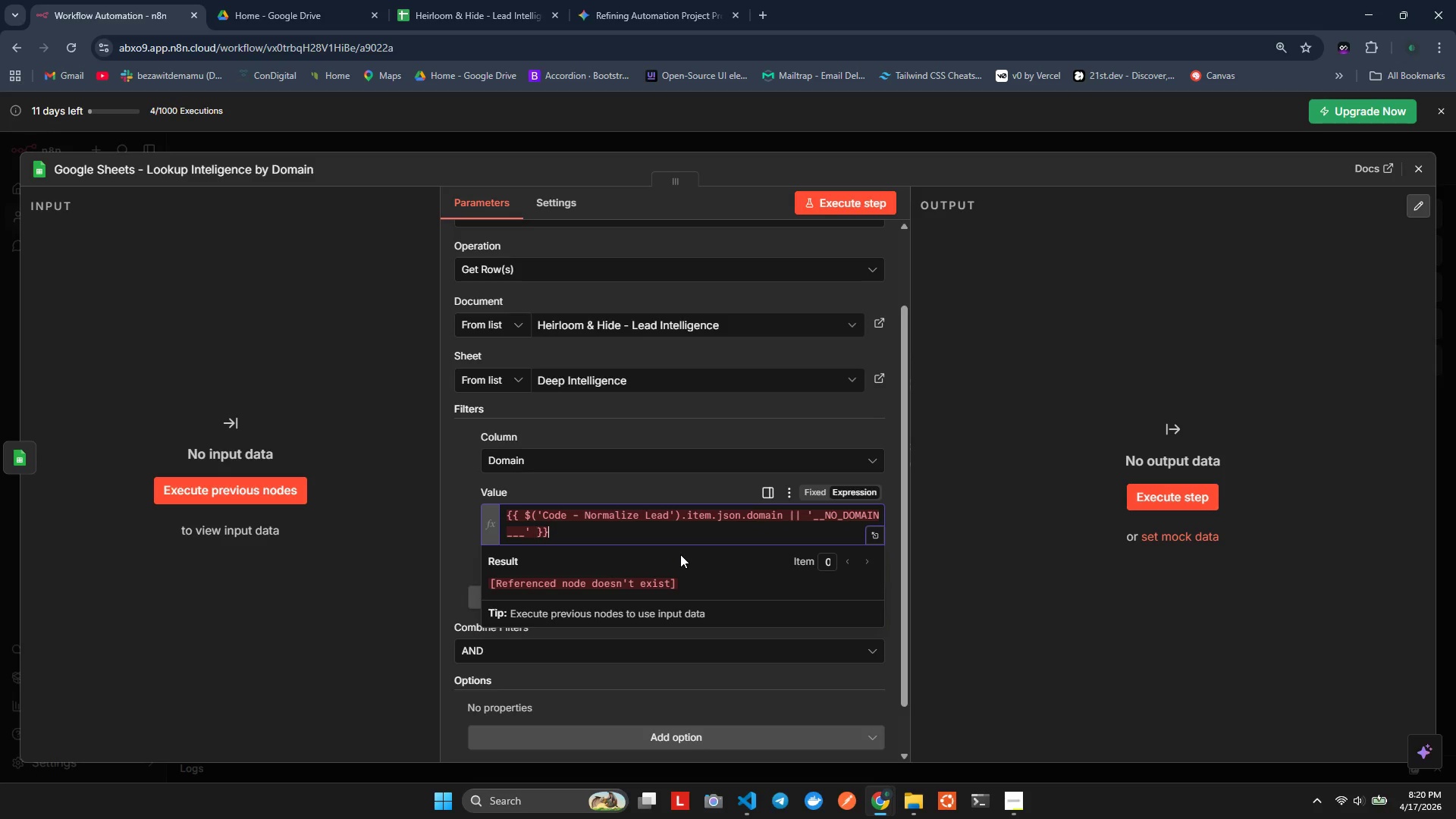 
key(ArrowDown)
 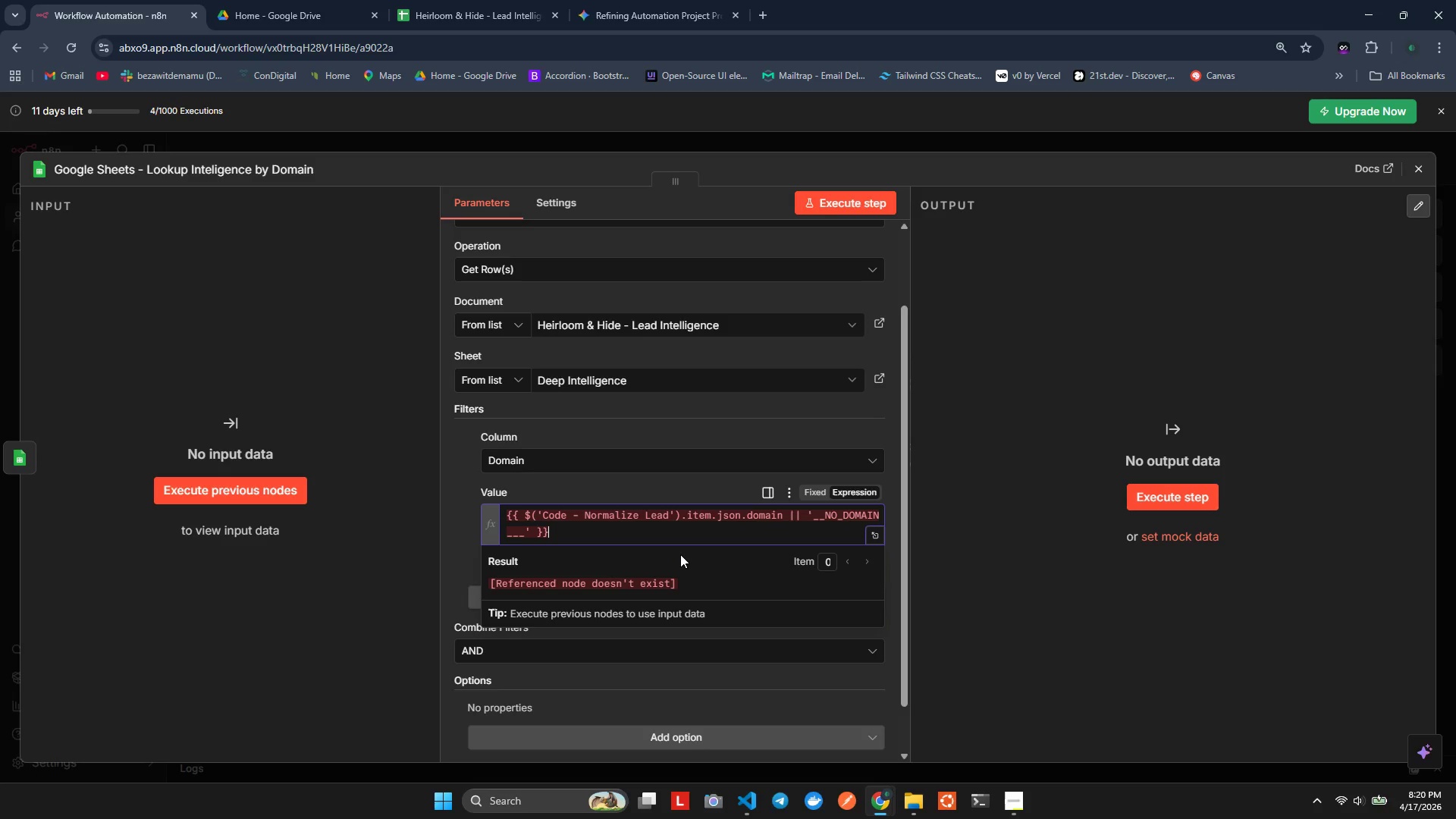 
key(ArrowDown)
 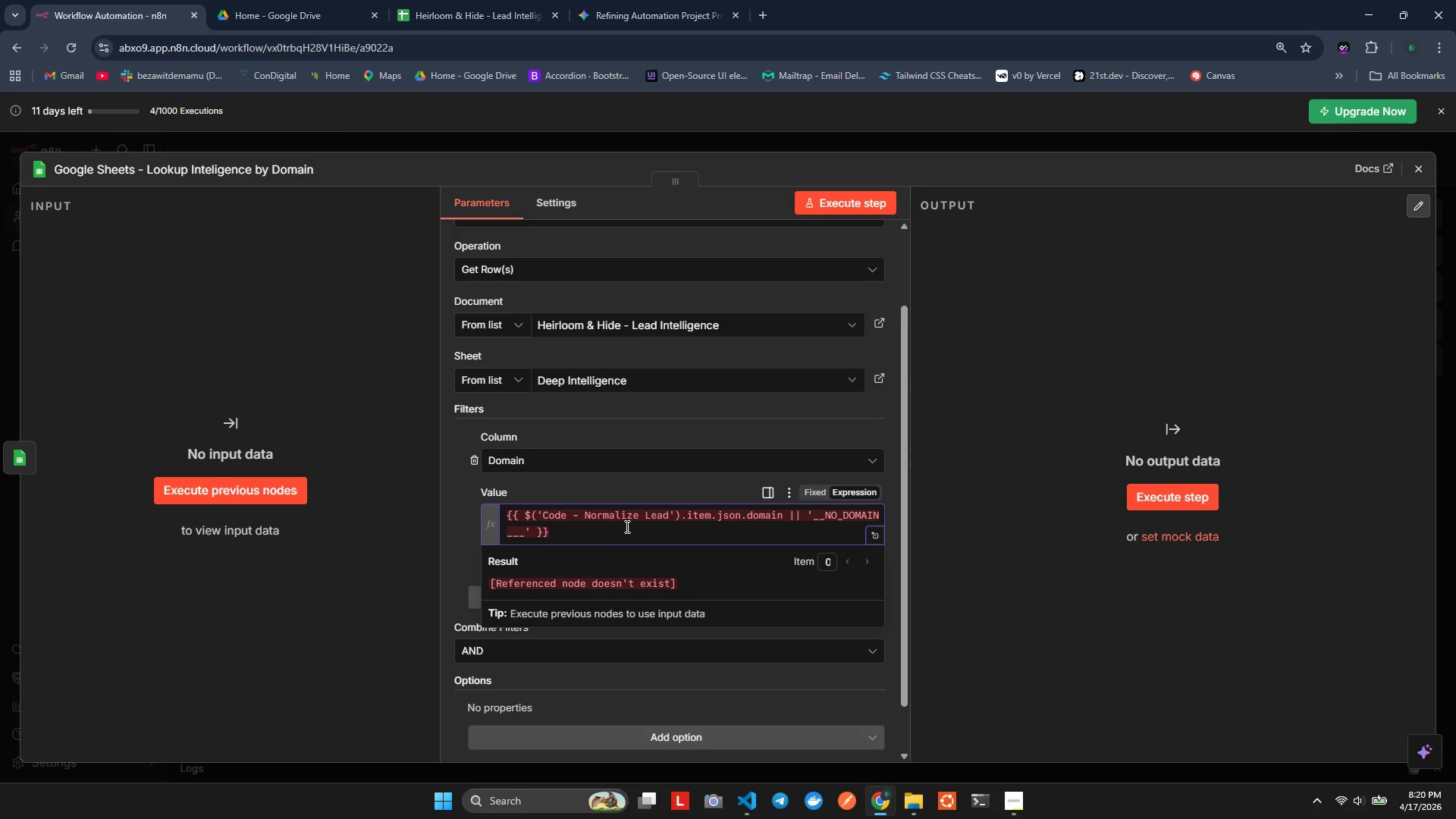 
wait(8.75)
 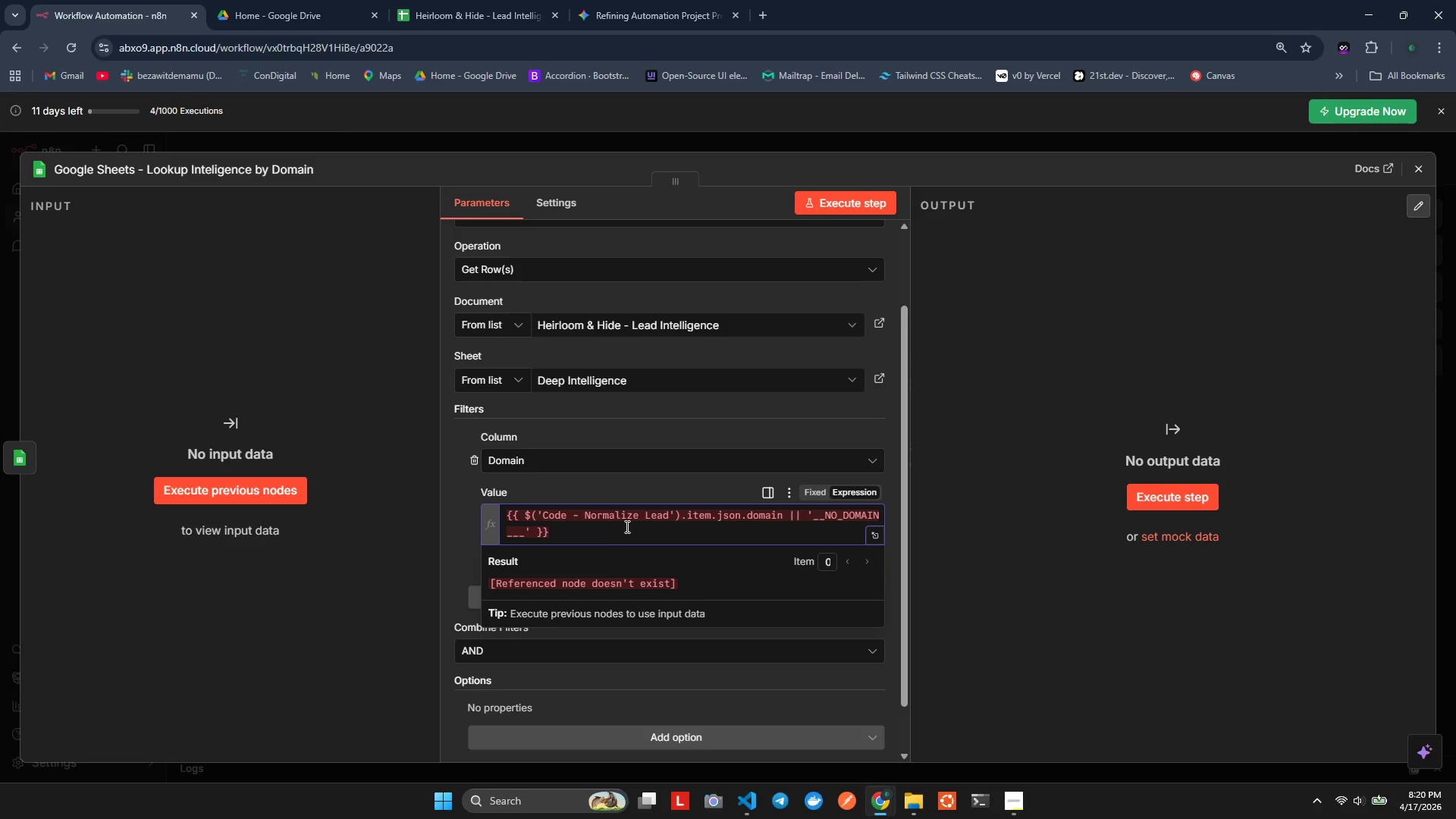 
left_click([619, 542])
 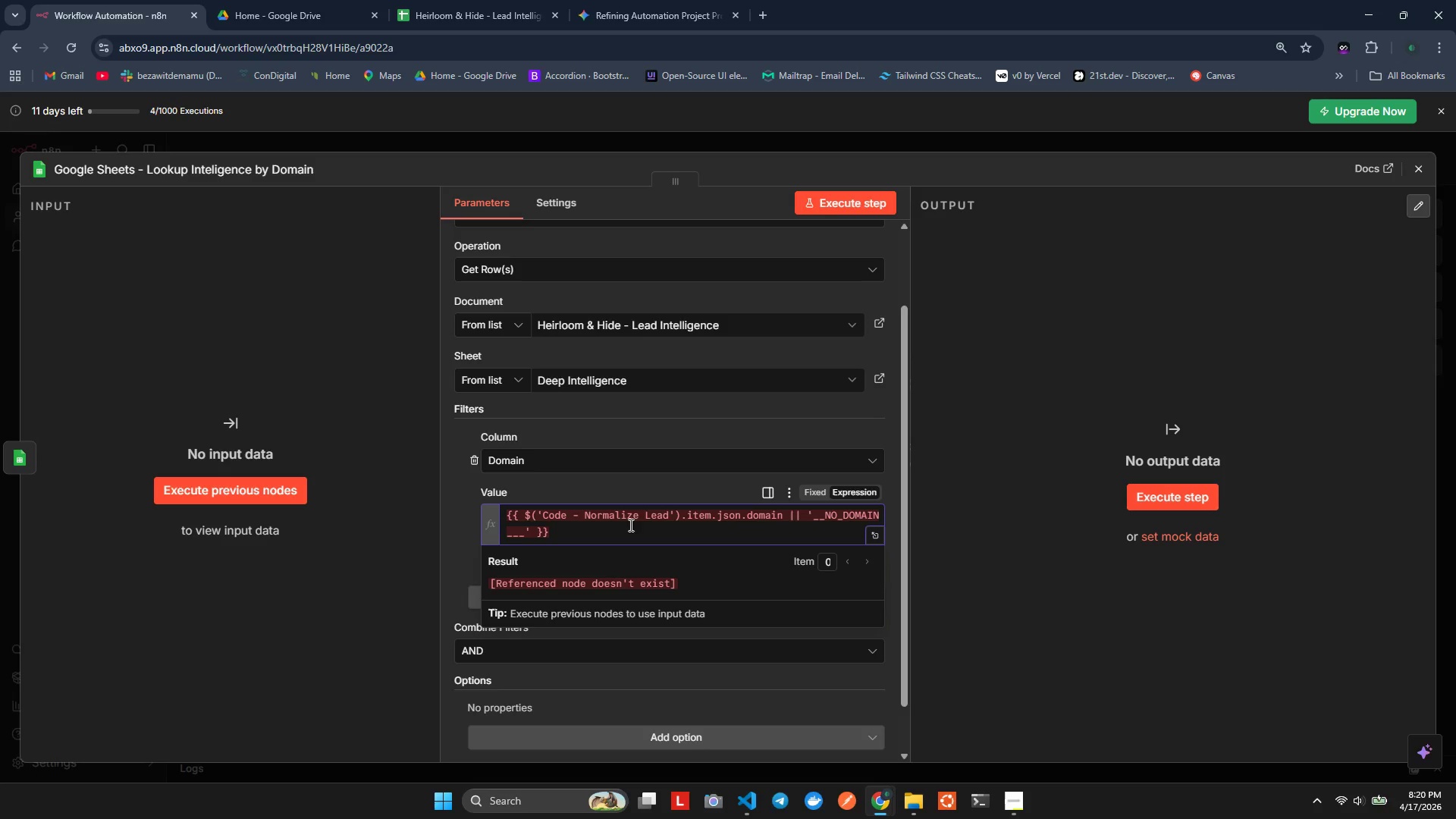 
left_click([615, 512])
 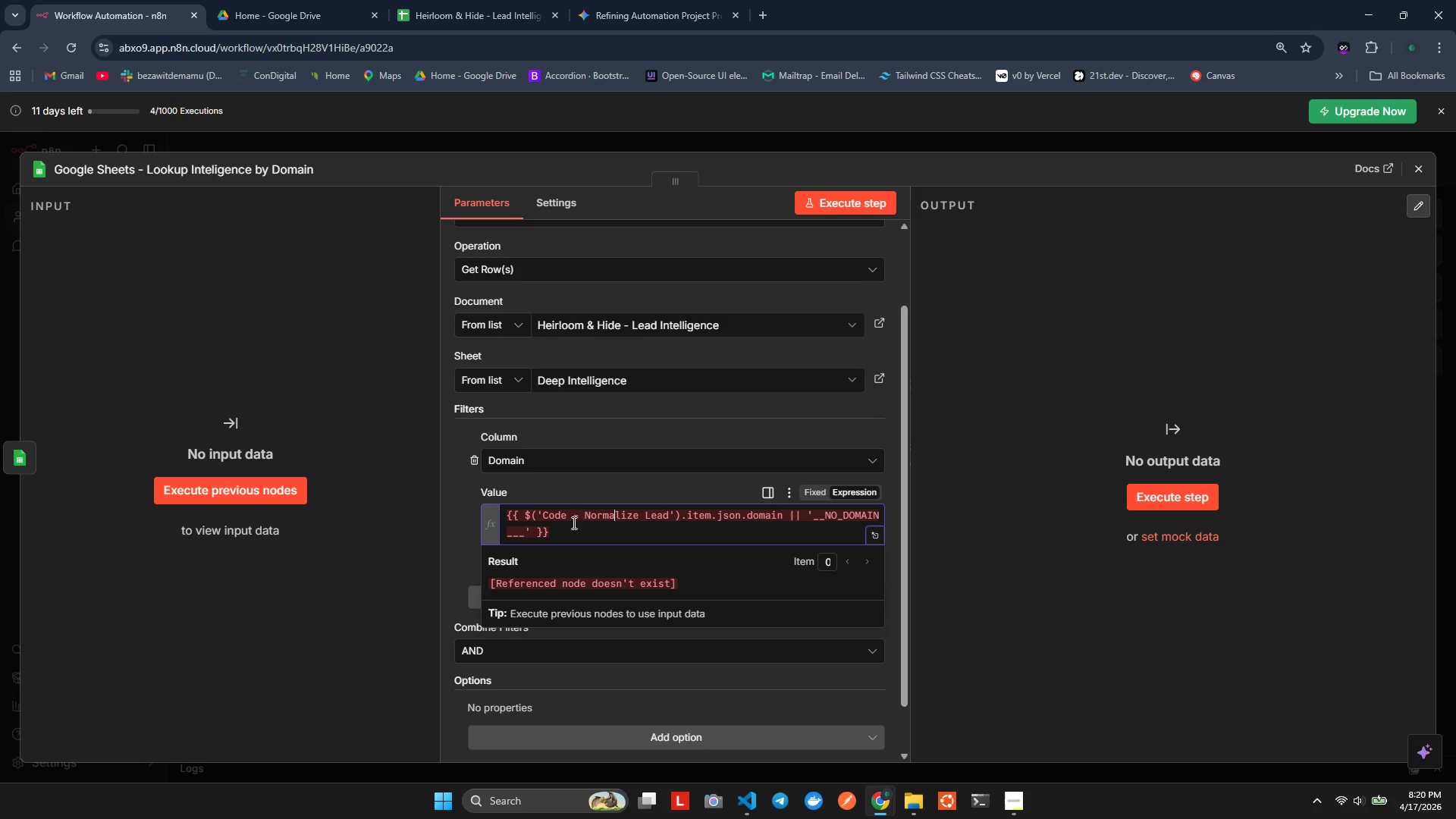 
key(Shift+ShiftLeft)
 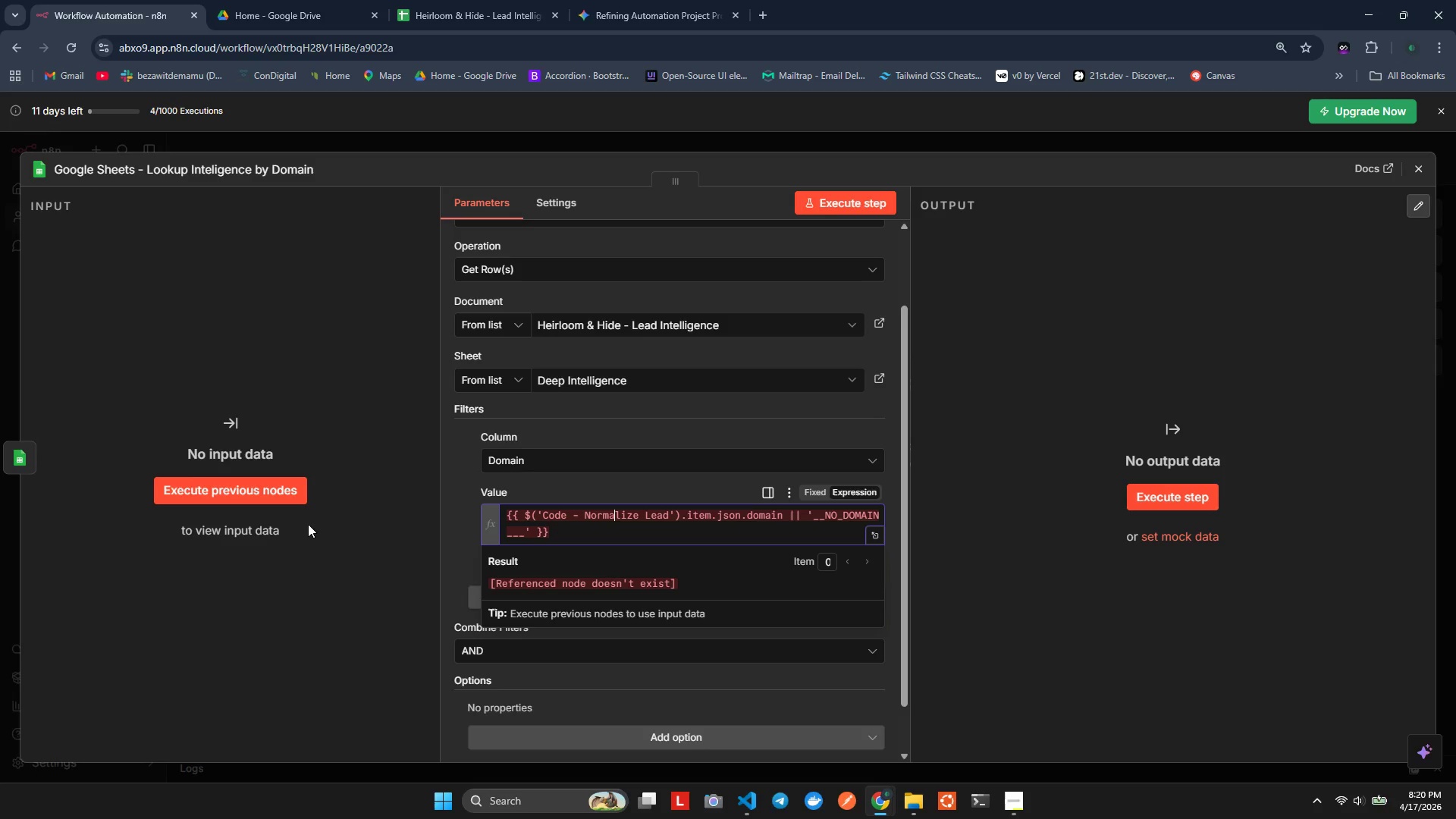 
mouse_move([271, 489])
 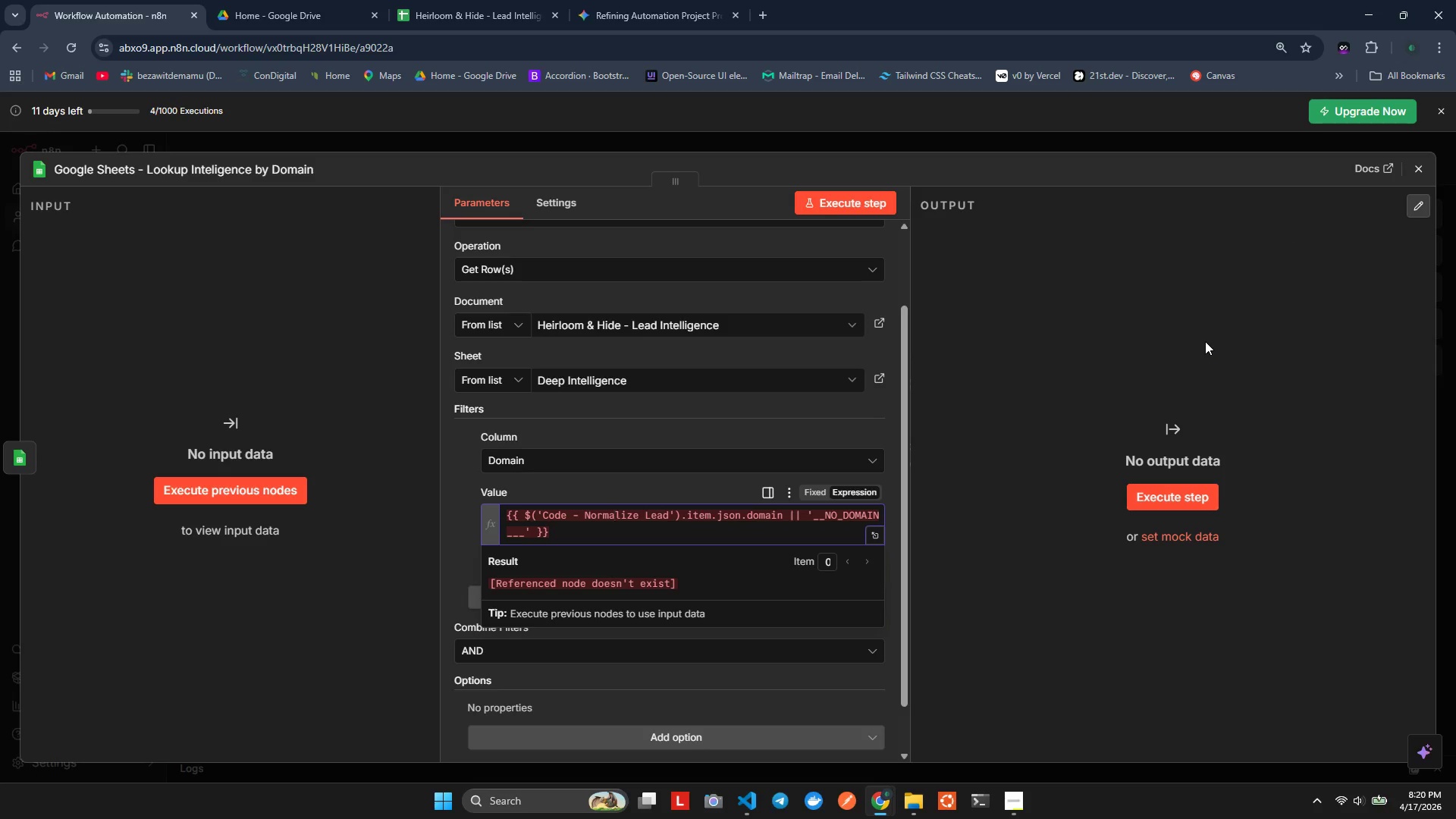 
wait(5.68)
 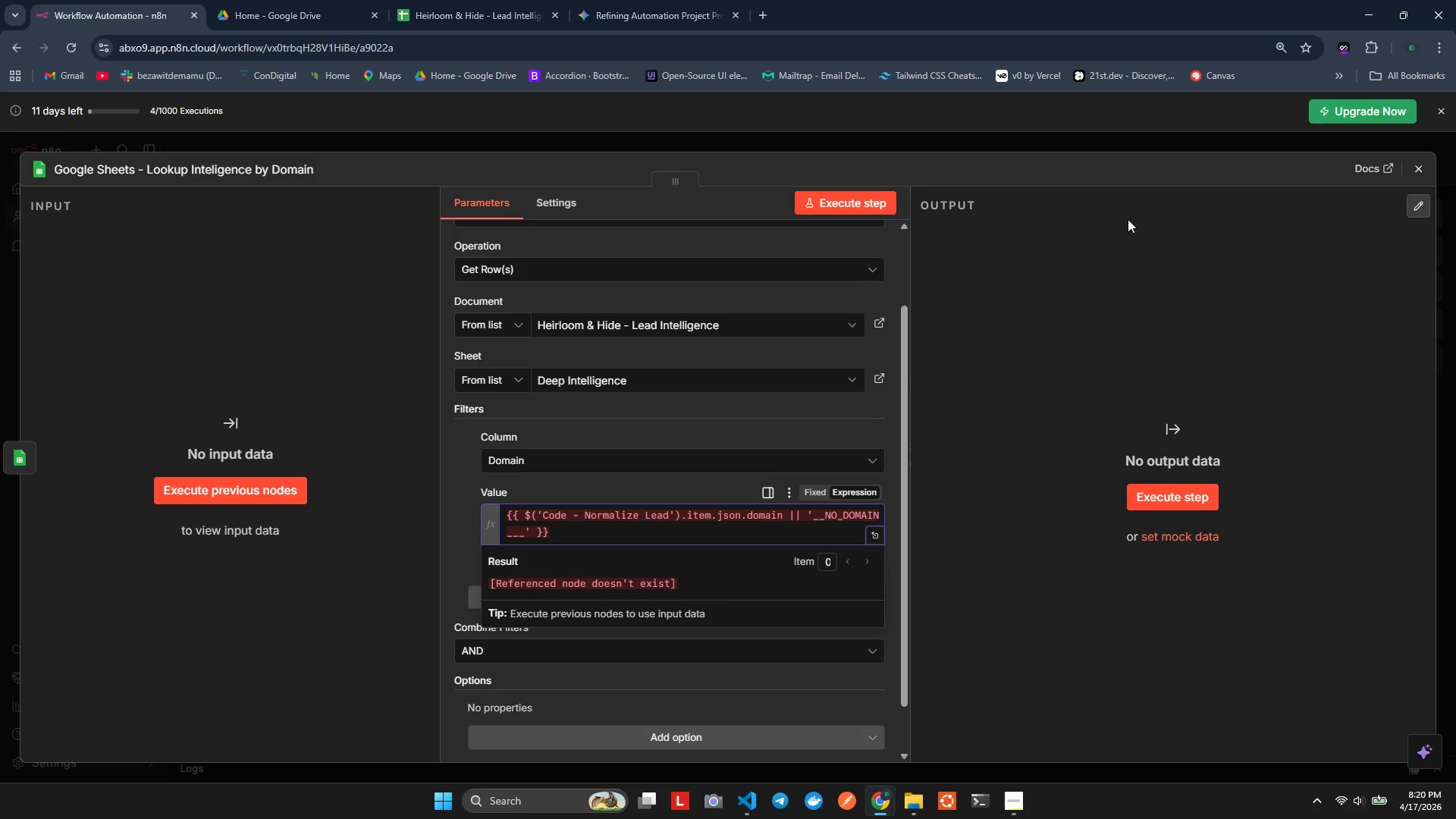 
scroll: coordinate [669, 503], scroll_direction: down, amount: 5.0
 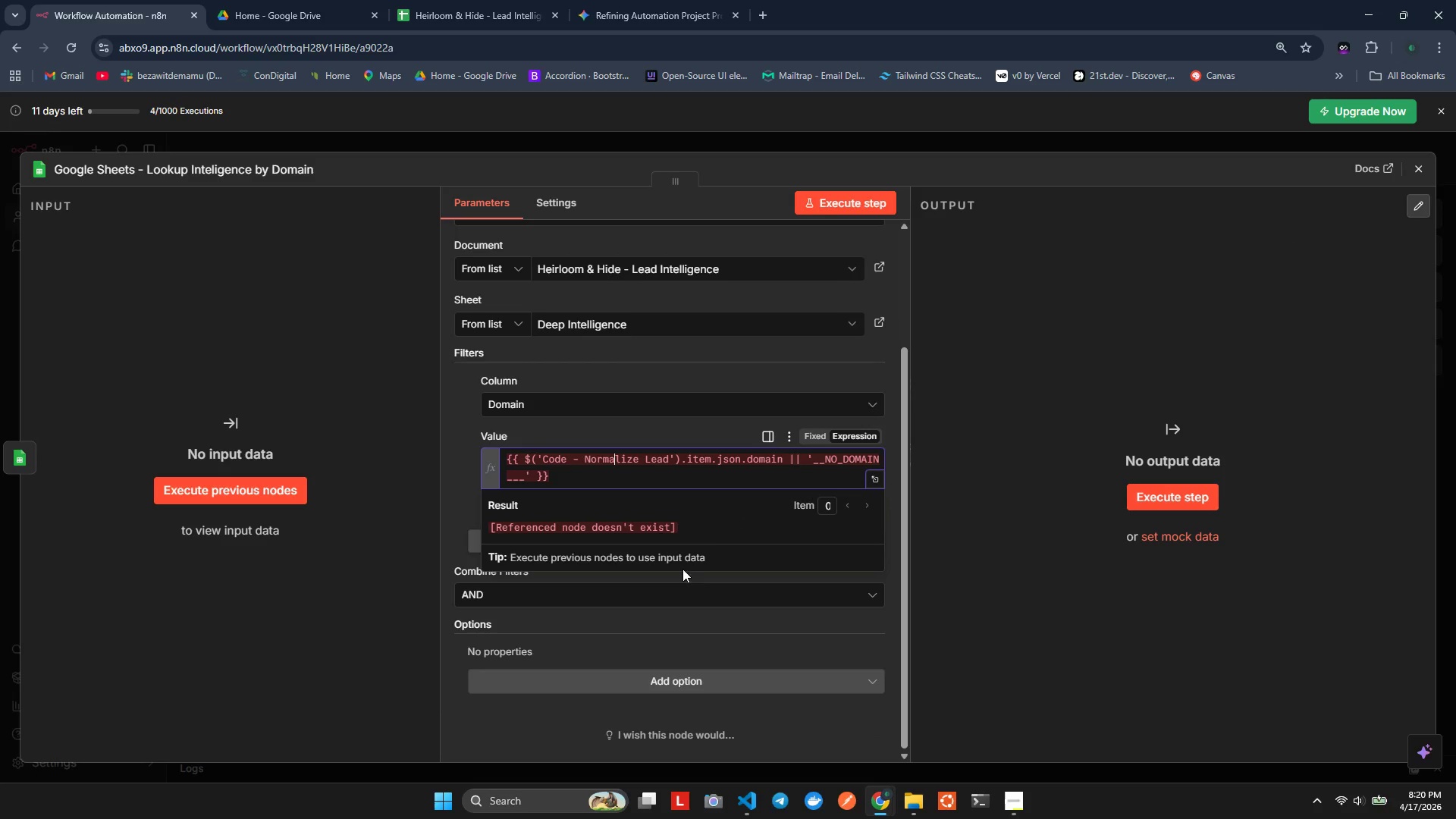 
wait(5.39)
 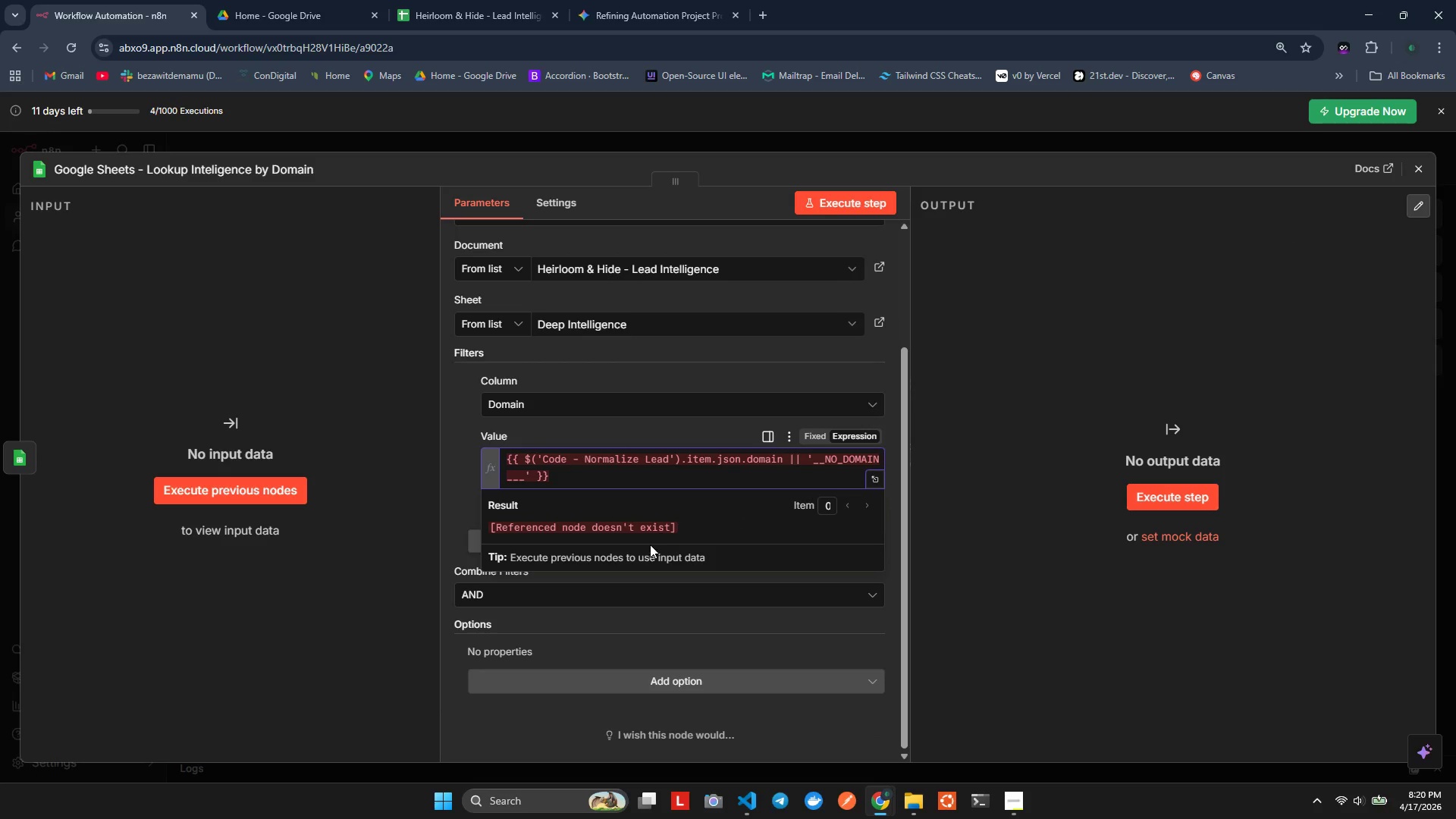 
key(CapsLock)
 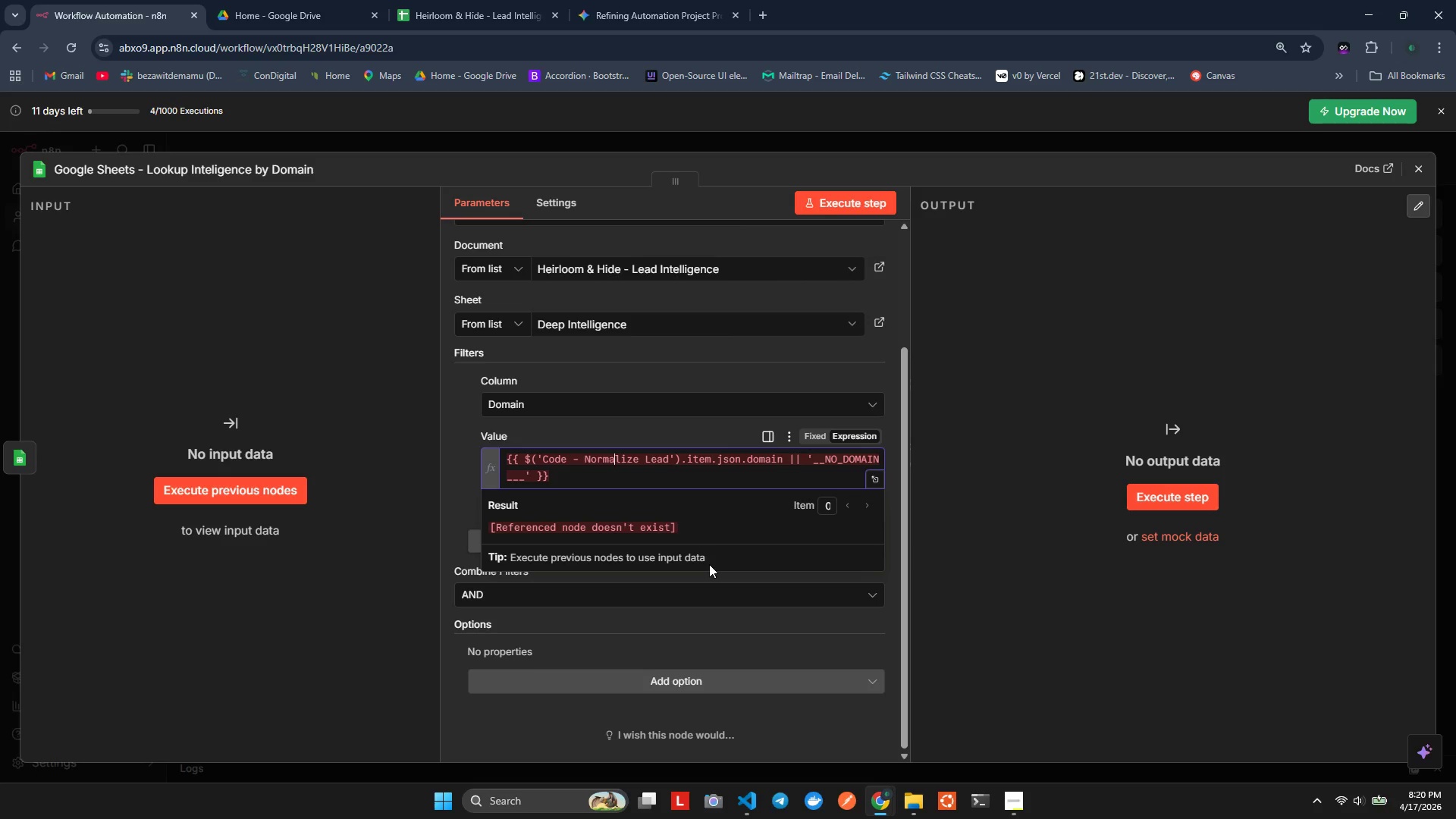 
key(Alt+AltLeft)
 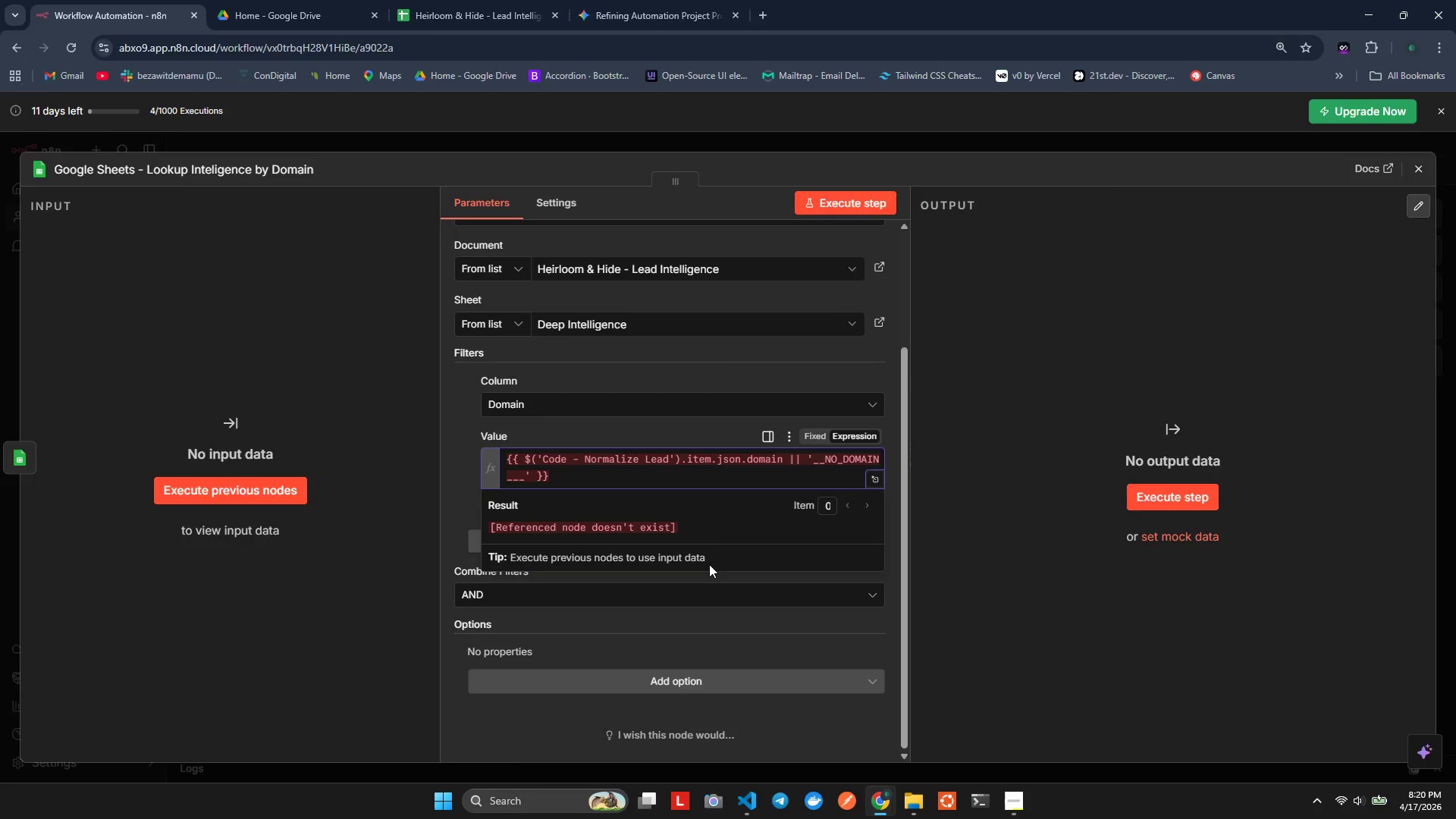 
key(Alt+Tab)
 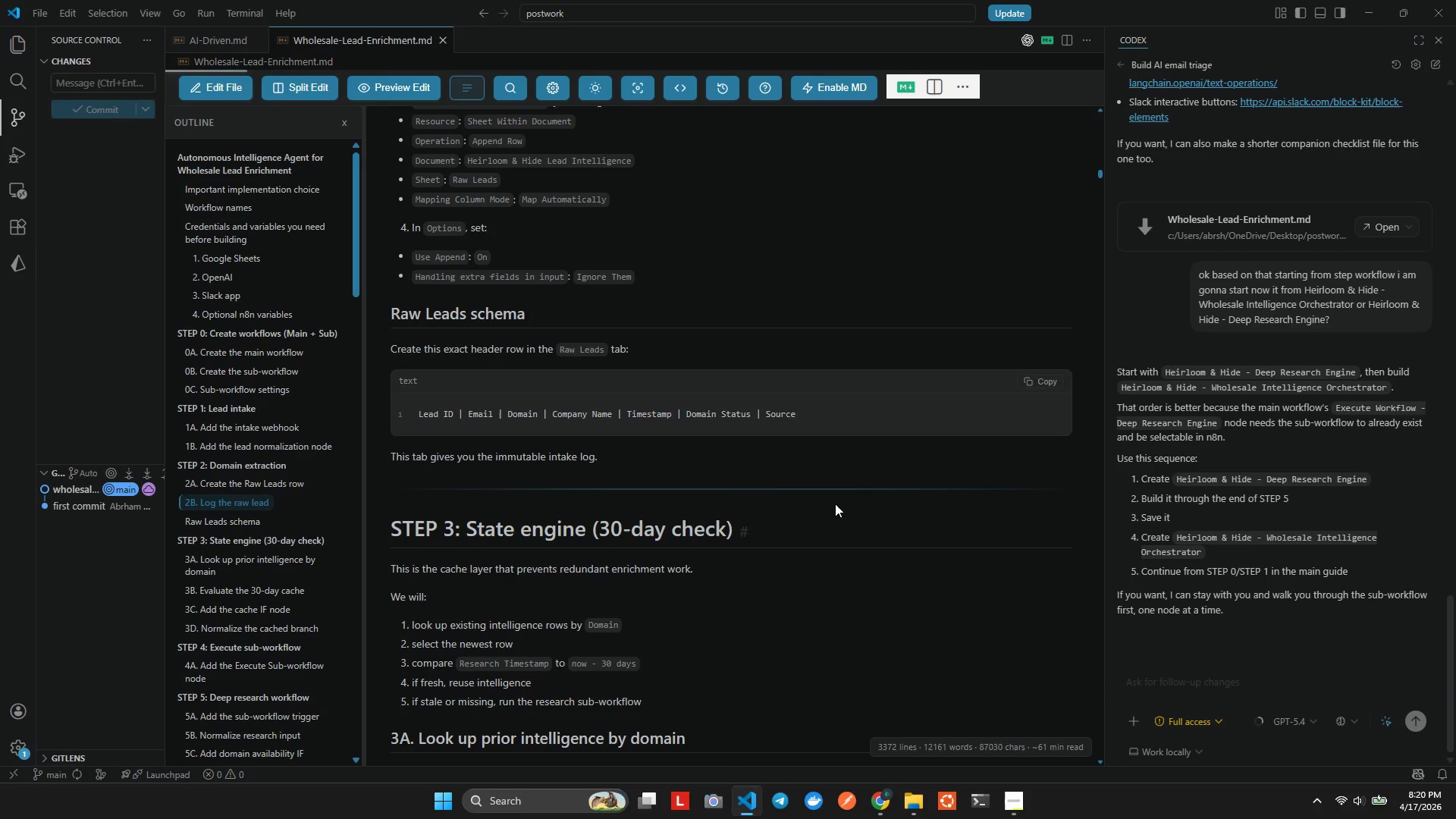 
key(Alt+AltLeft)
 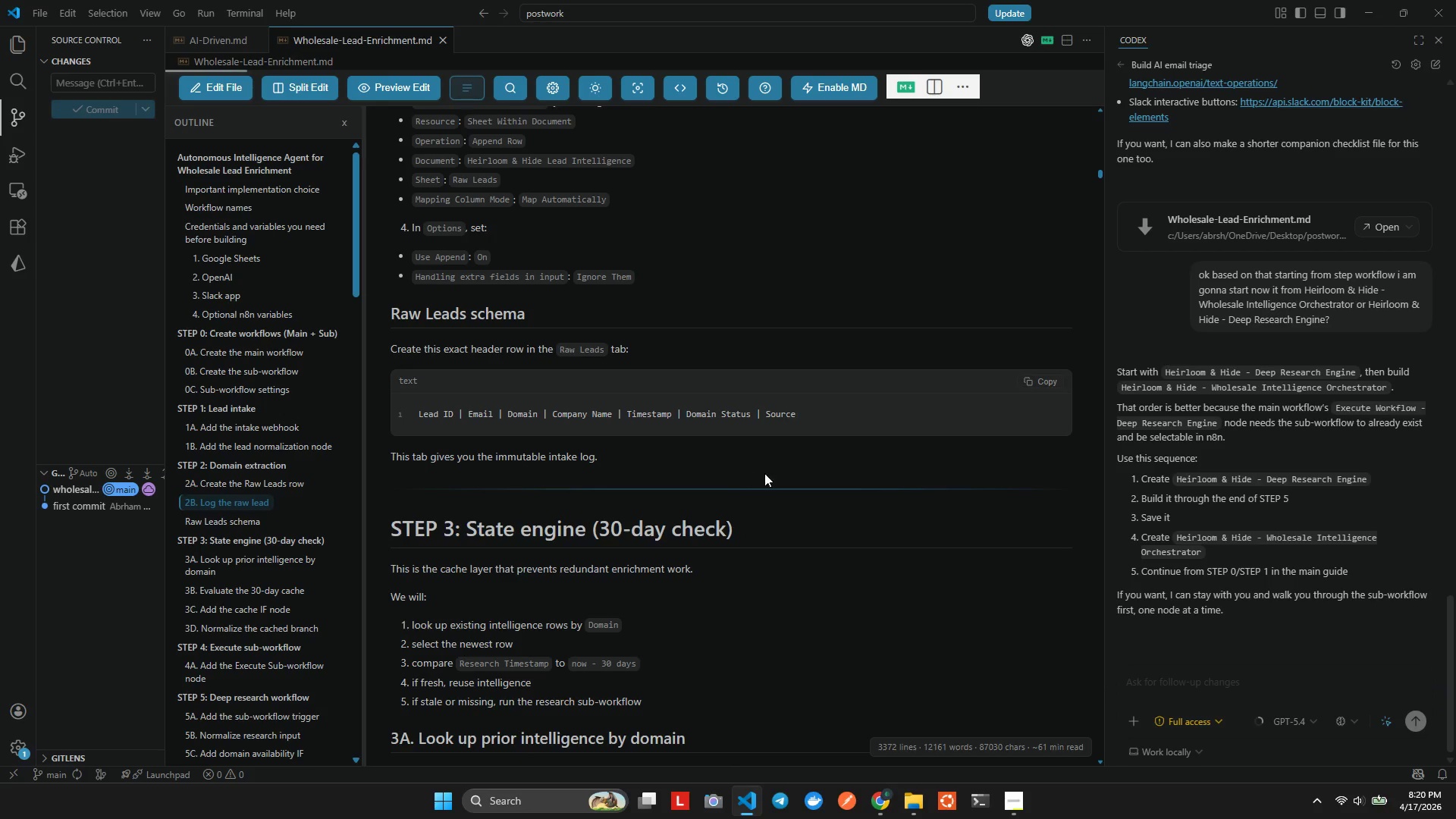 
key(Alt+Tab)
 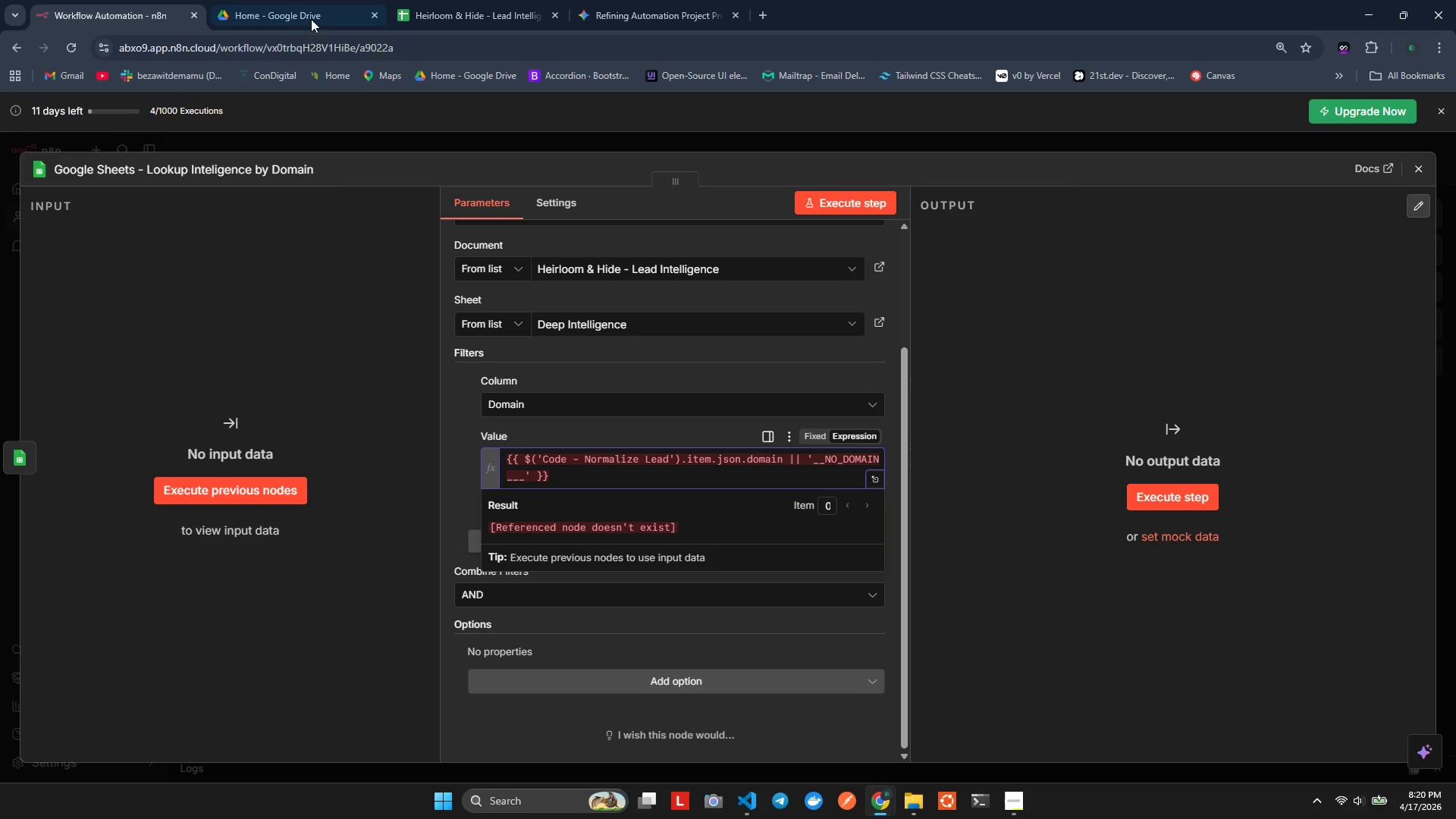 
key(Alt+Tab)
 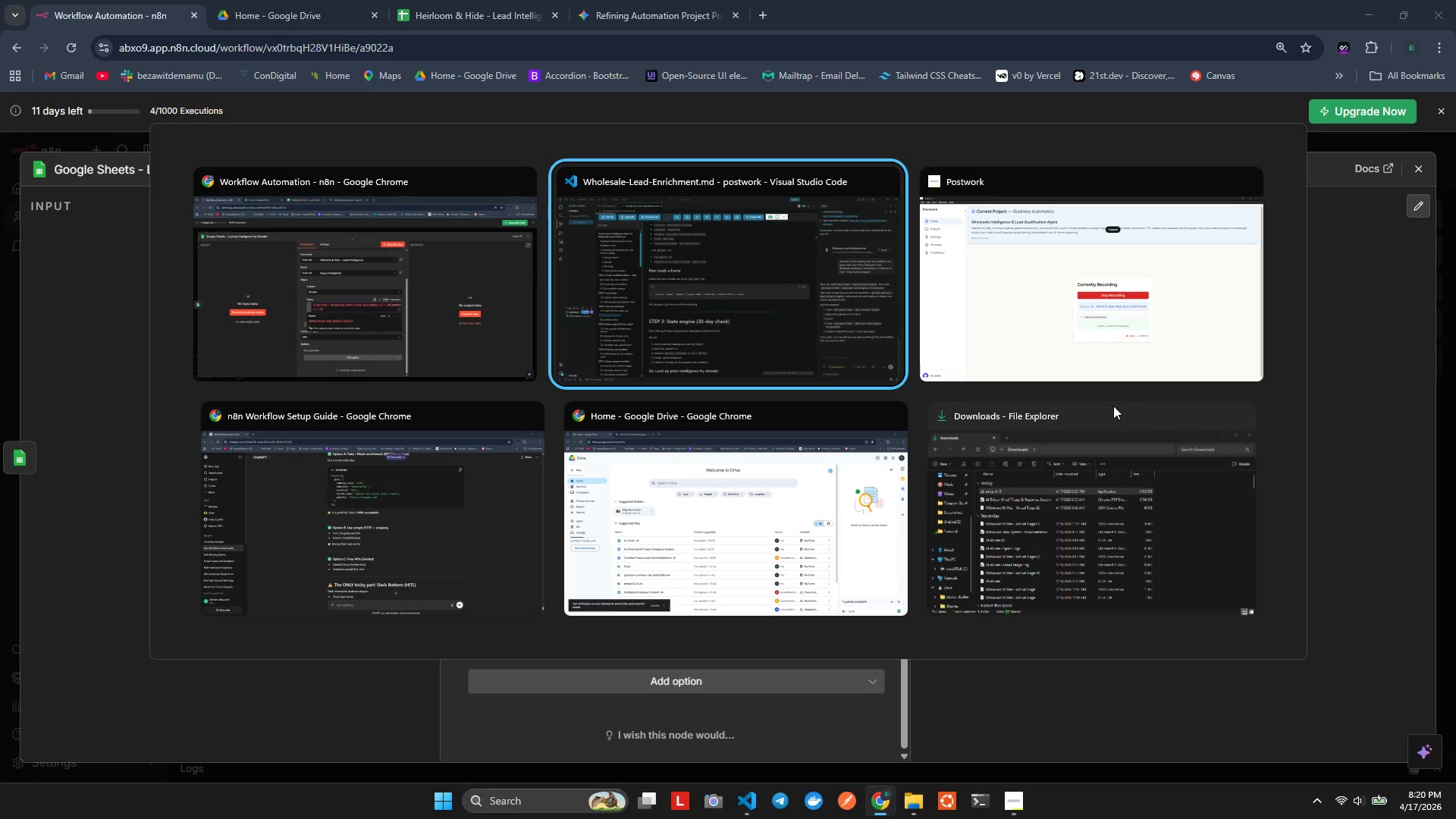 
key(Alt+Tab)
 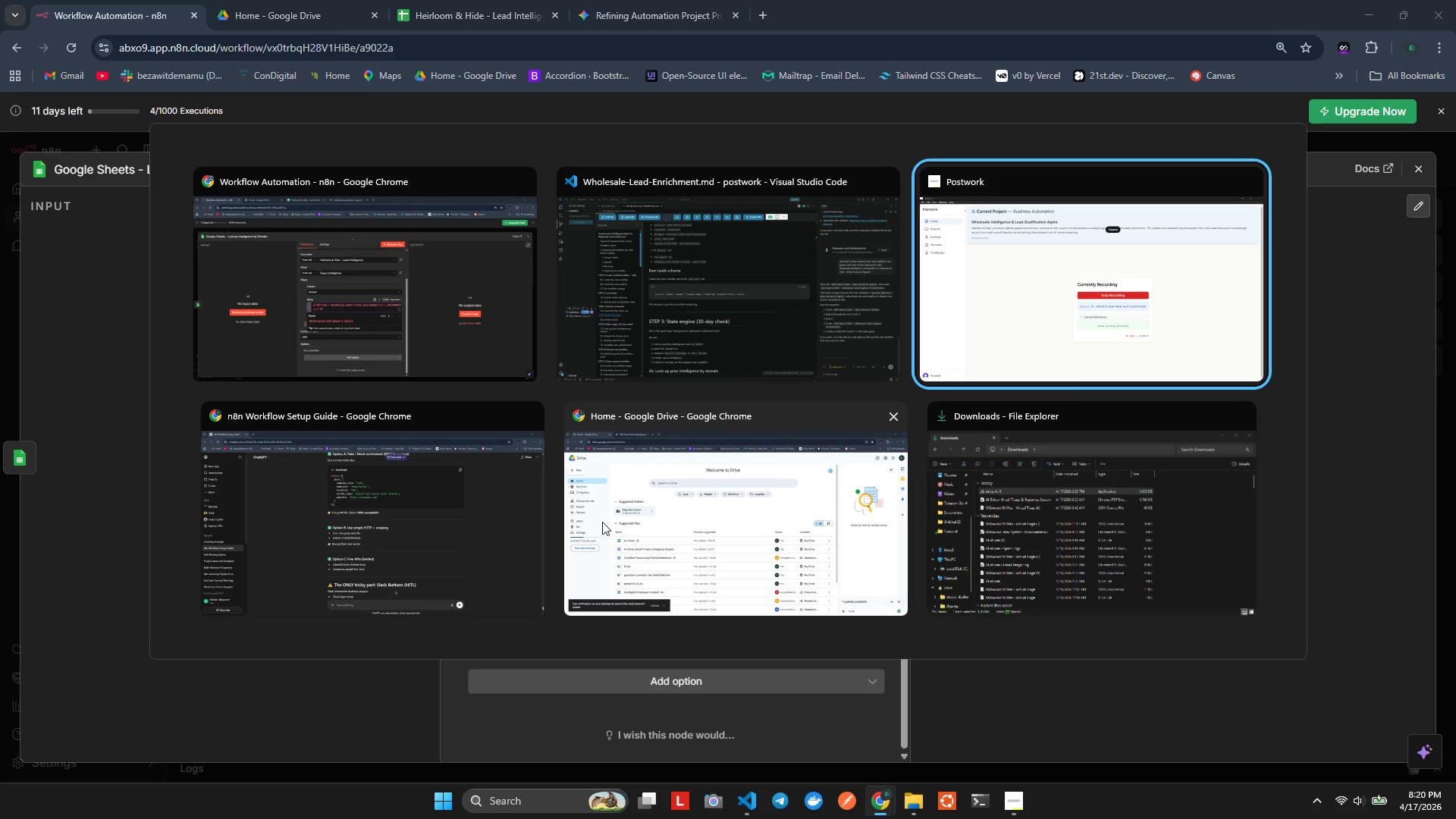 
key(Alt+Tab)
 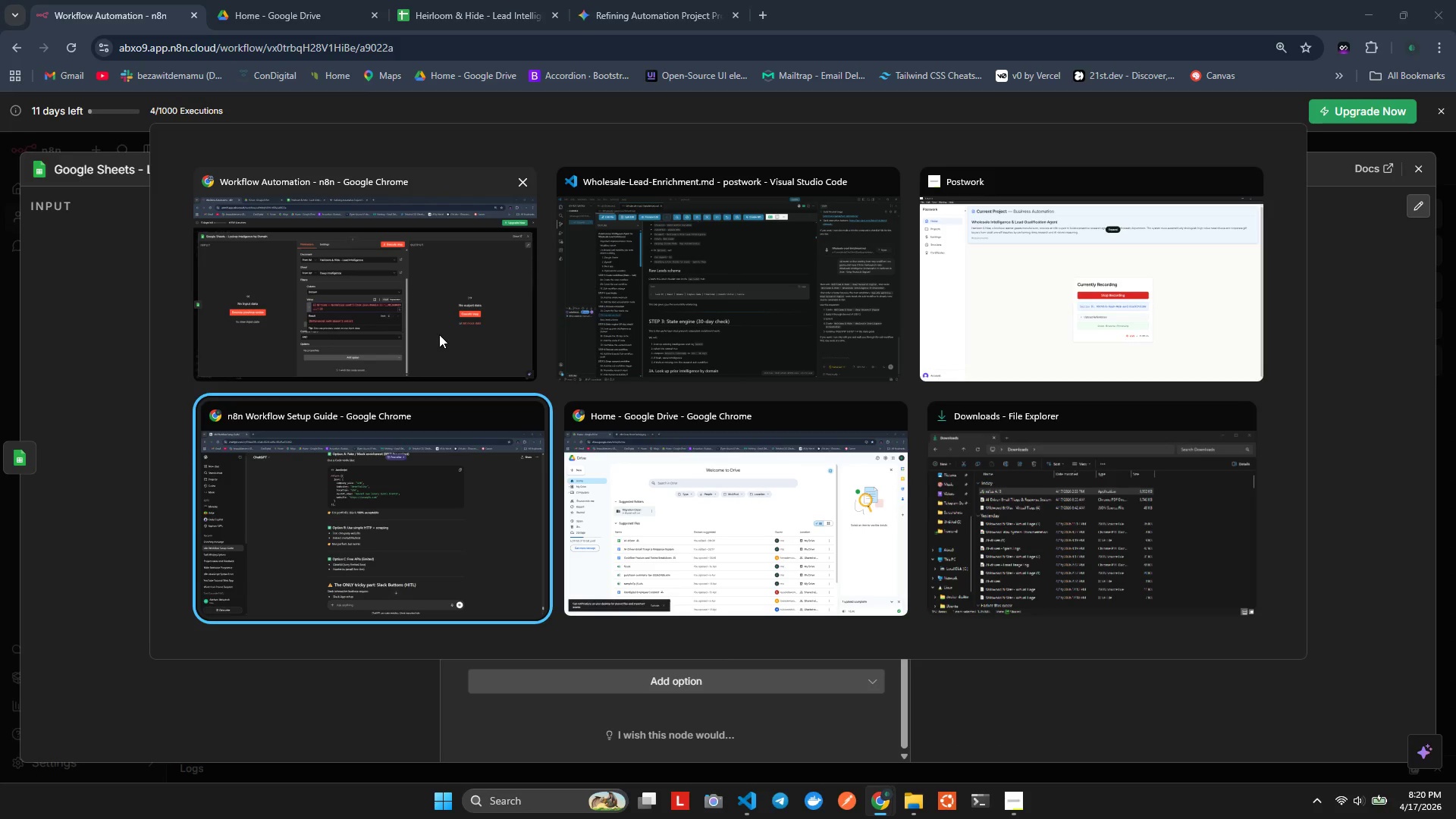 
left_click([452, 348])
 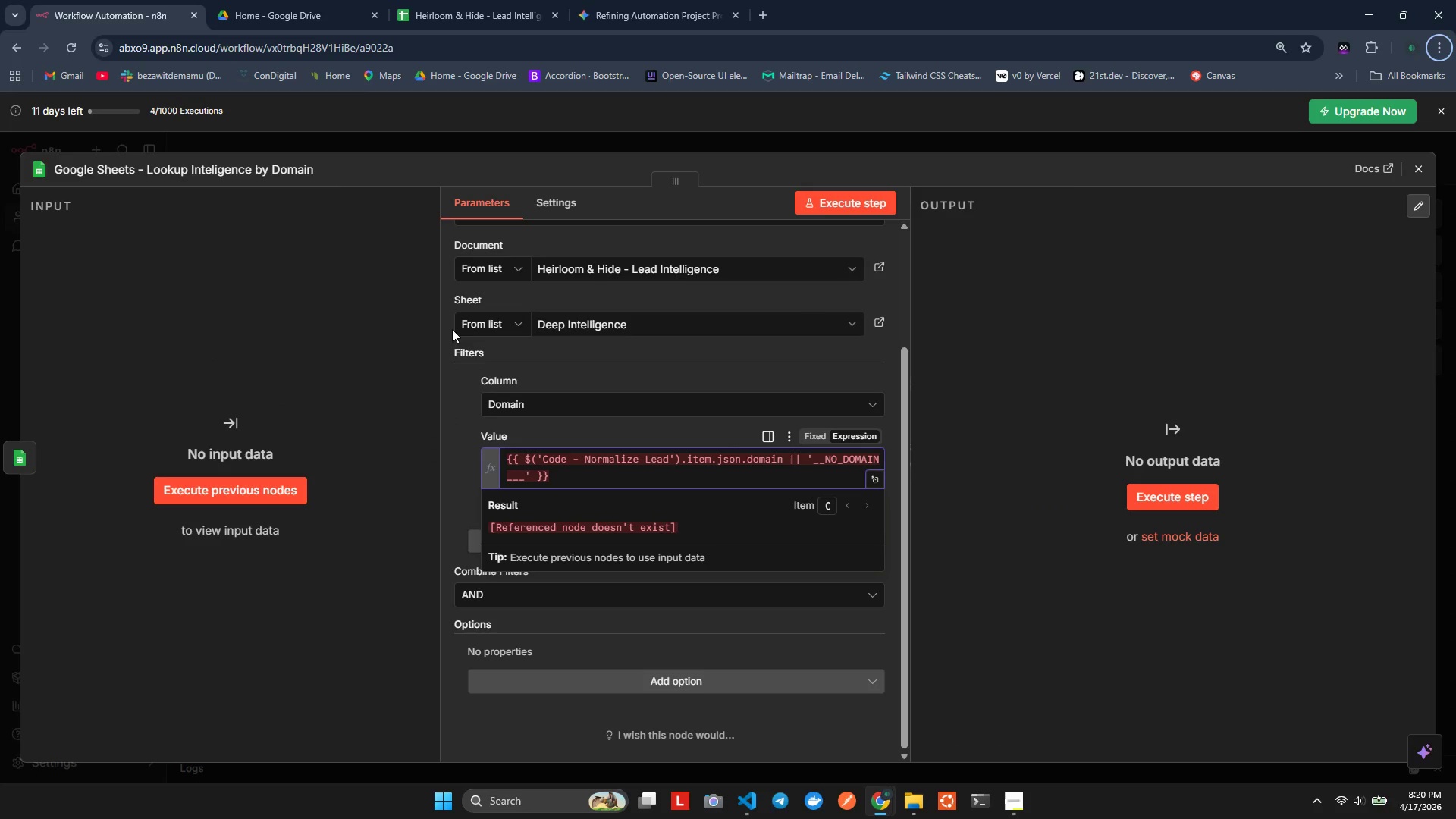 
scroll: coordinate [462, 334], scroll_direction: up, amount: 1.0
 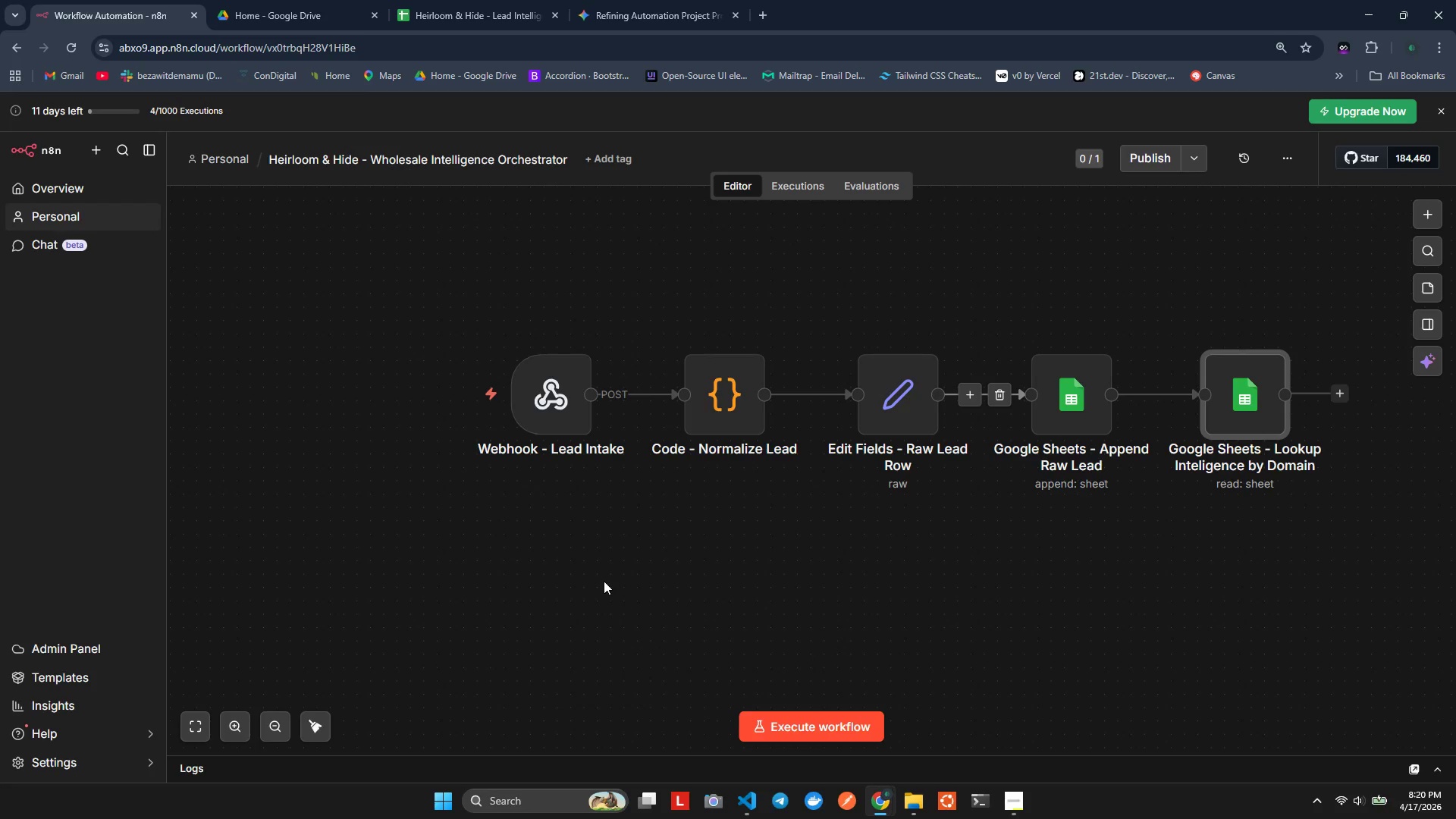 
mouse_move([510, 409])
 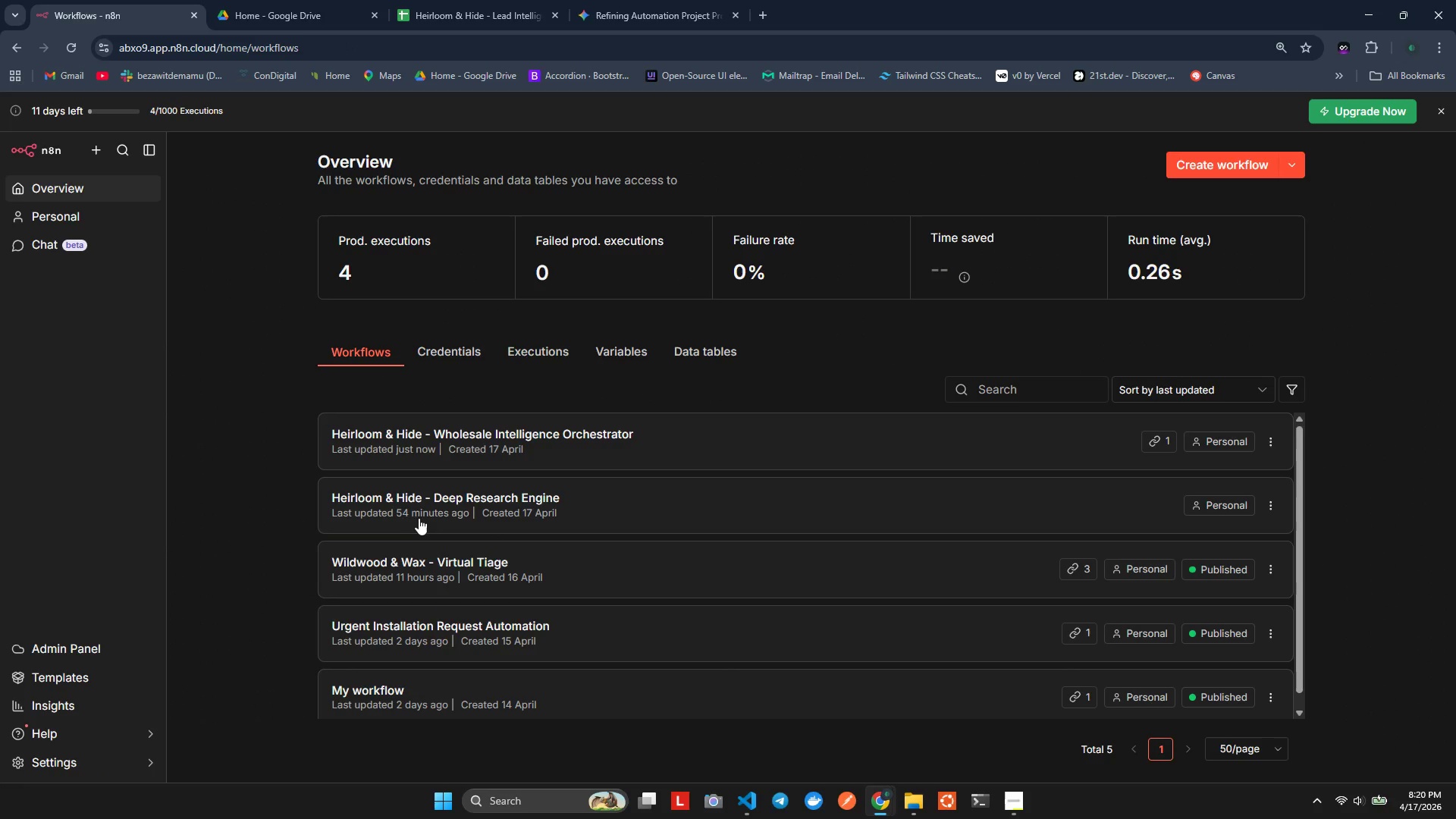 
wait(9.35)
 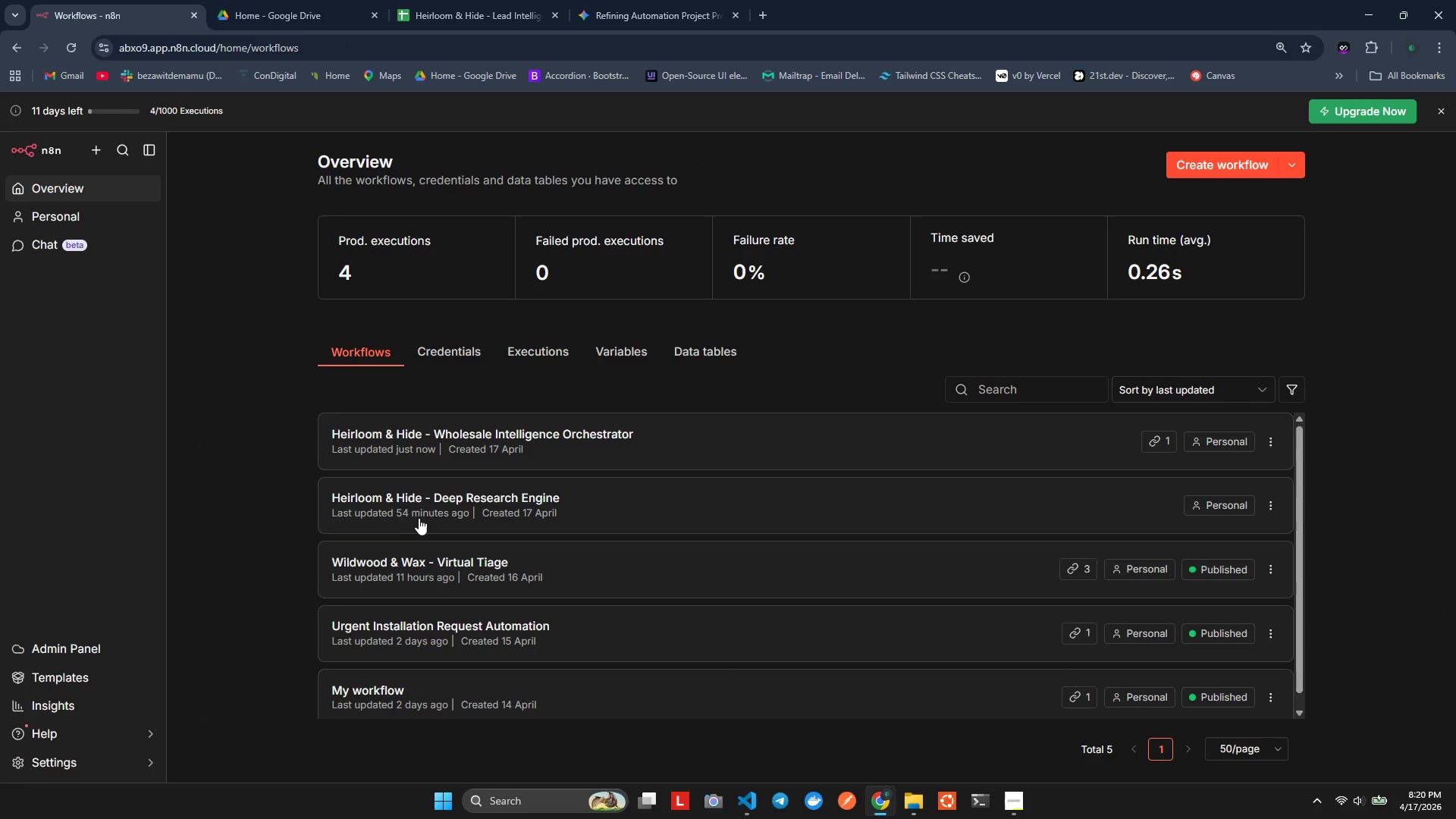 
left_click([480, 433])
 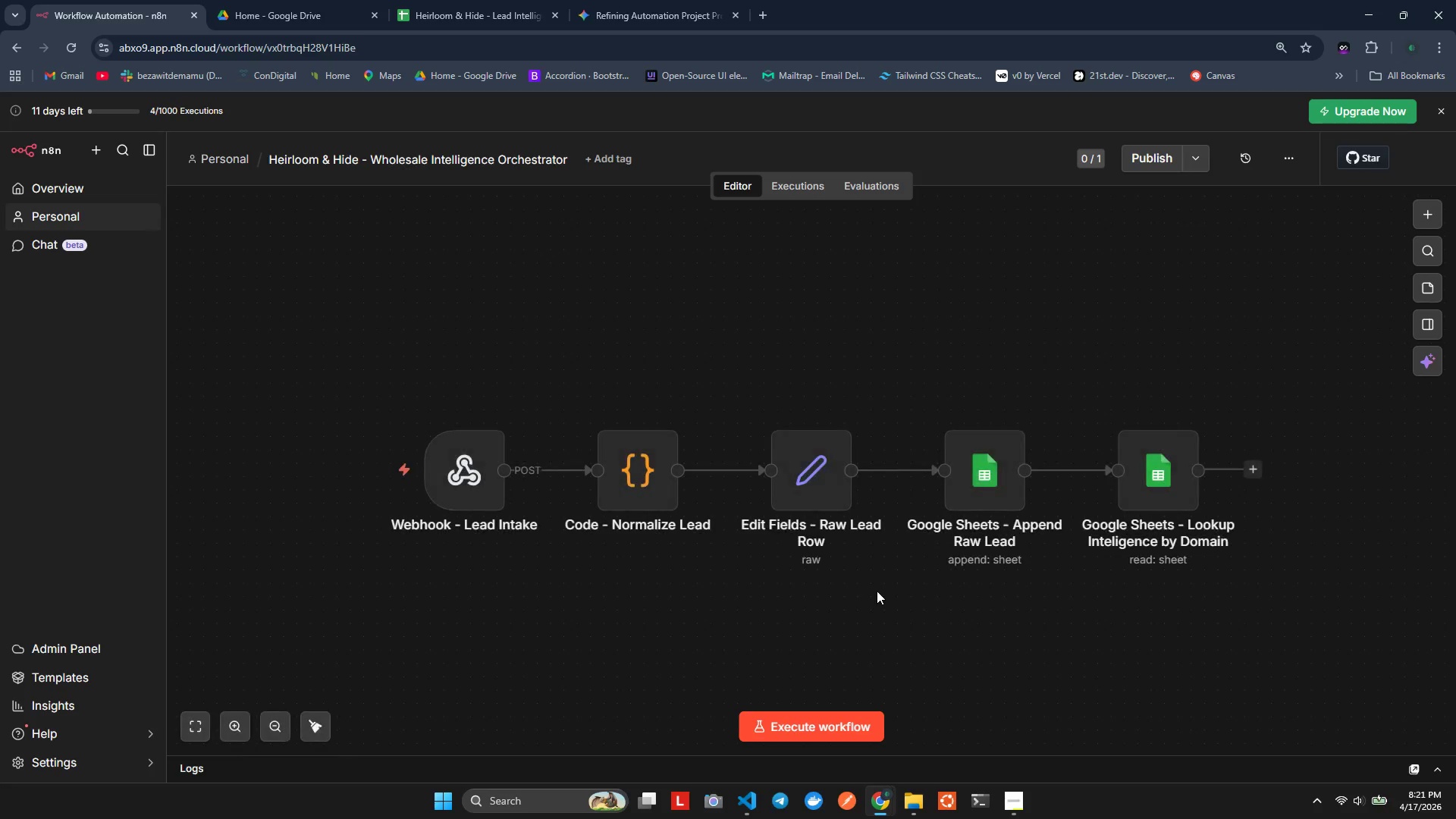 
hold_key(key=ShiftLeft, duration=1.44)
scroll: coordinate [1002, 579], scroll_direction: down, amount: 5.0
 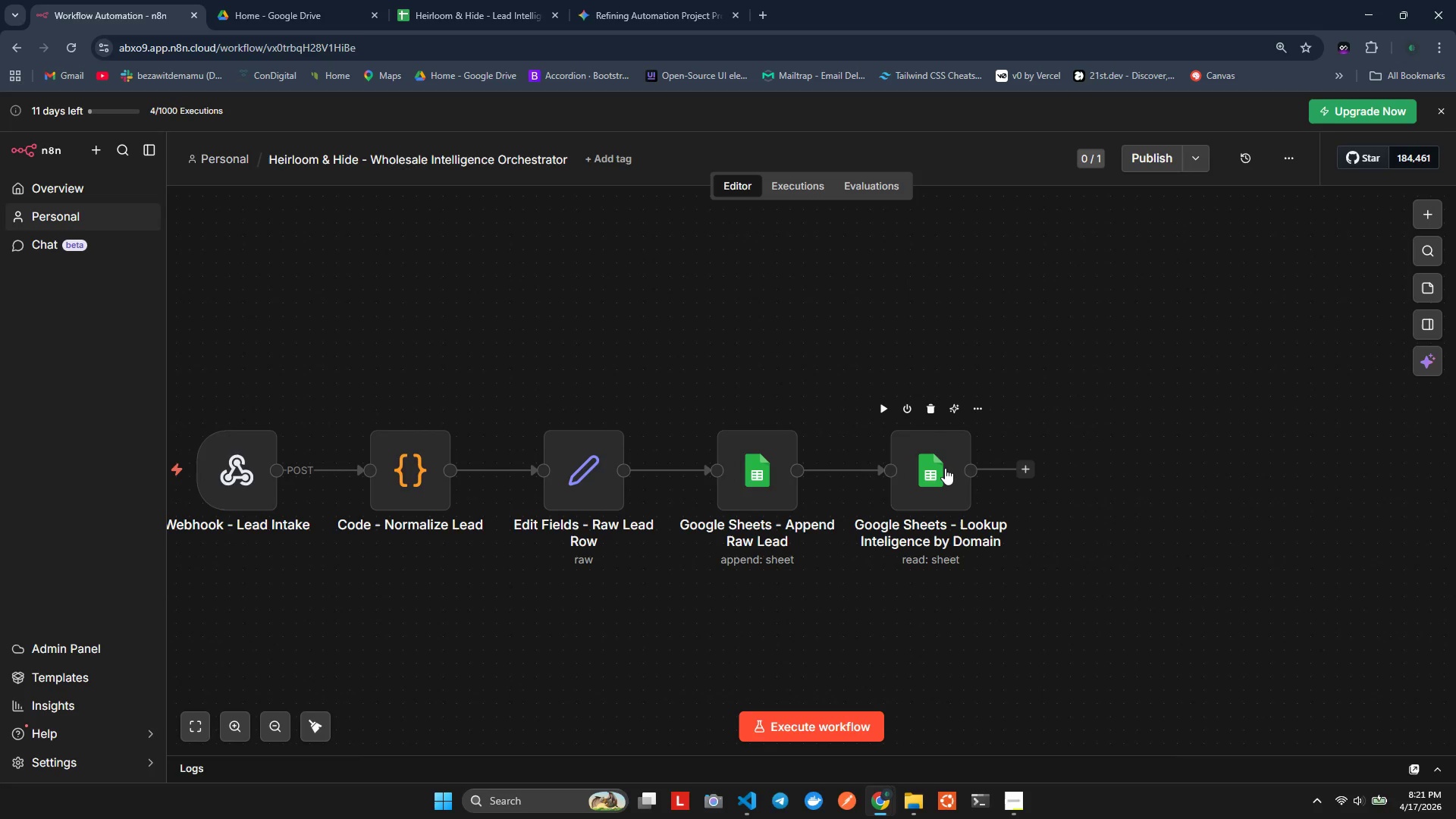 
left_click([945, 468])
 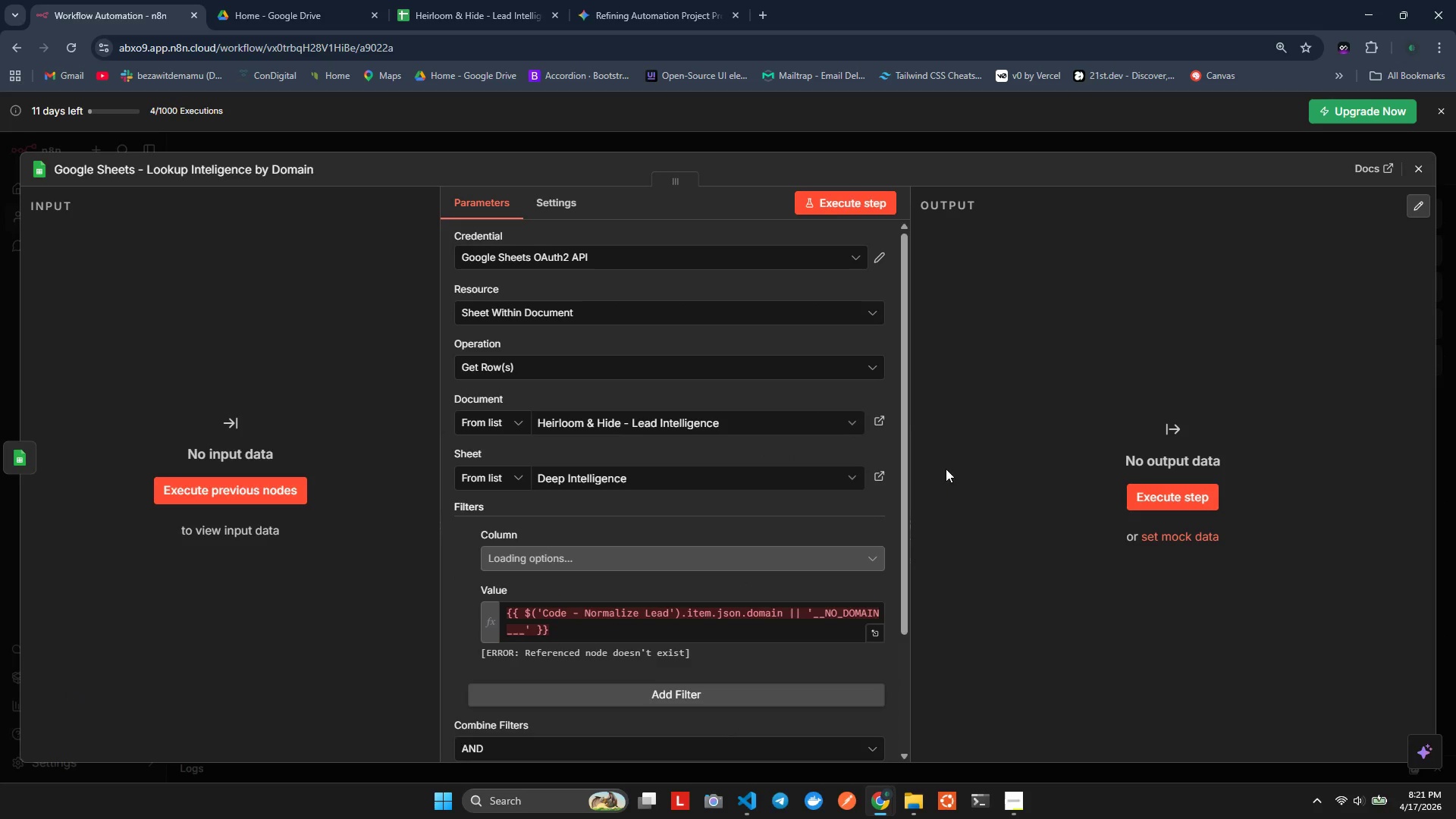 
scroll: coordinate [682, 608], scroll_direction: down, amount: 5.0
 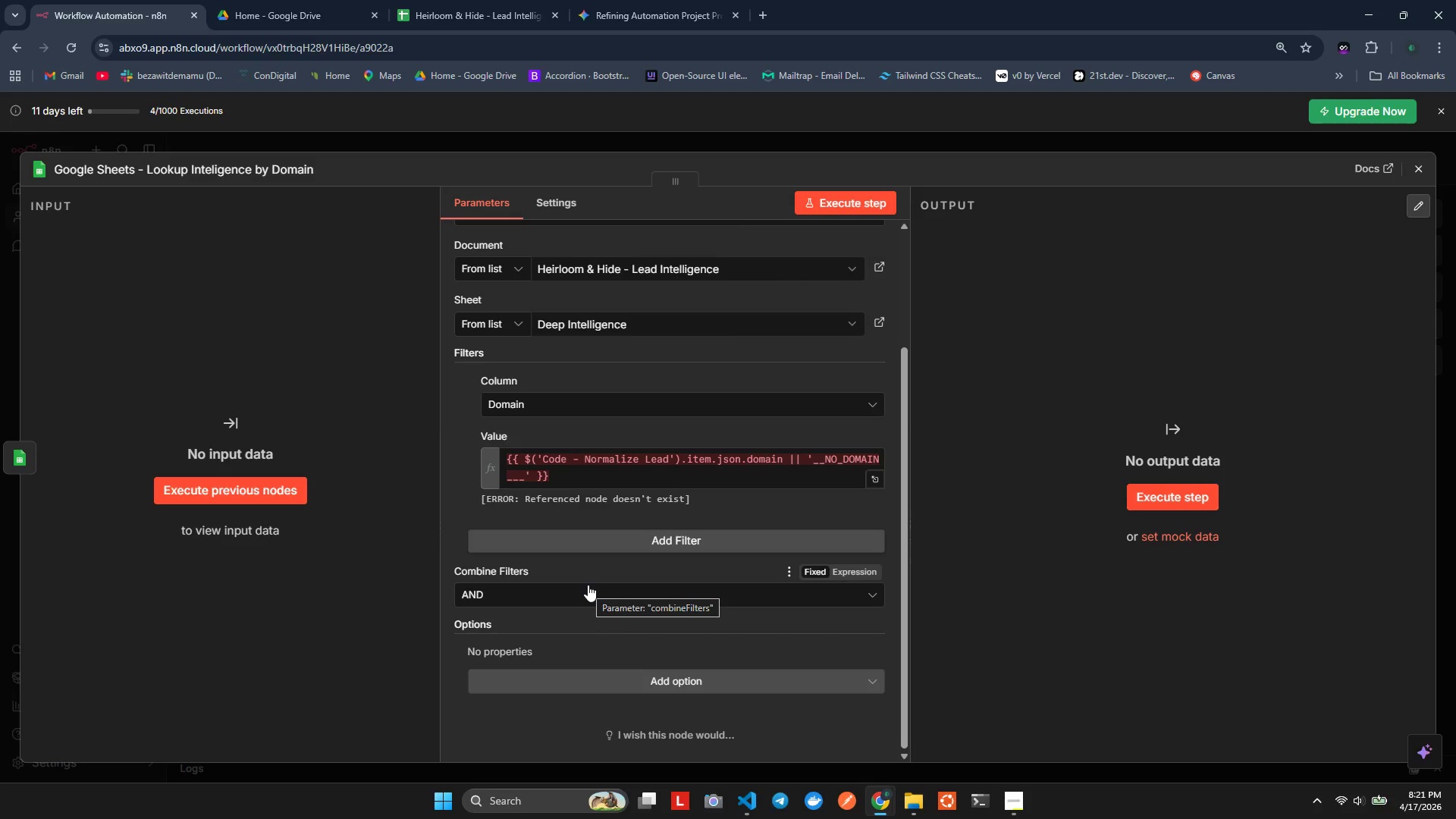 
wait(17.95)
 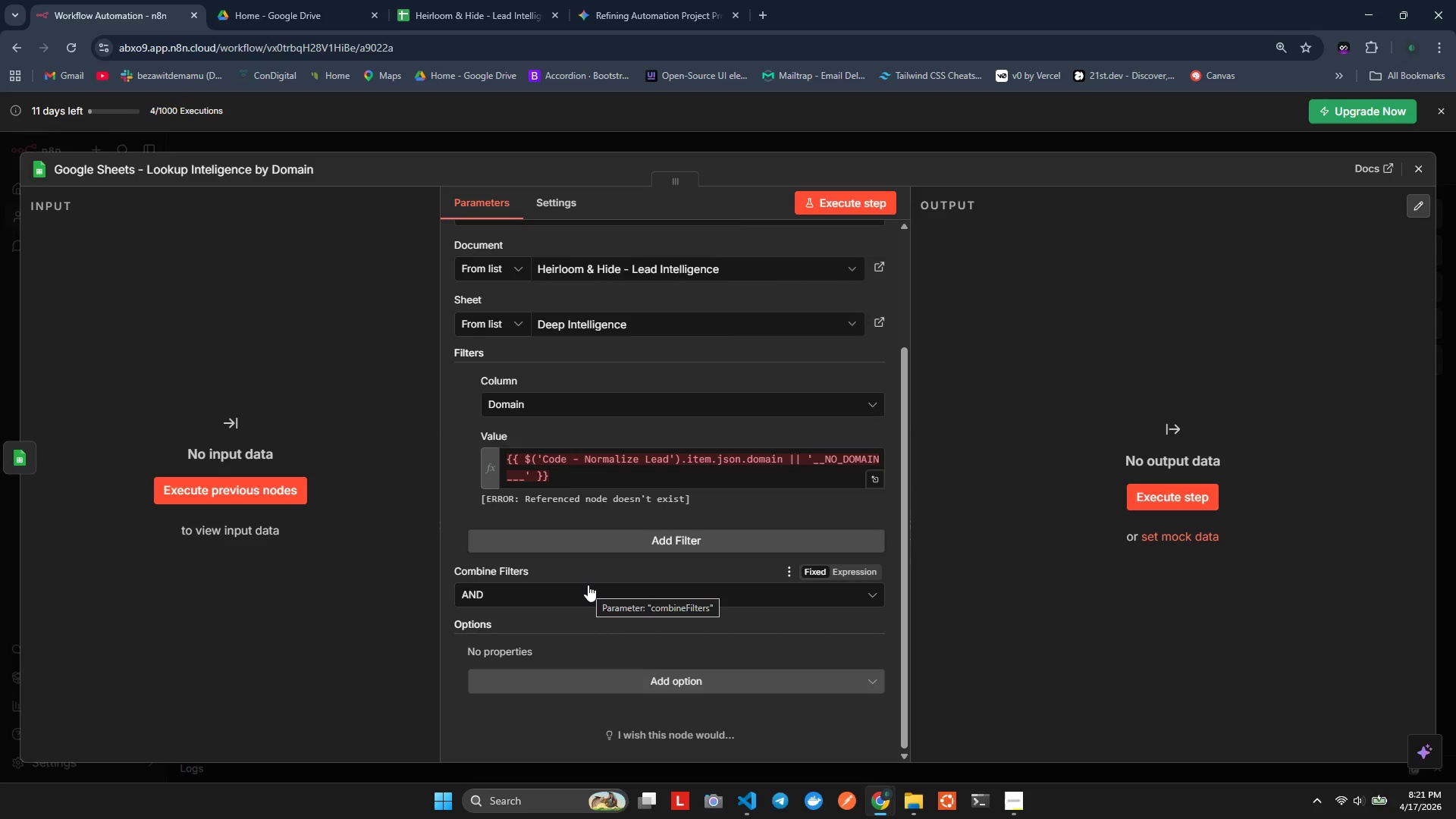 
key(Alt+Tab)
 